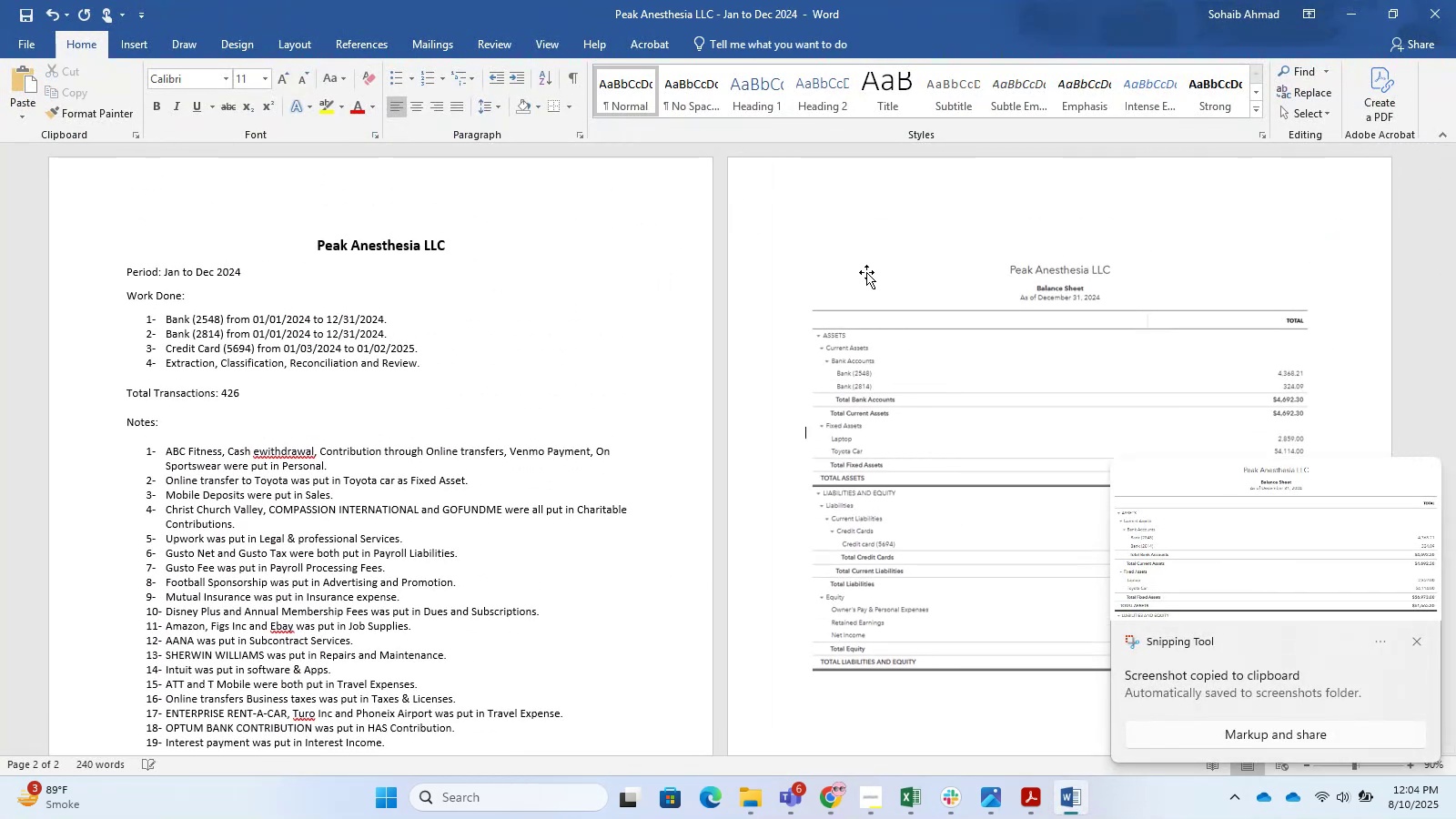 
key(Shift+ArrowUp)
 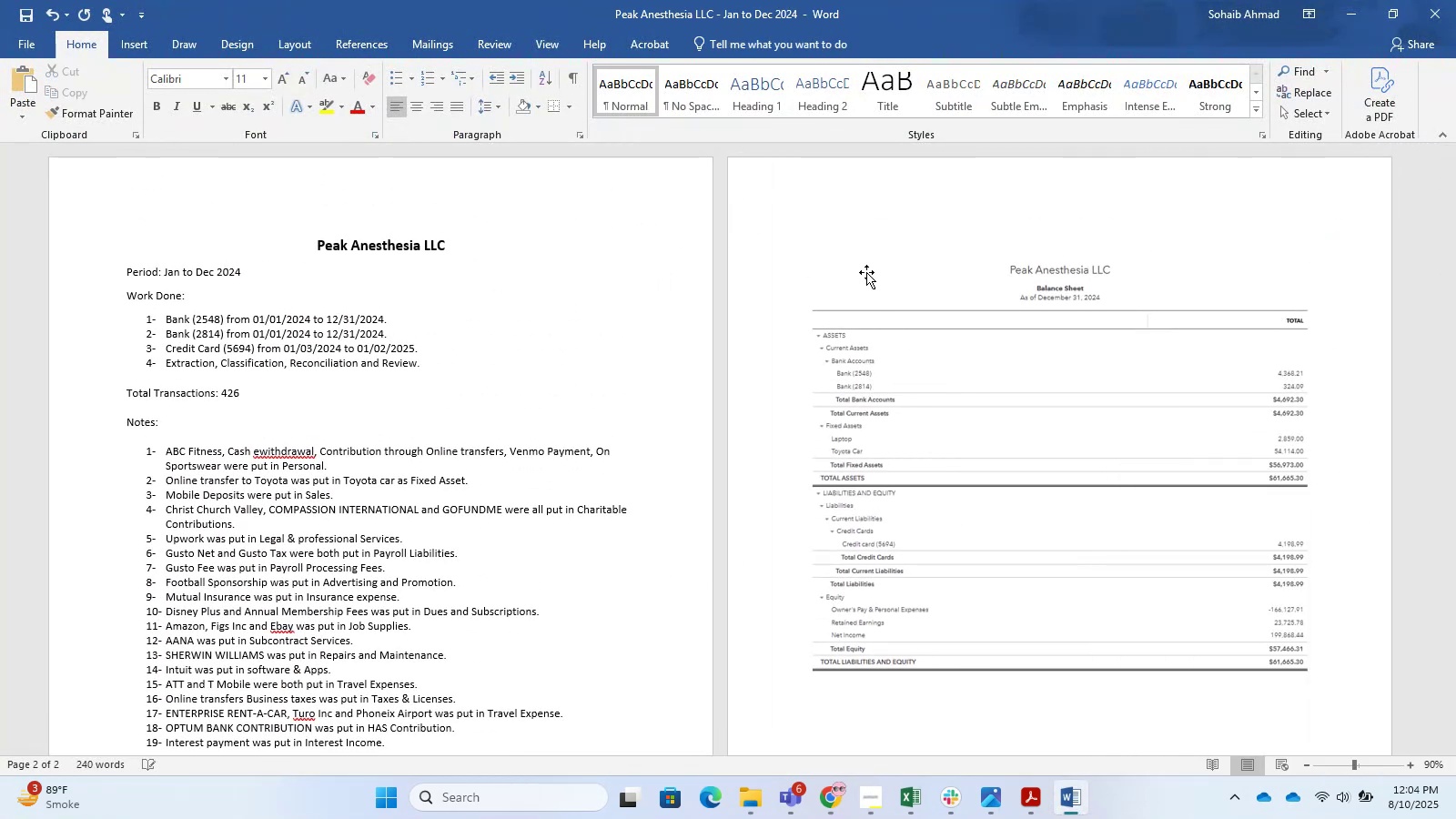 
type(BALANCE SHERR)
key(Backspace)
type(E)
key(Backspace)
key(Backspace)
type(ET:)
 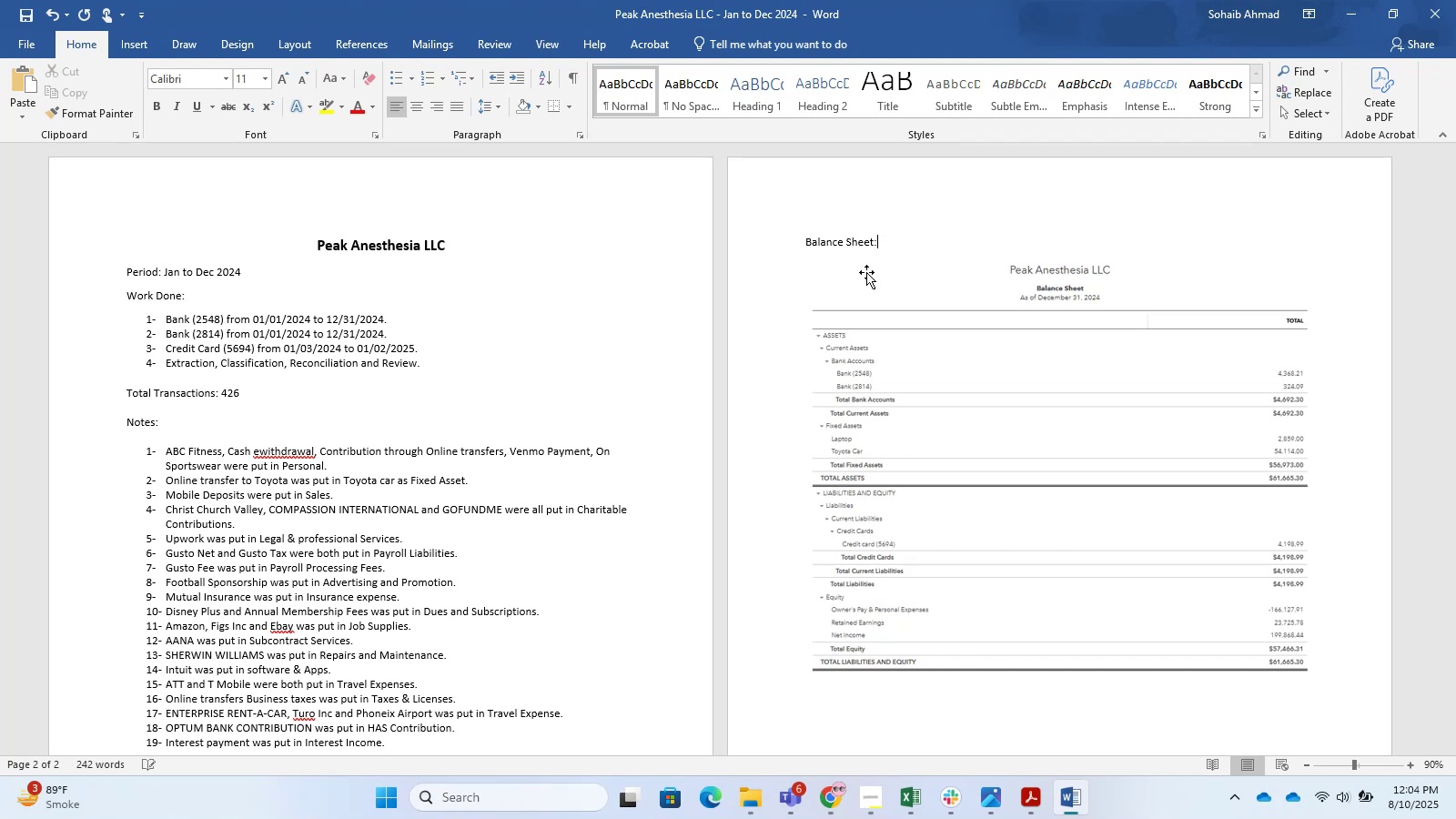 
key(Shift+Enter)
 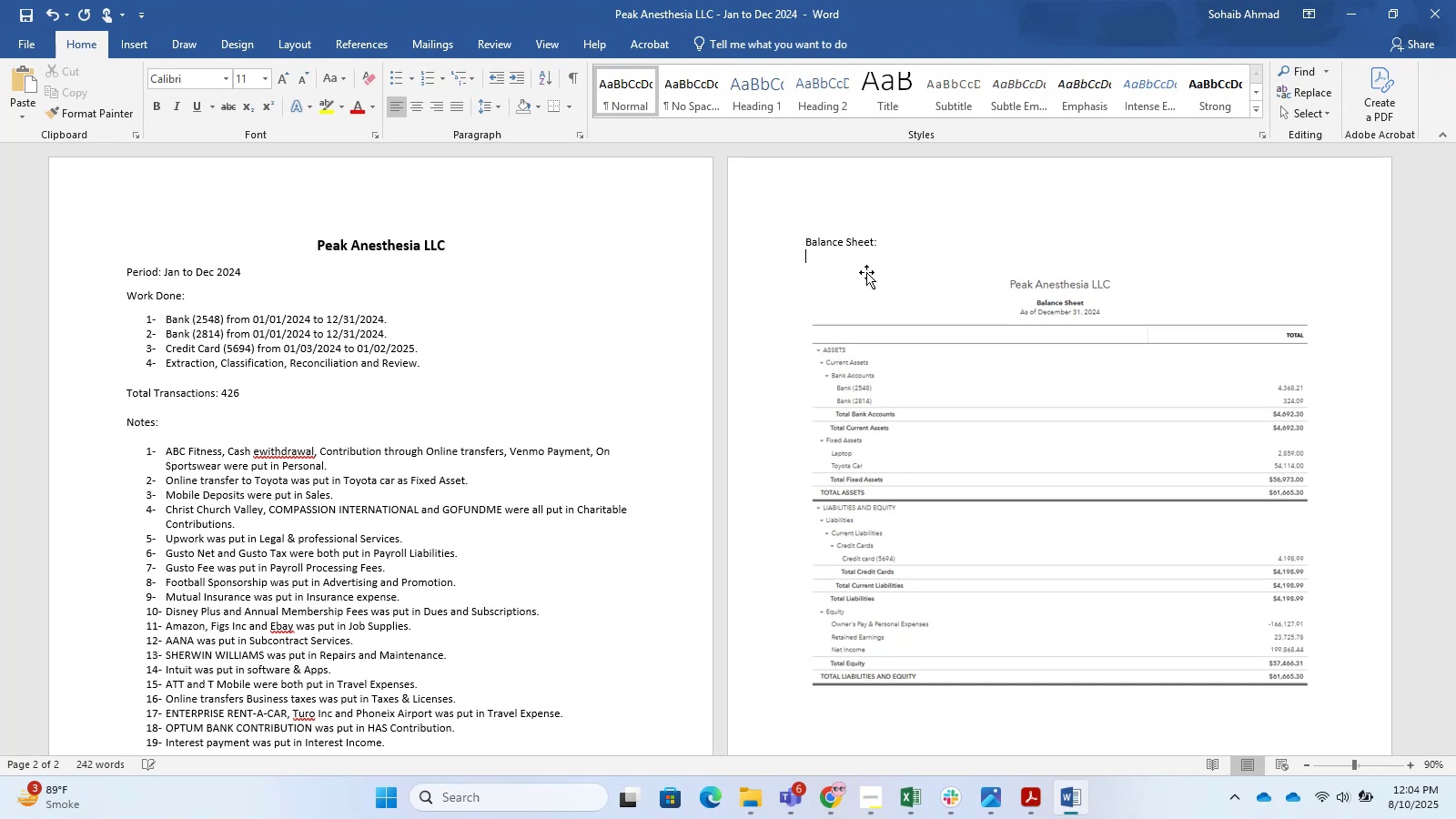 
key(Backspace)
 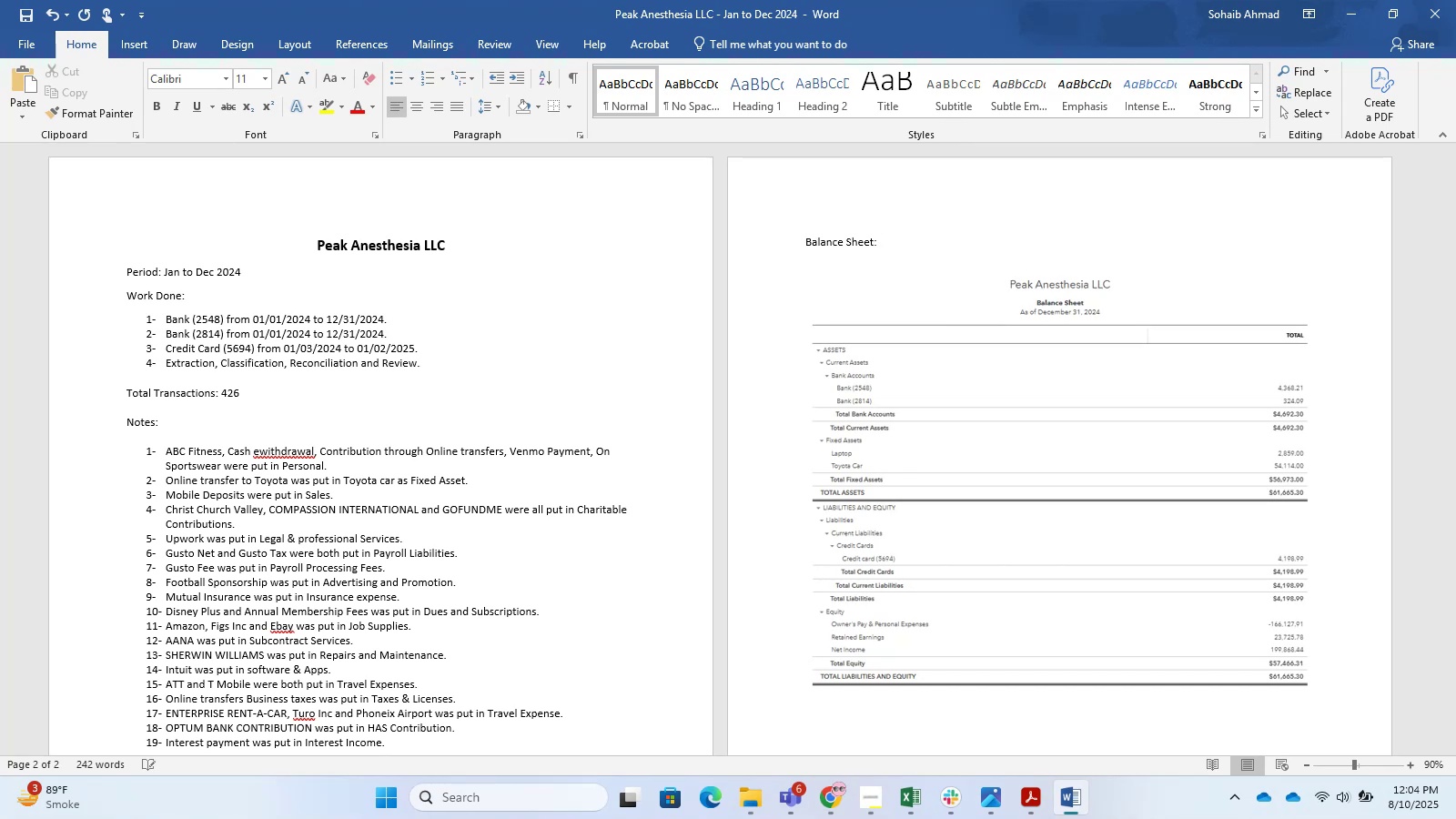 
key(Backspace)
 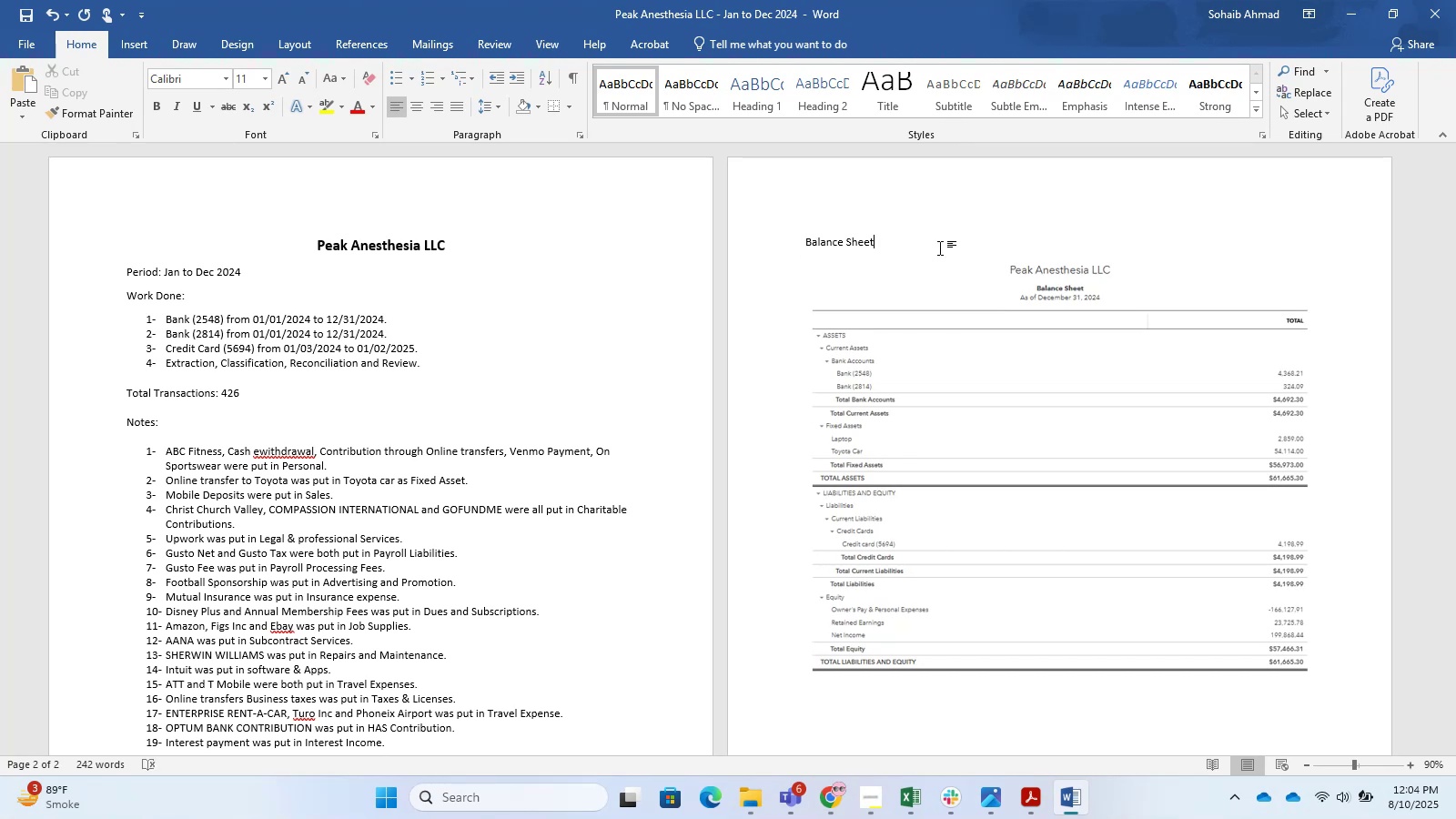 
left_click_drag(start_coordinate=[904, 242], to_coordinate=[809, 238])
 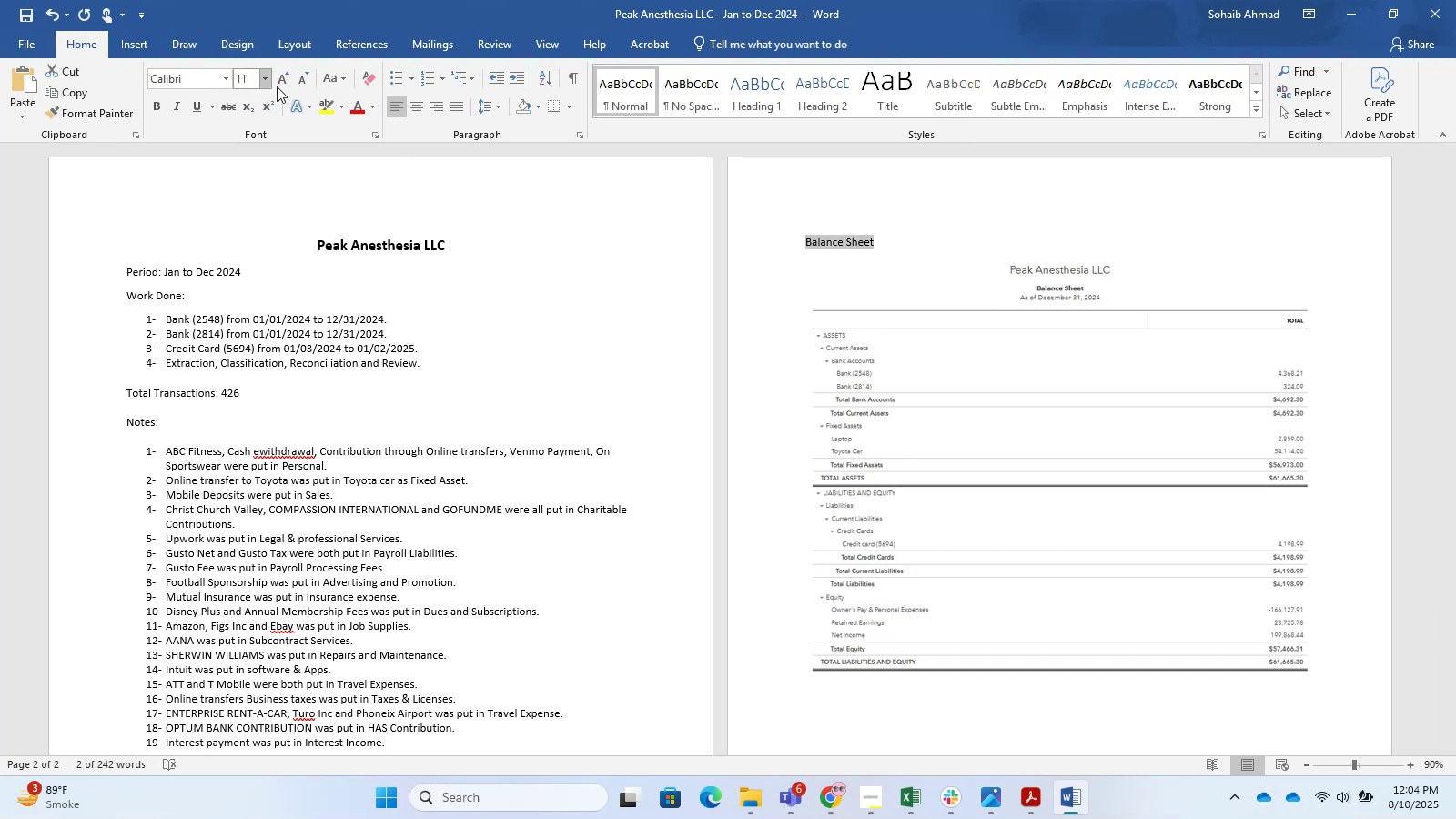 
double_click([278, 88])
 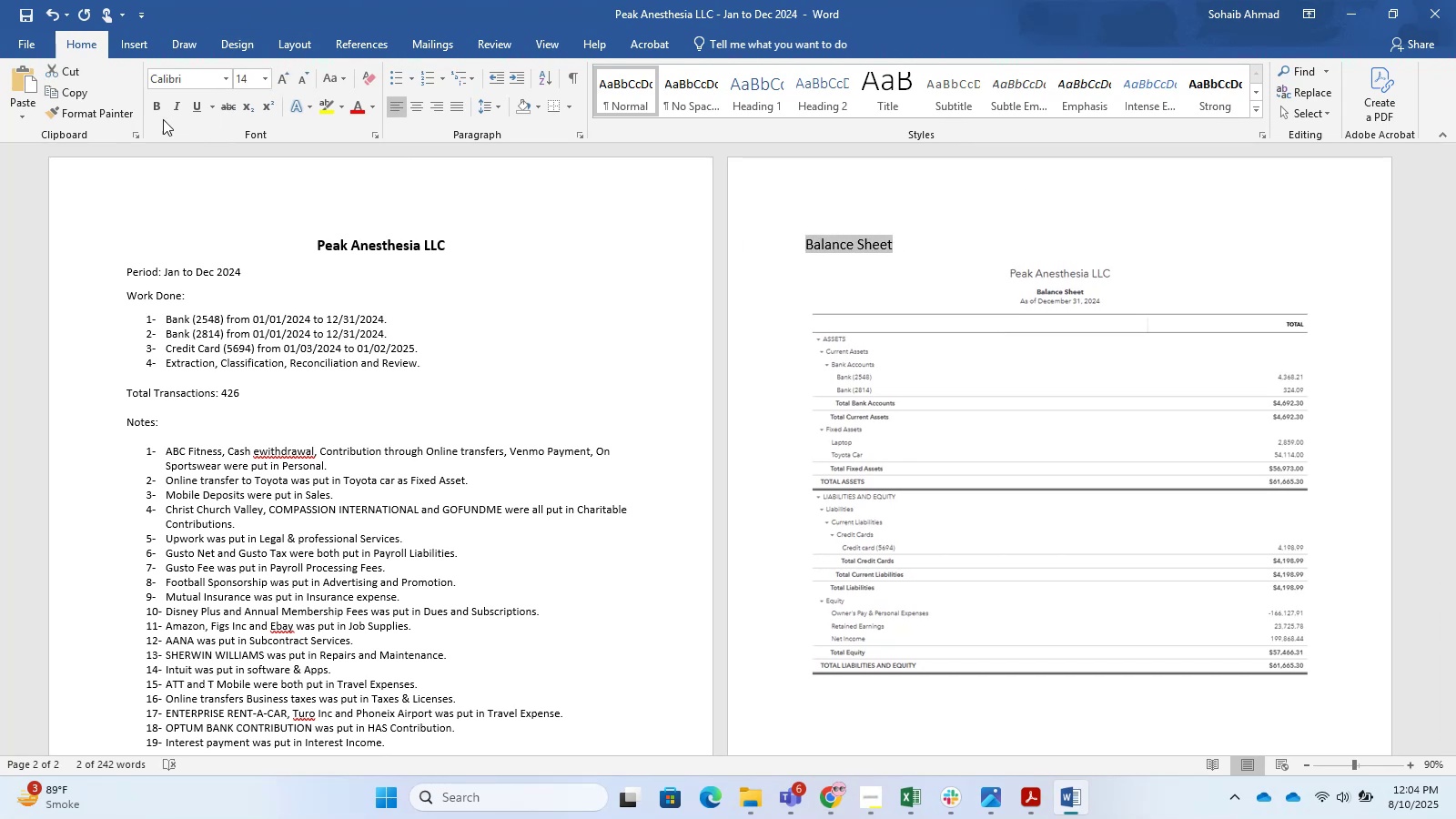 
left_click([157, 108])
 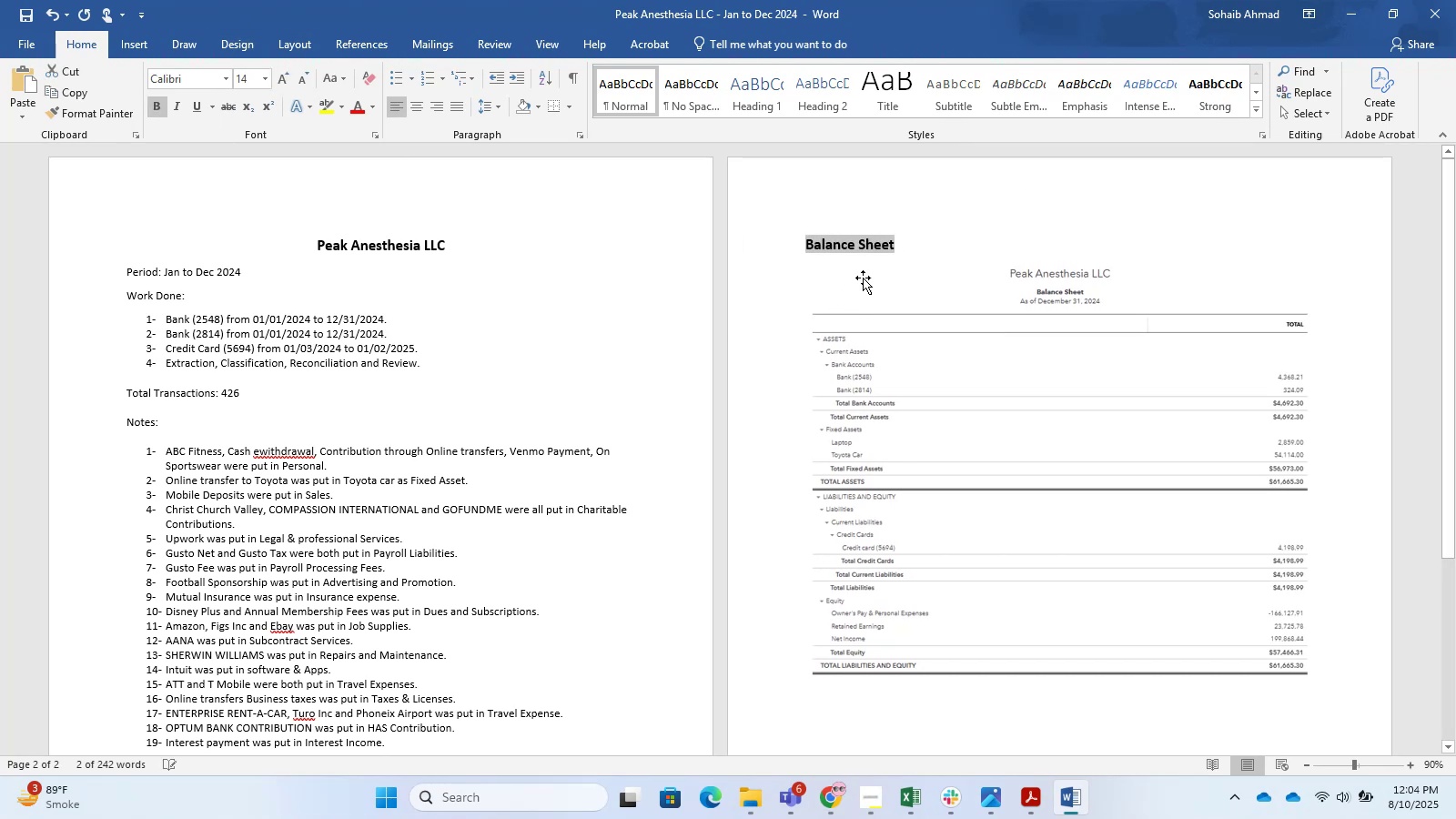 
left_click([978, 261])
 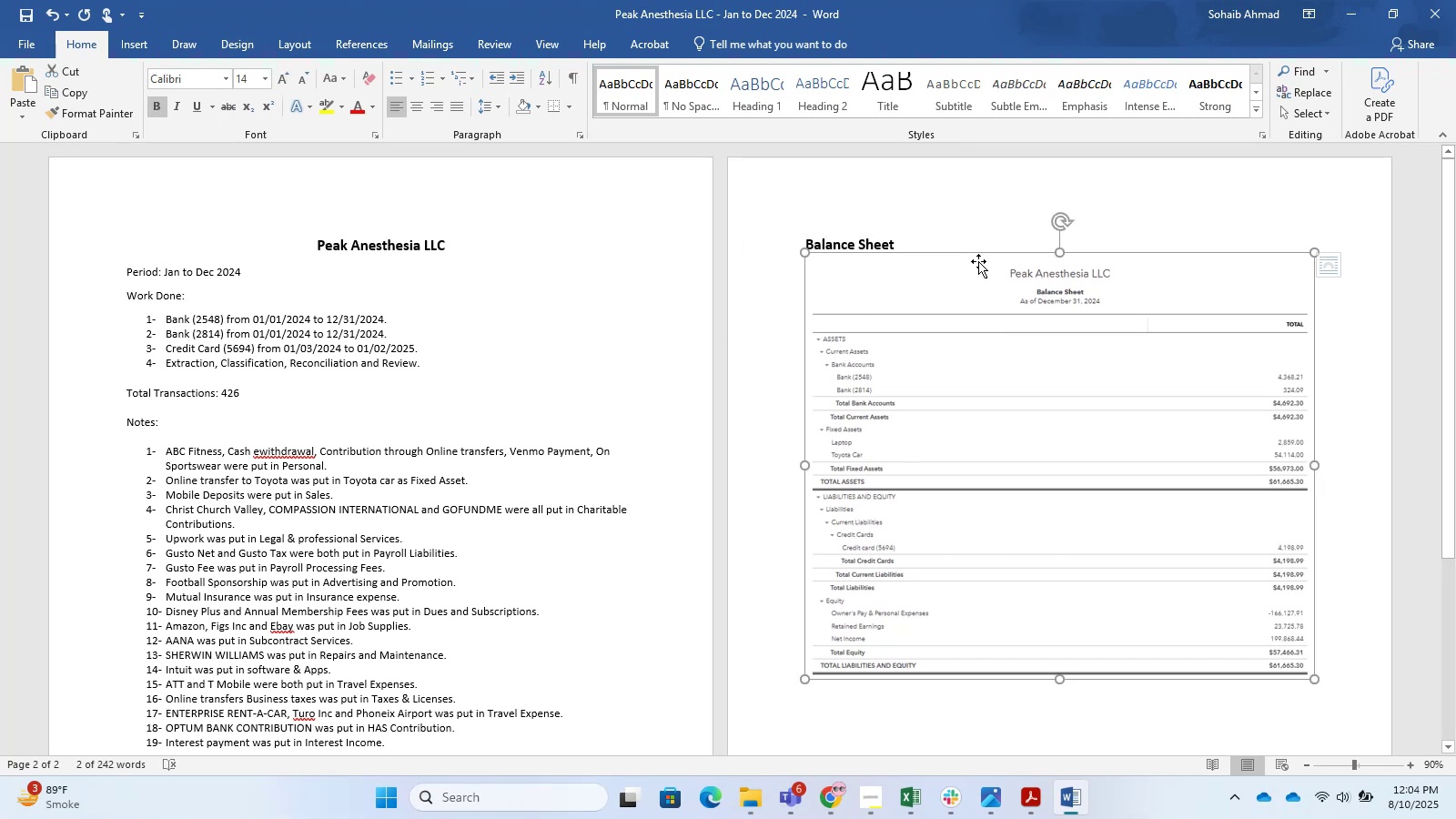 
scroll: coordinate [968, 322], scroll_direction: down, amount: 2.0
 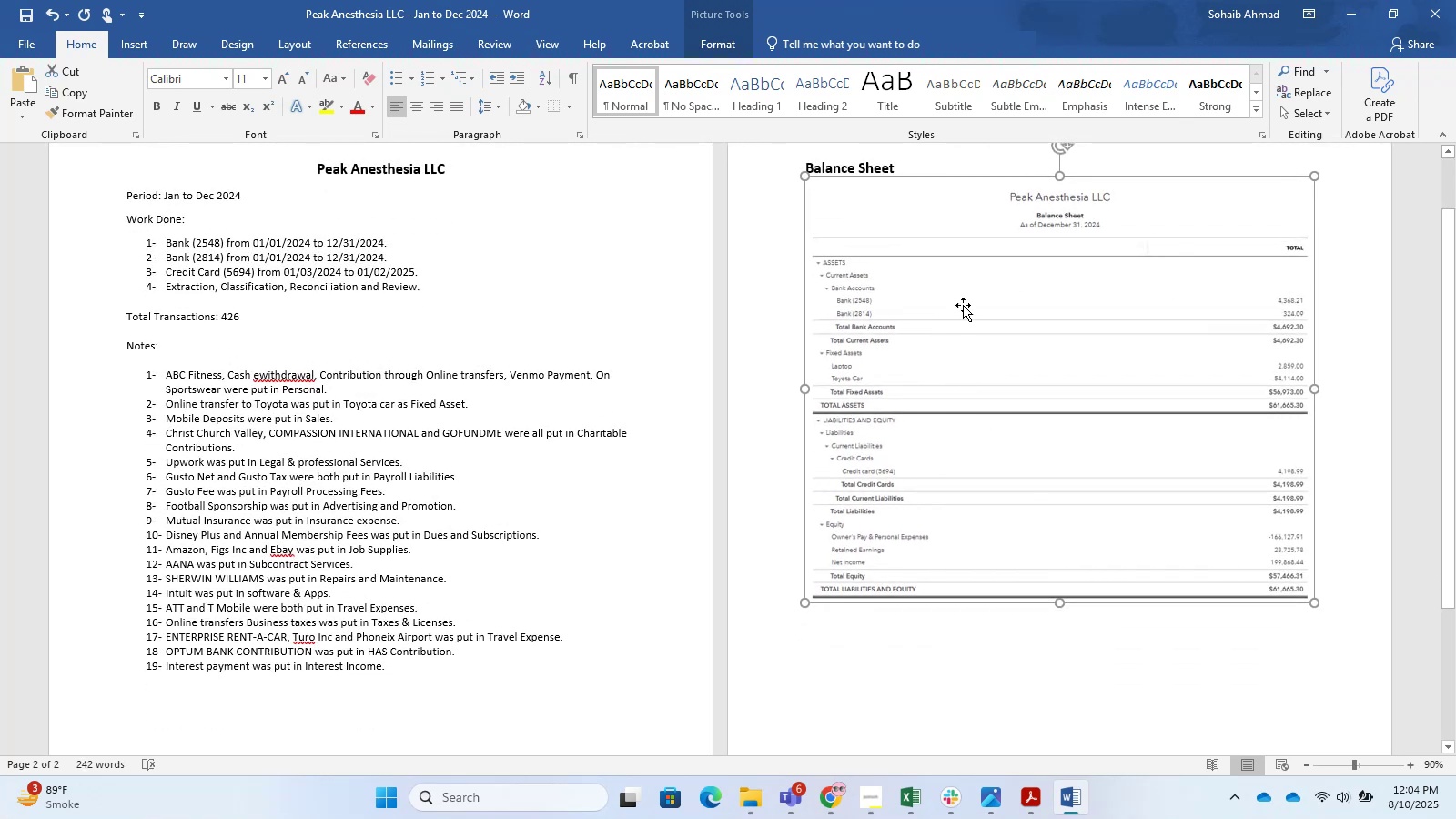 
double_click([936, 152])
 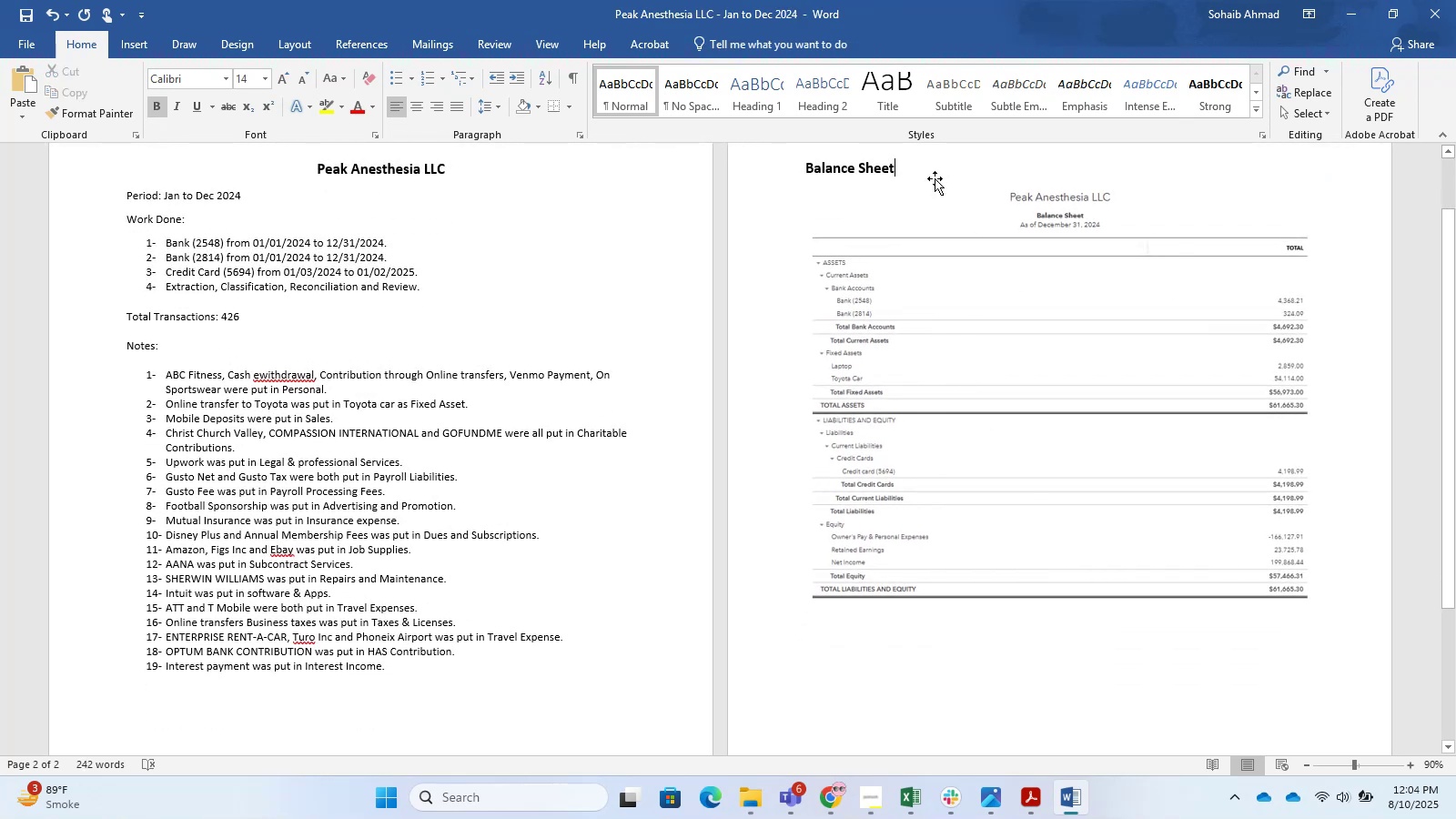 
key(Shift+Semicolon)
 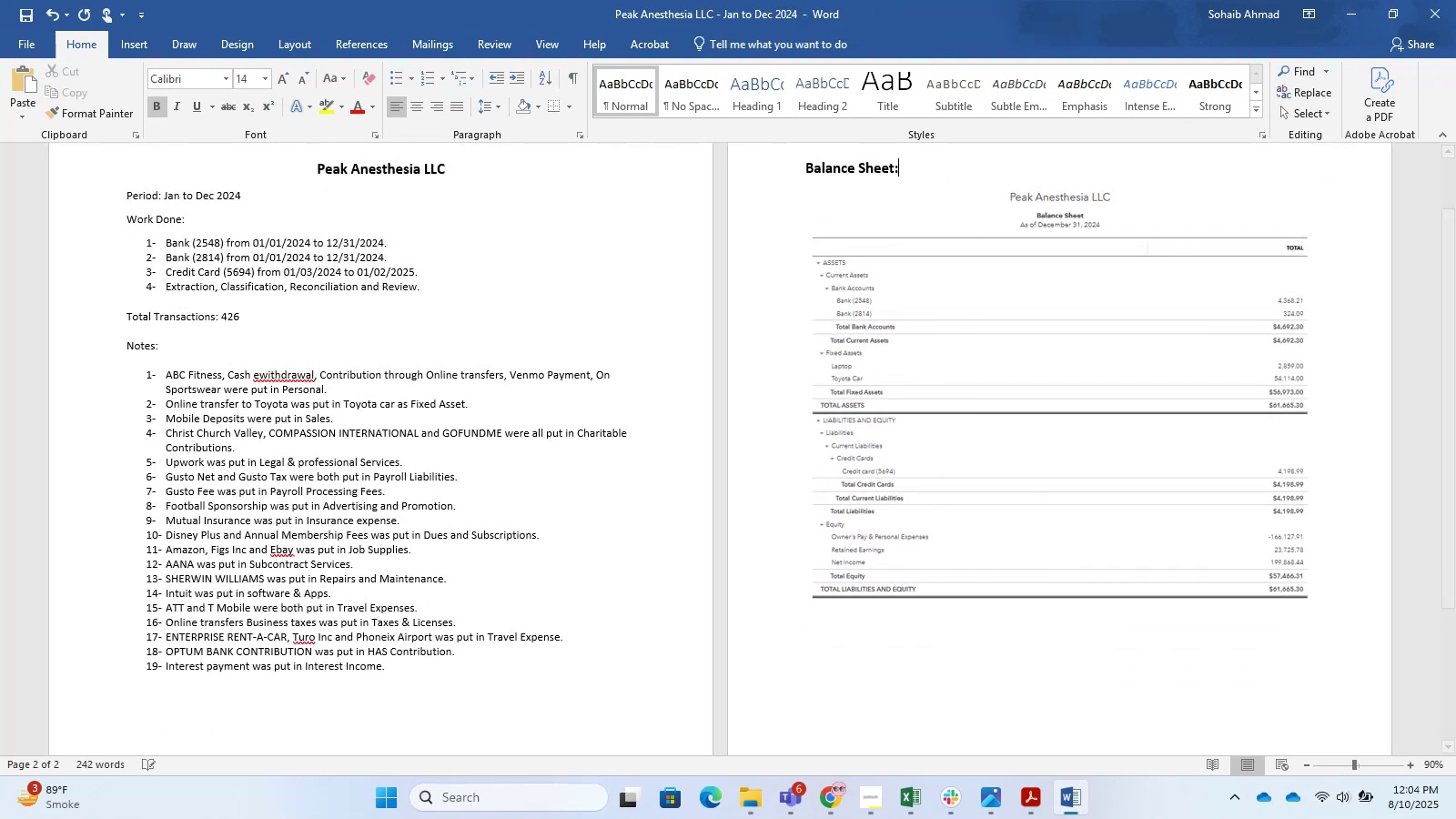 
key(Space)
 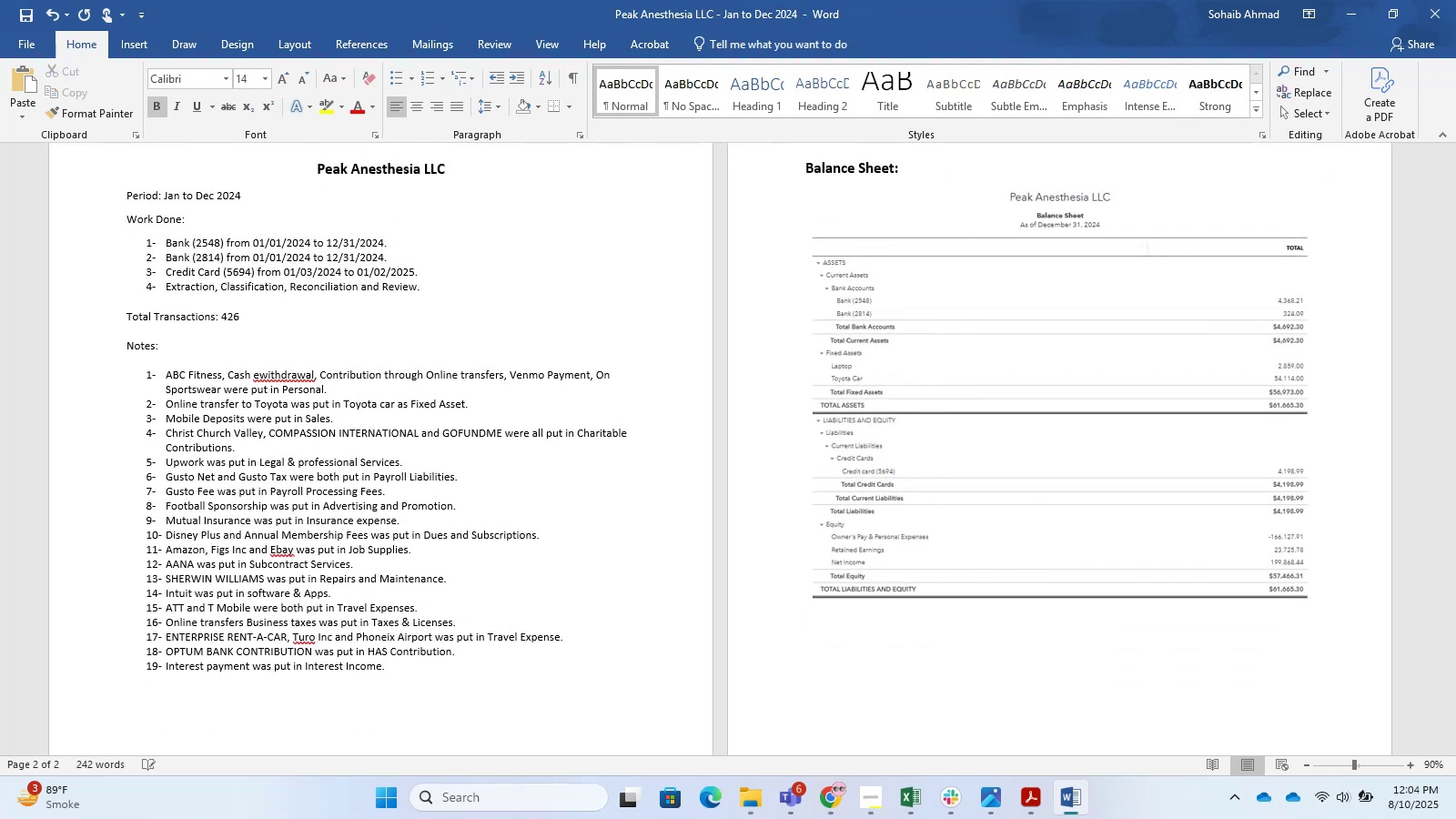 
key(ArrowLeft)
 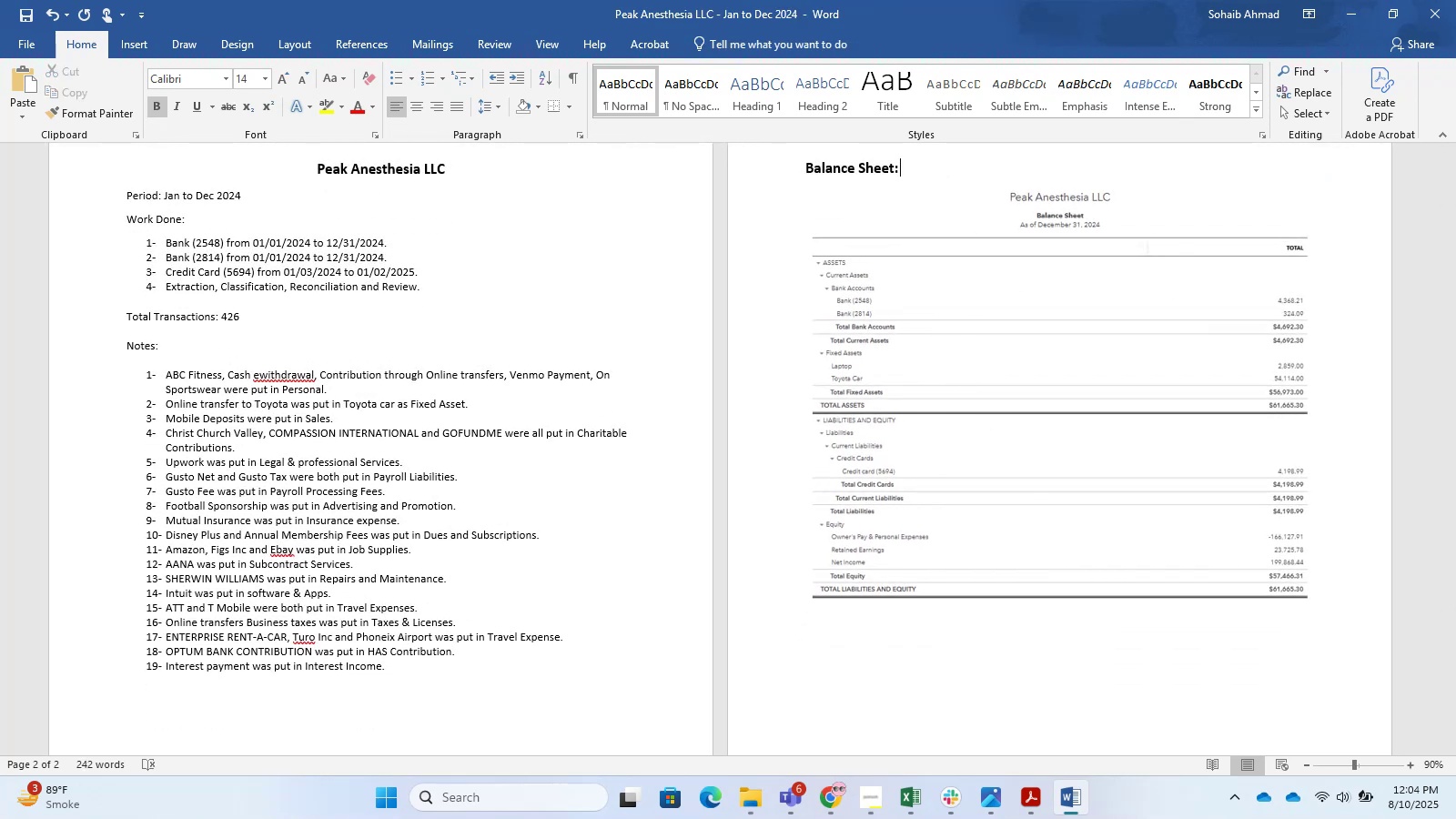 
key(ArrowLeft)
 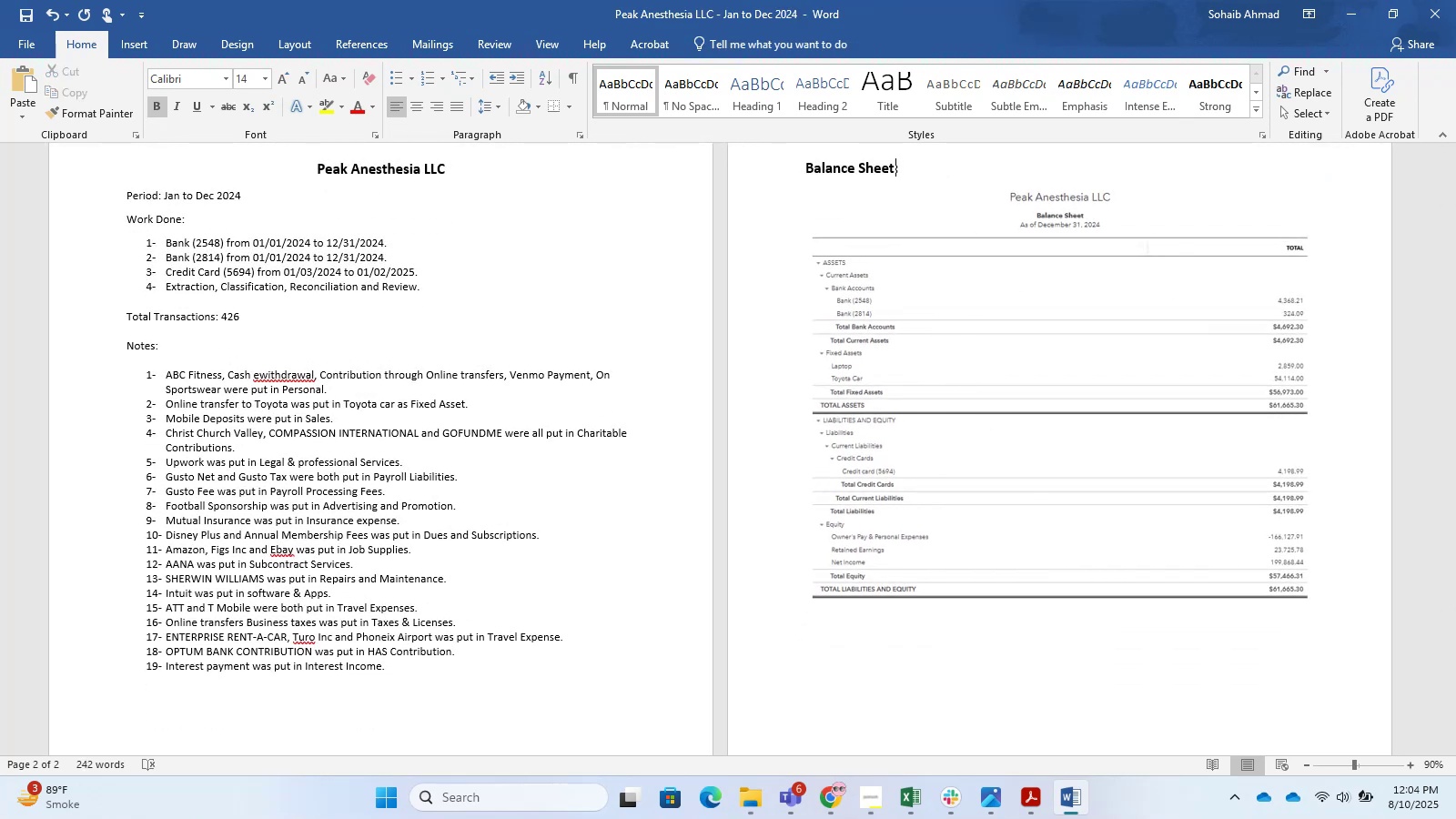 
key(Space)
 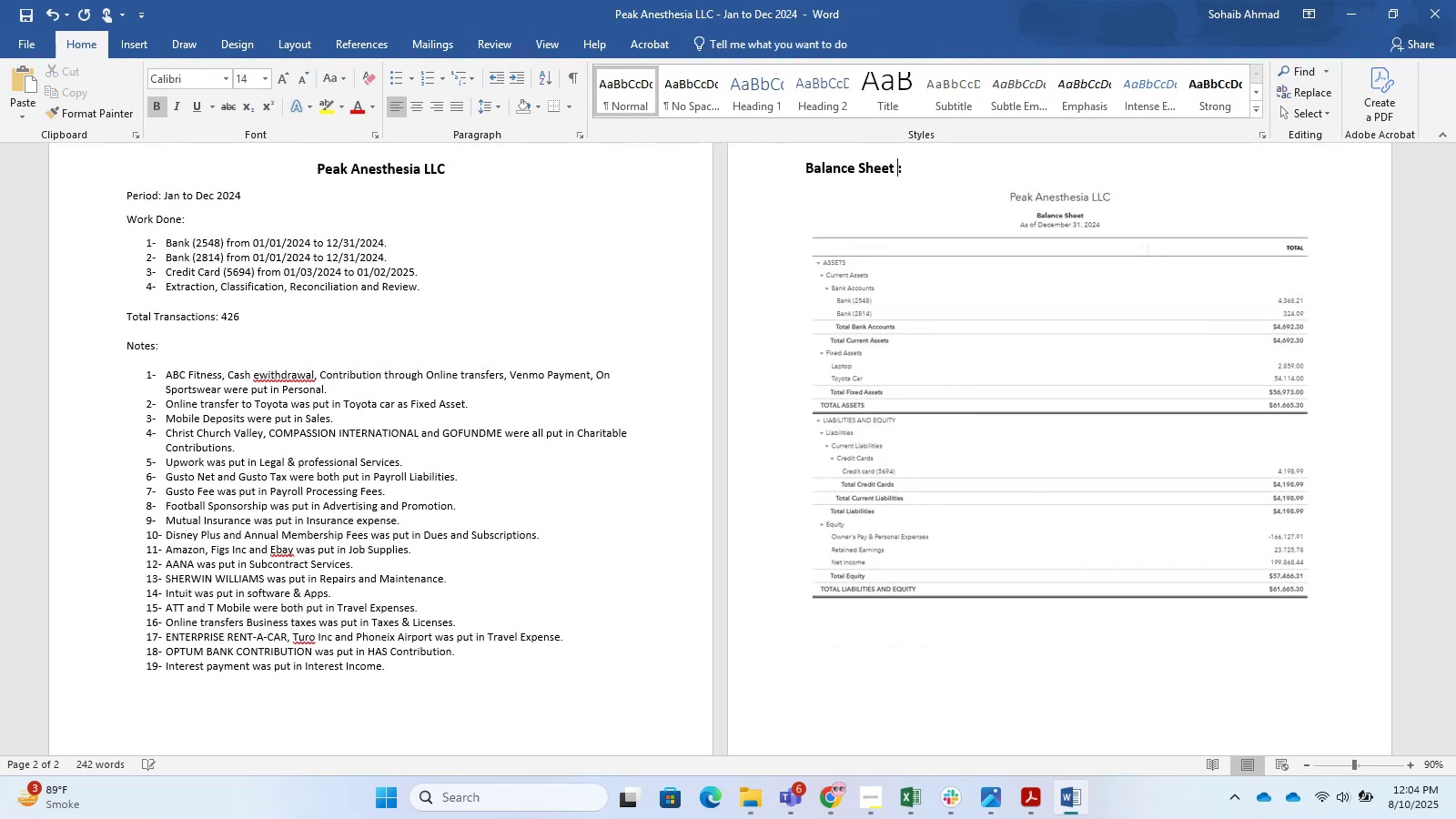 
key(ArrowRight)
 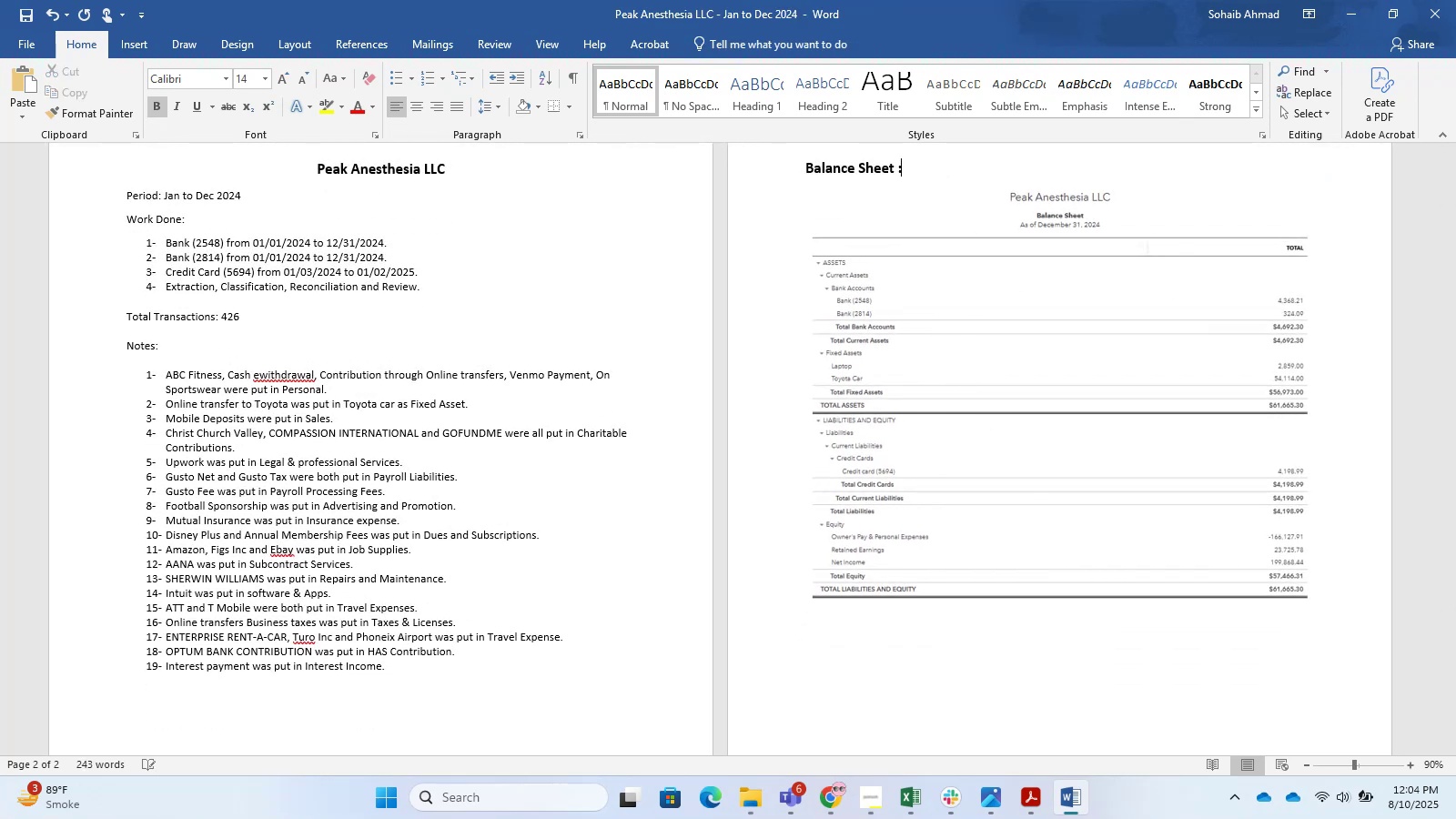 
key(ArrowRight)
 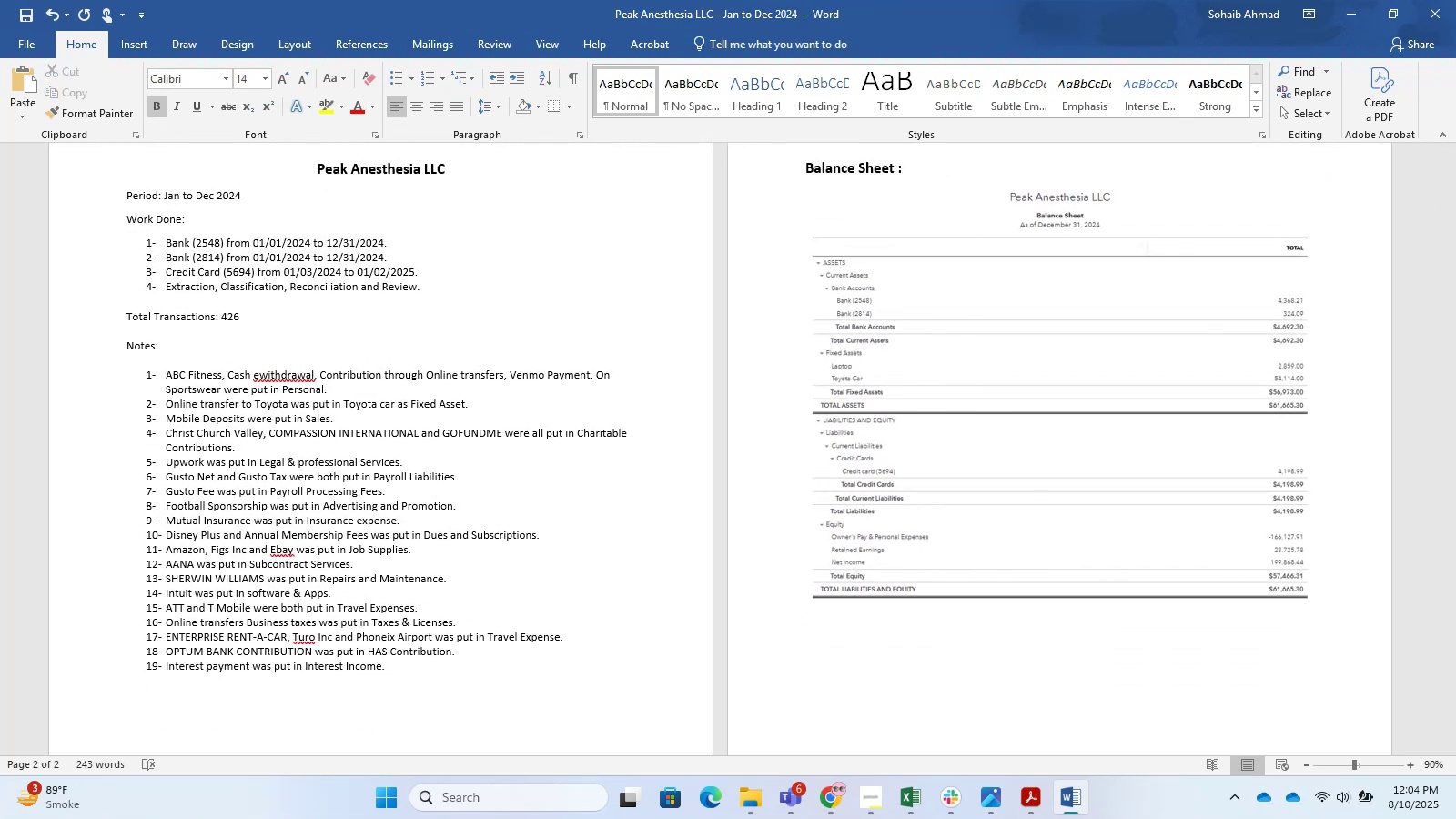 
scroll: coordinate [947, 335], scroll_direction: none, amount: 0.0
 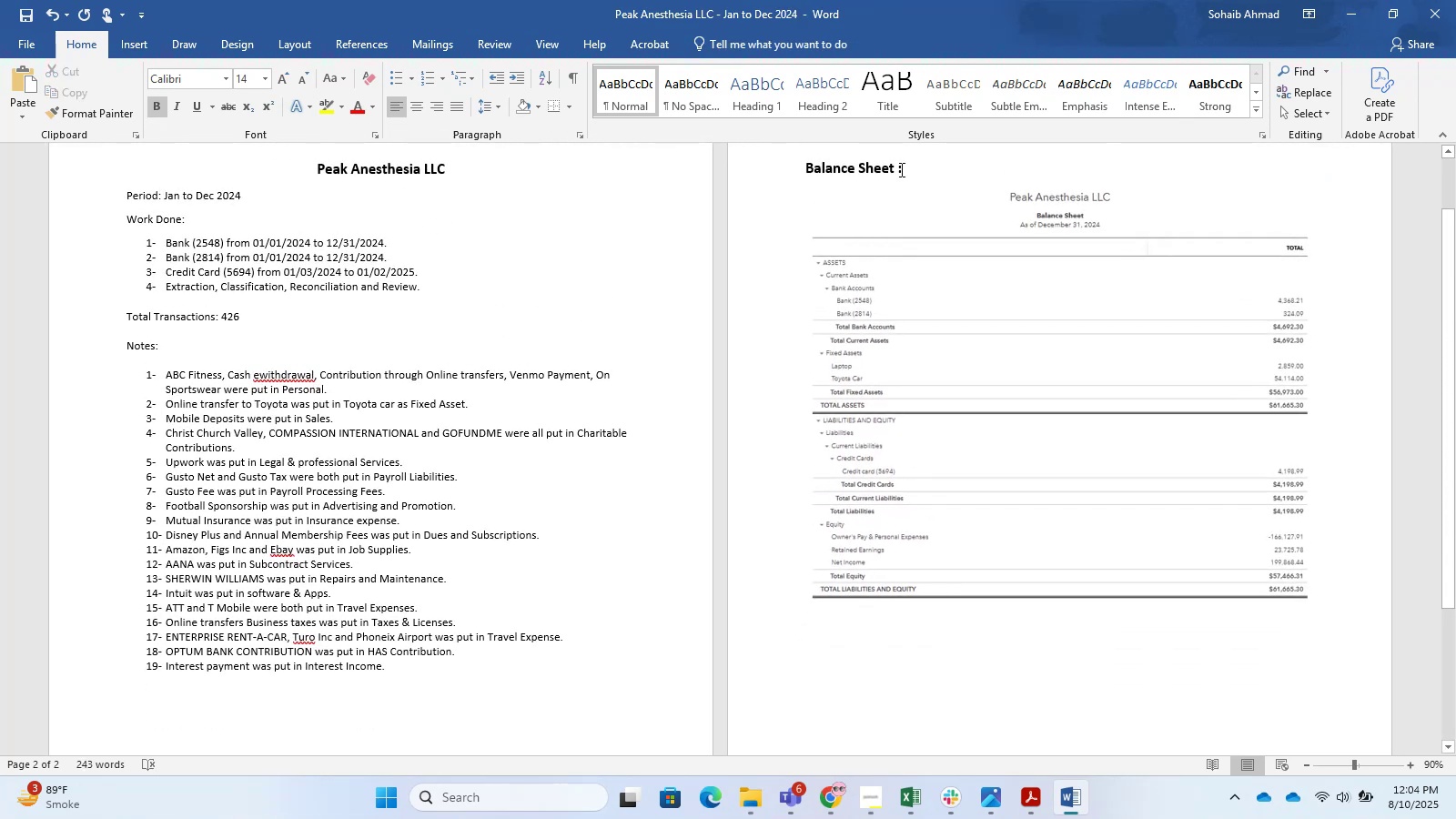 
left_click([895, 165])
 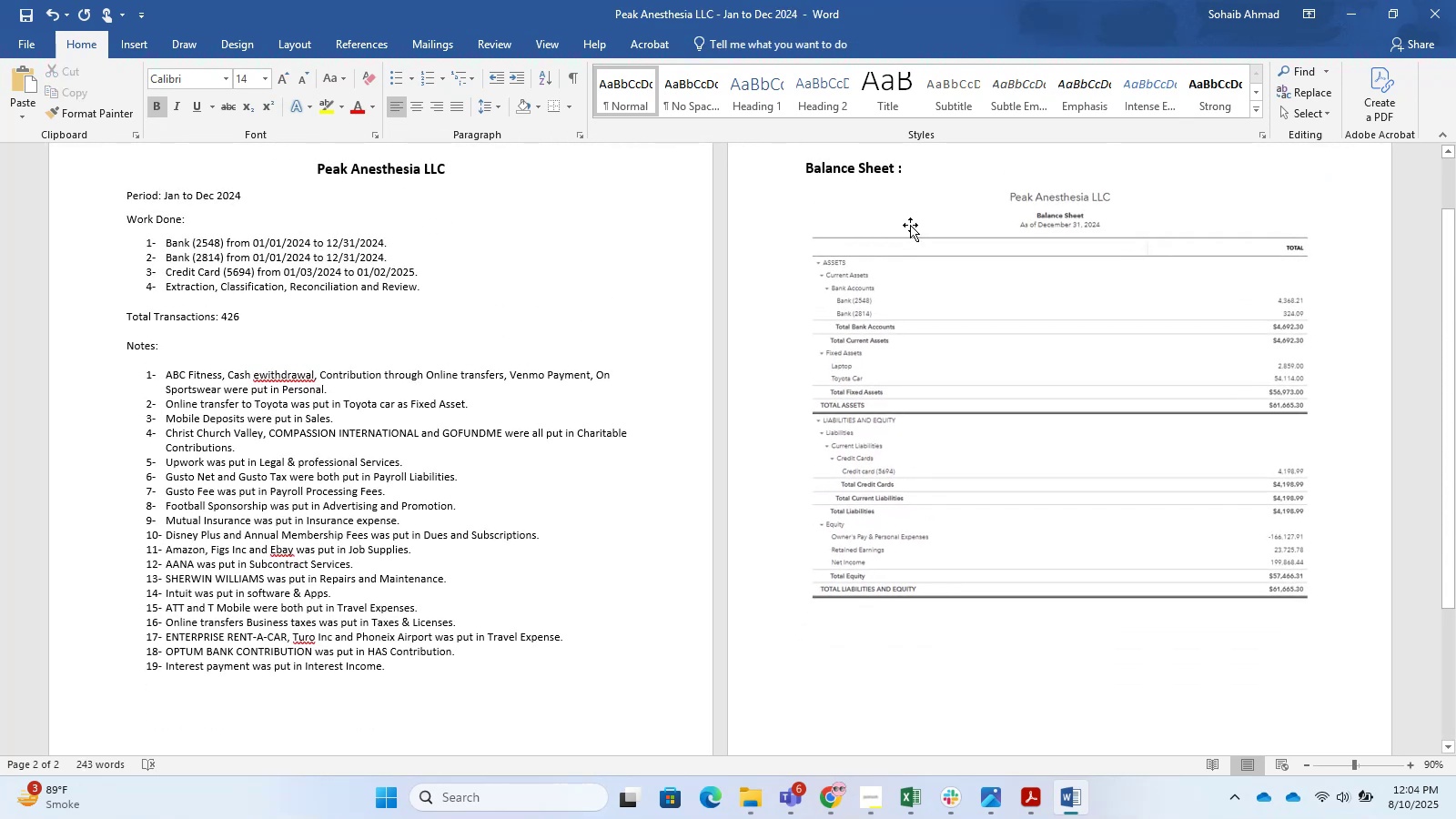 
key(ArrowRight)
 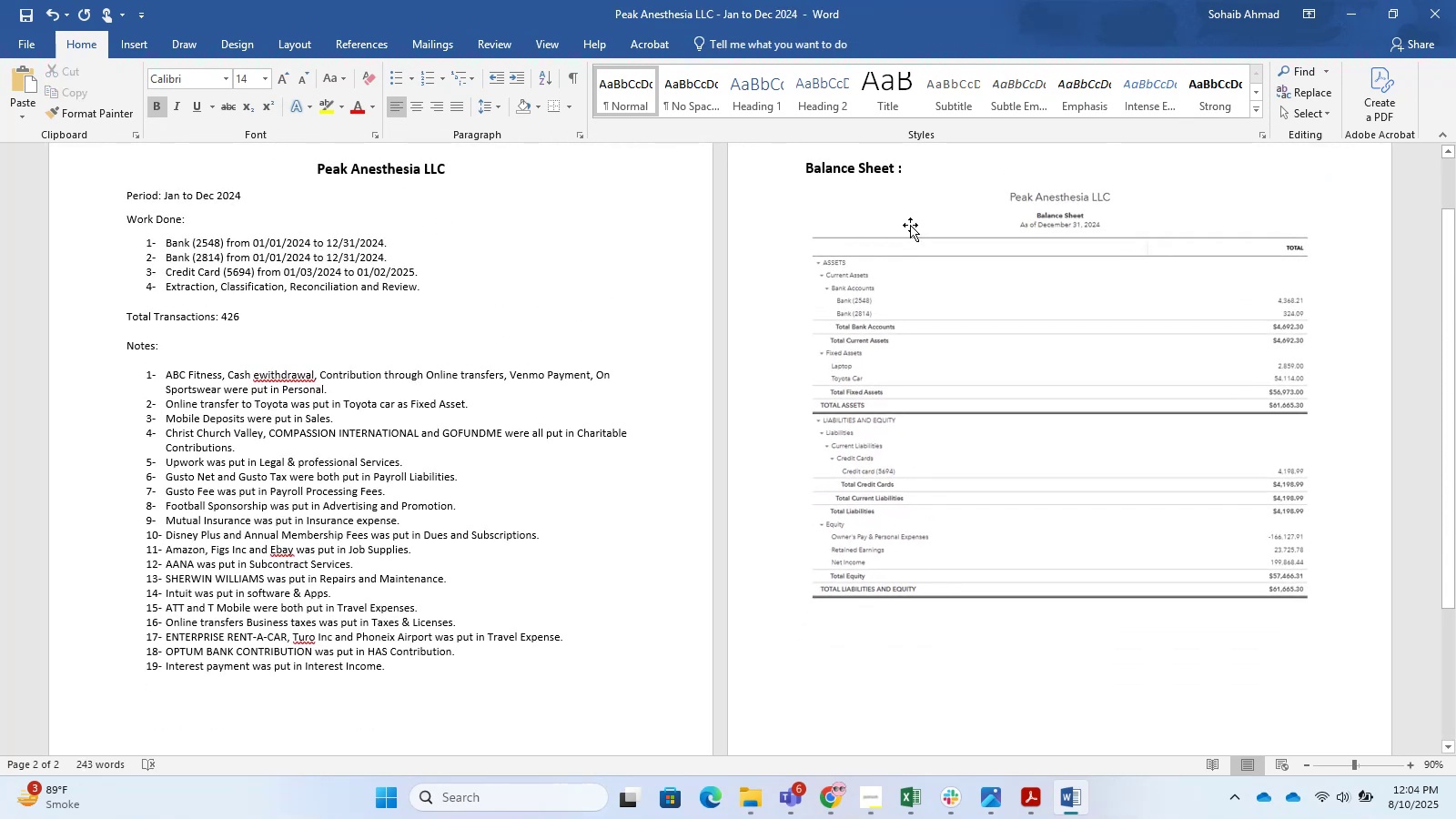 
key(Backspace)
 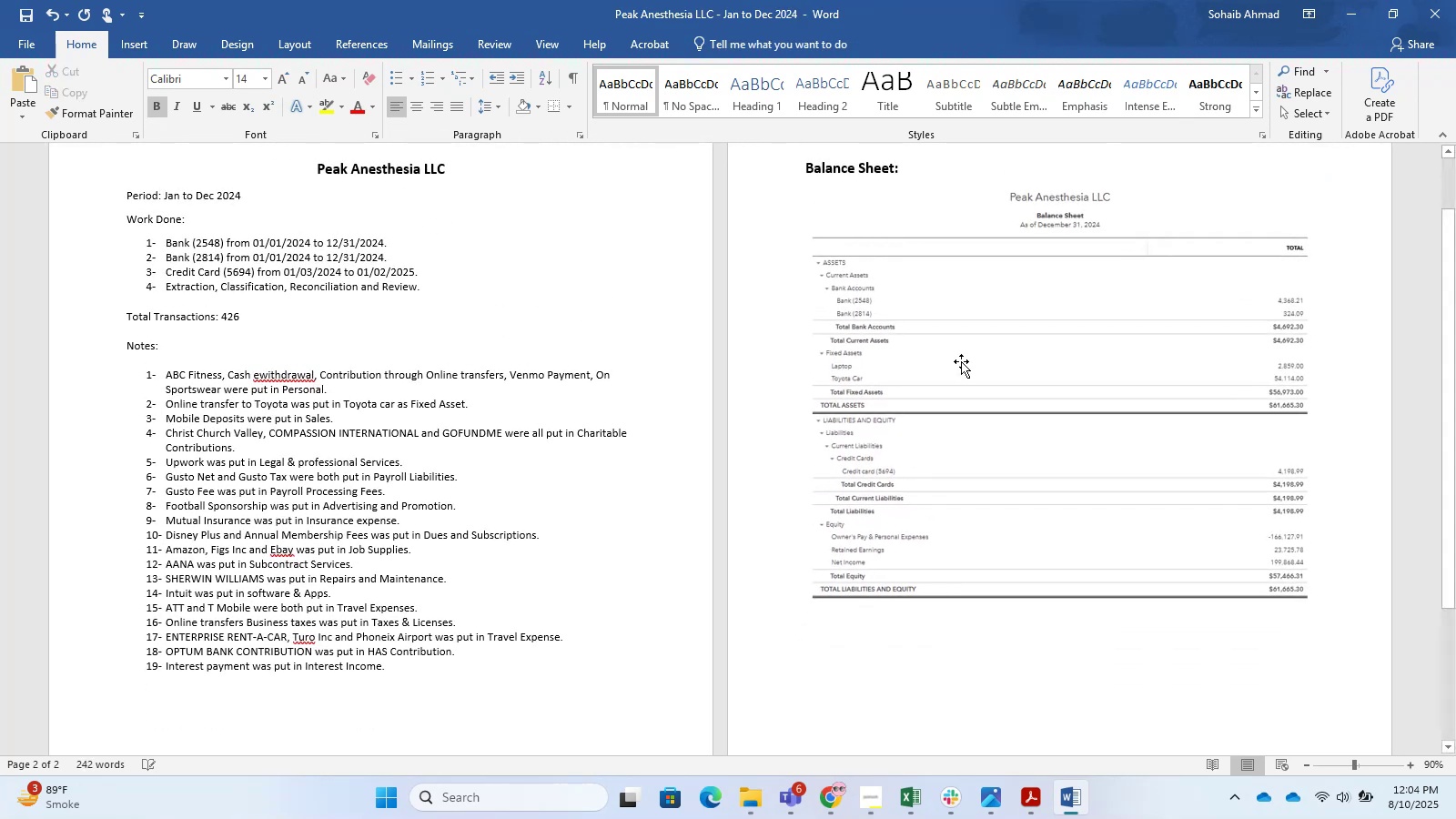 
left_click([946, 665])
 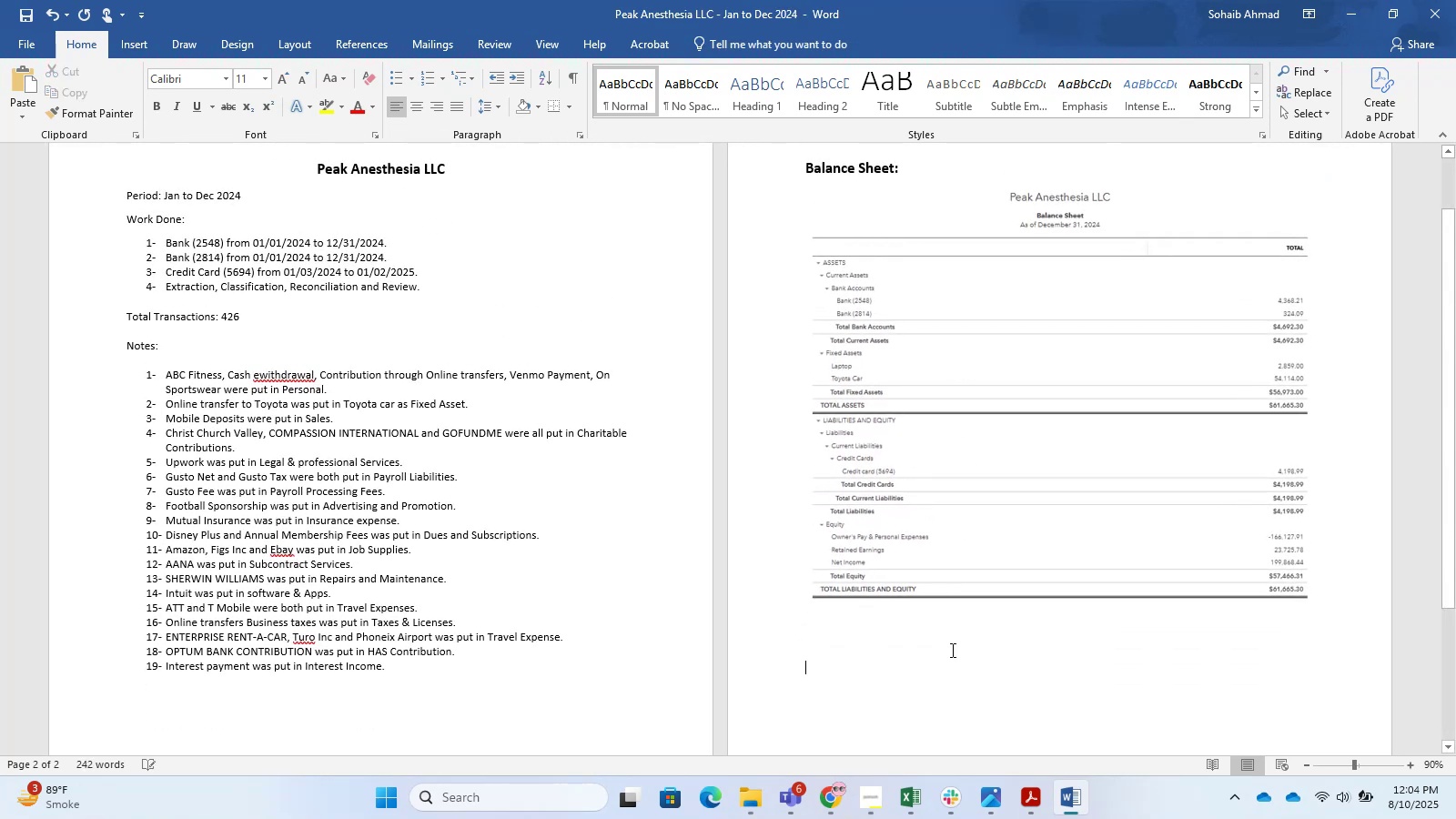 
scroll: coordinate [952, 651], scroll_direction: down, amount: 9.0
 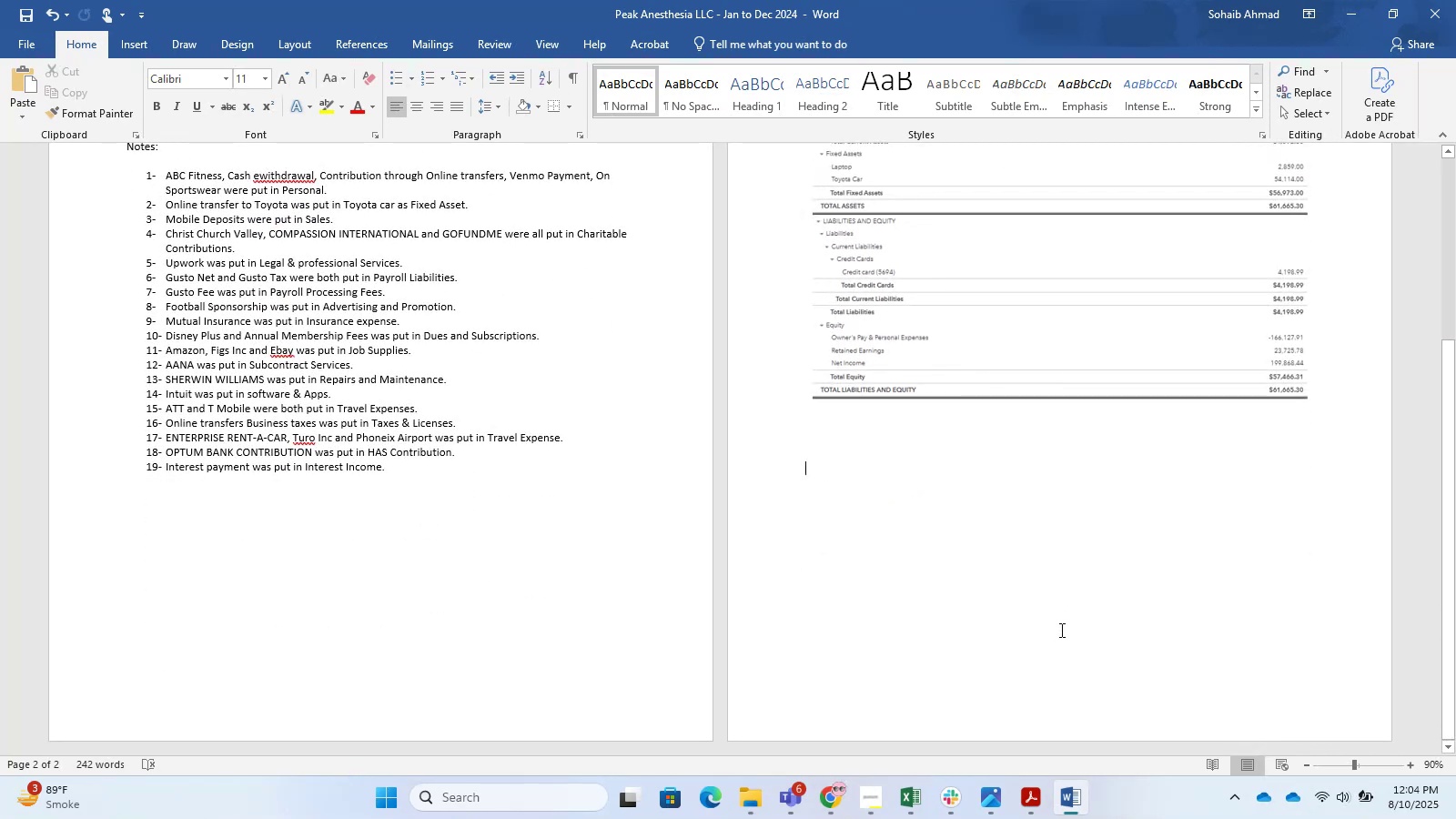 
left_click([1346, 23])
 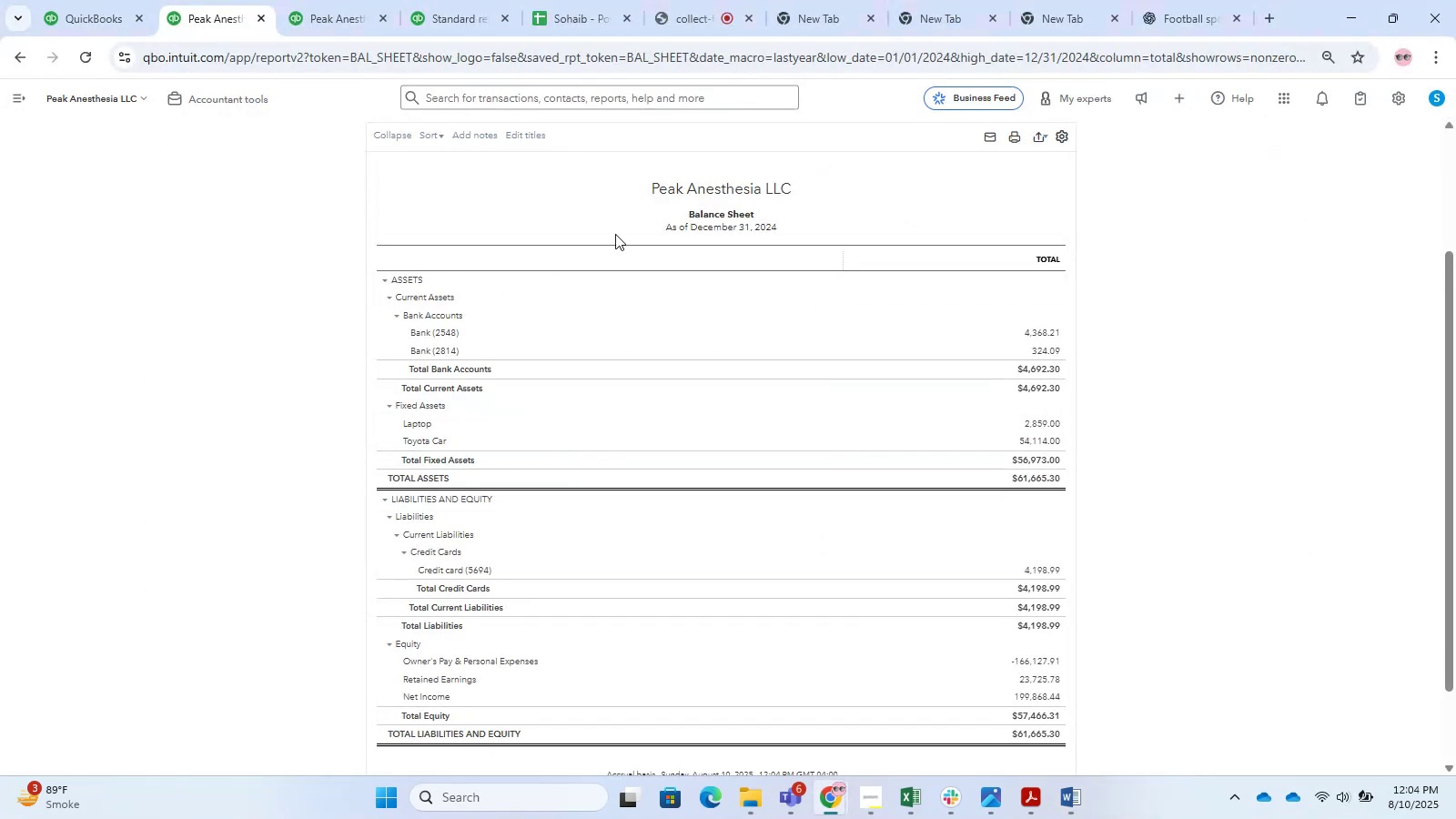 
left_click([311, 11])
 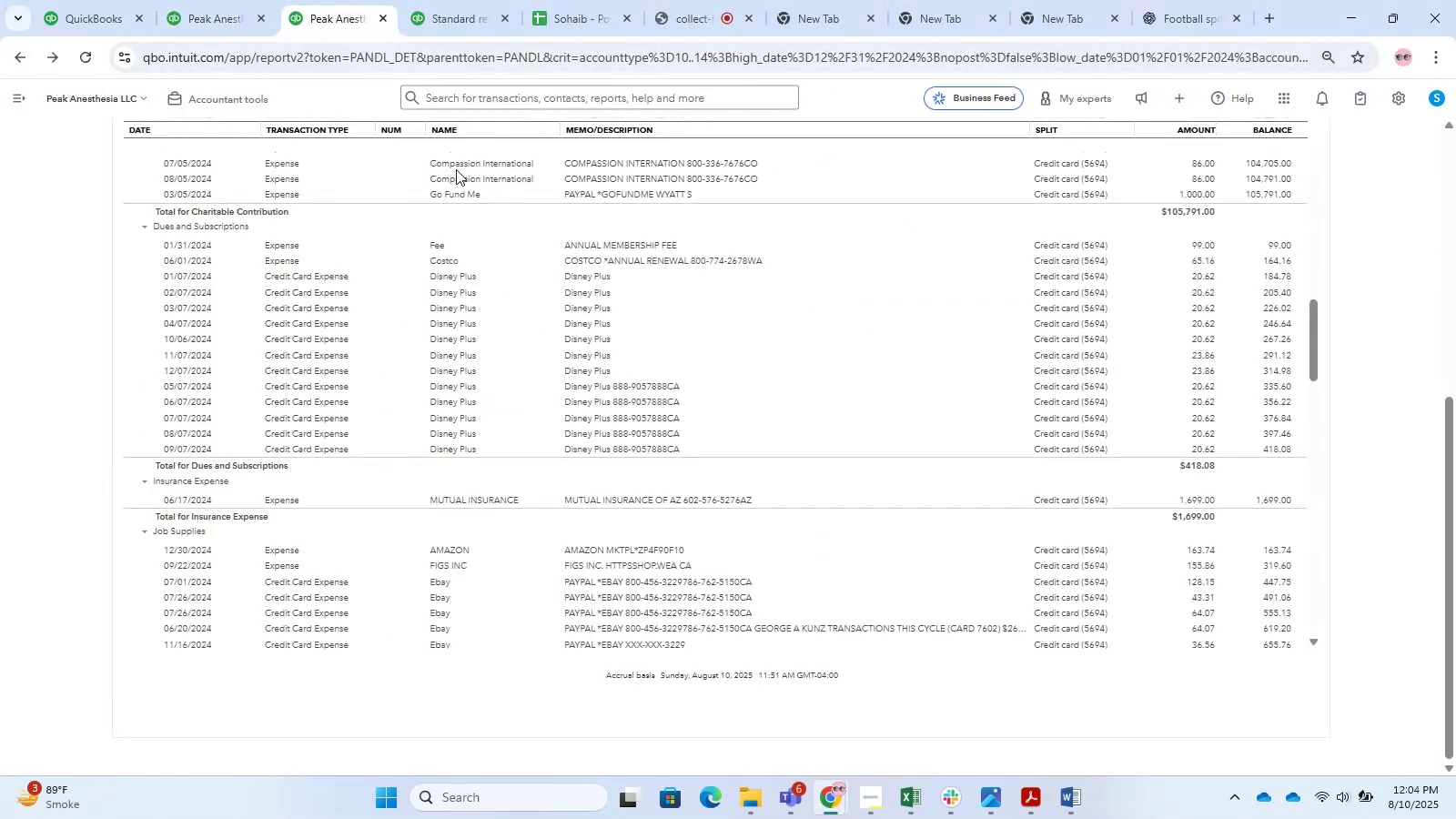 
scroll: coordinate [452, 462], scroll_direction: up, amount: 46.0
 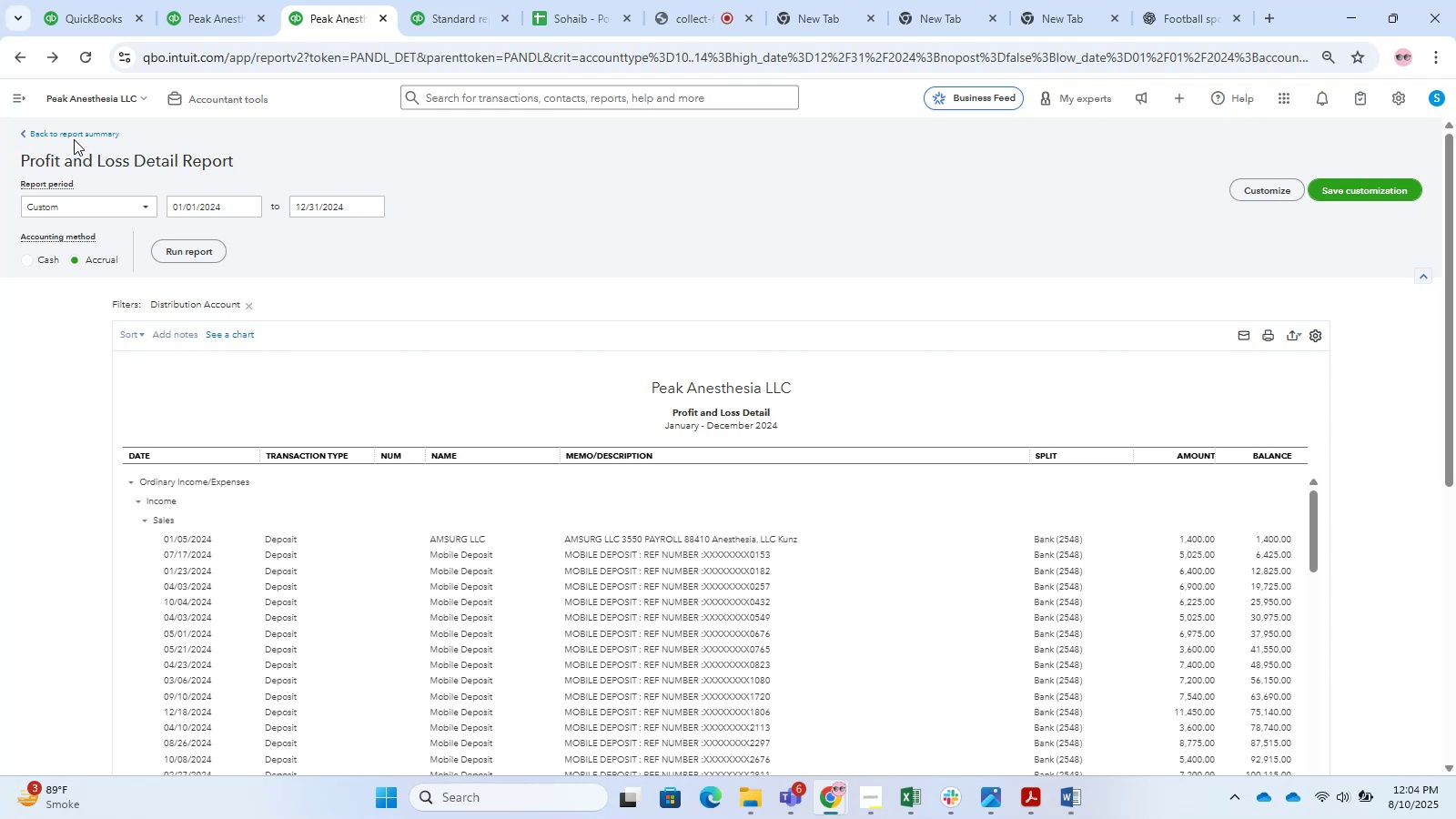 
left_click([69, 135])
 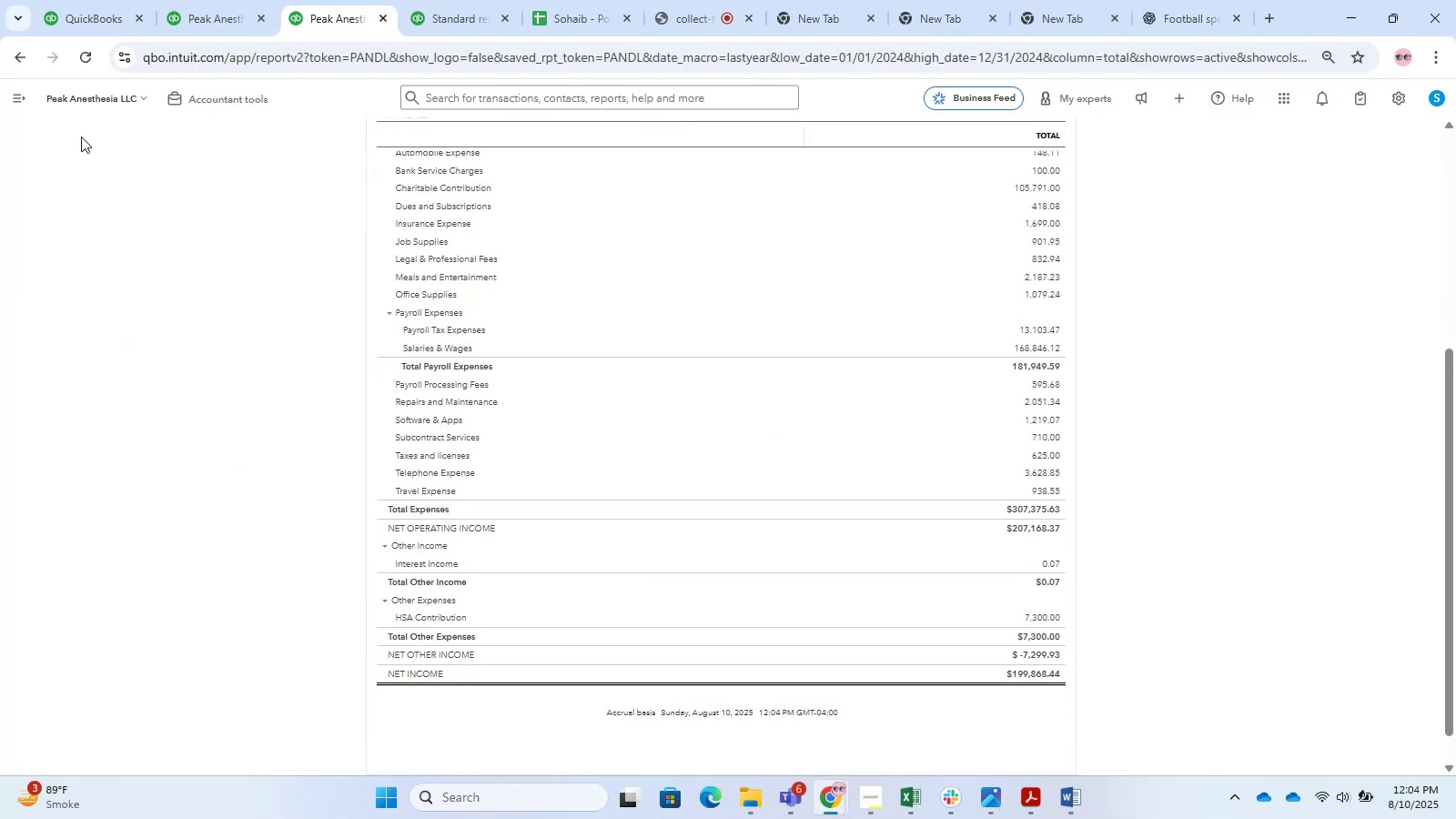 
wait(6.81)
 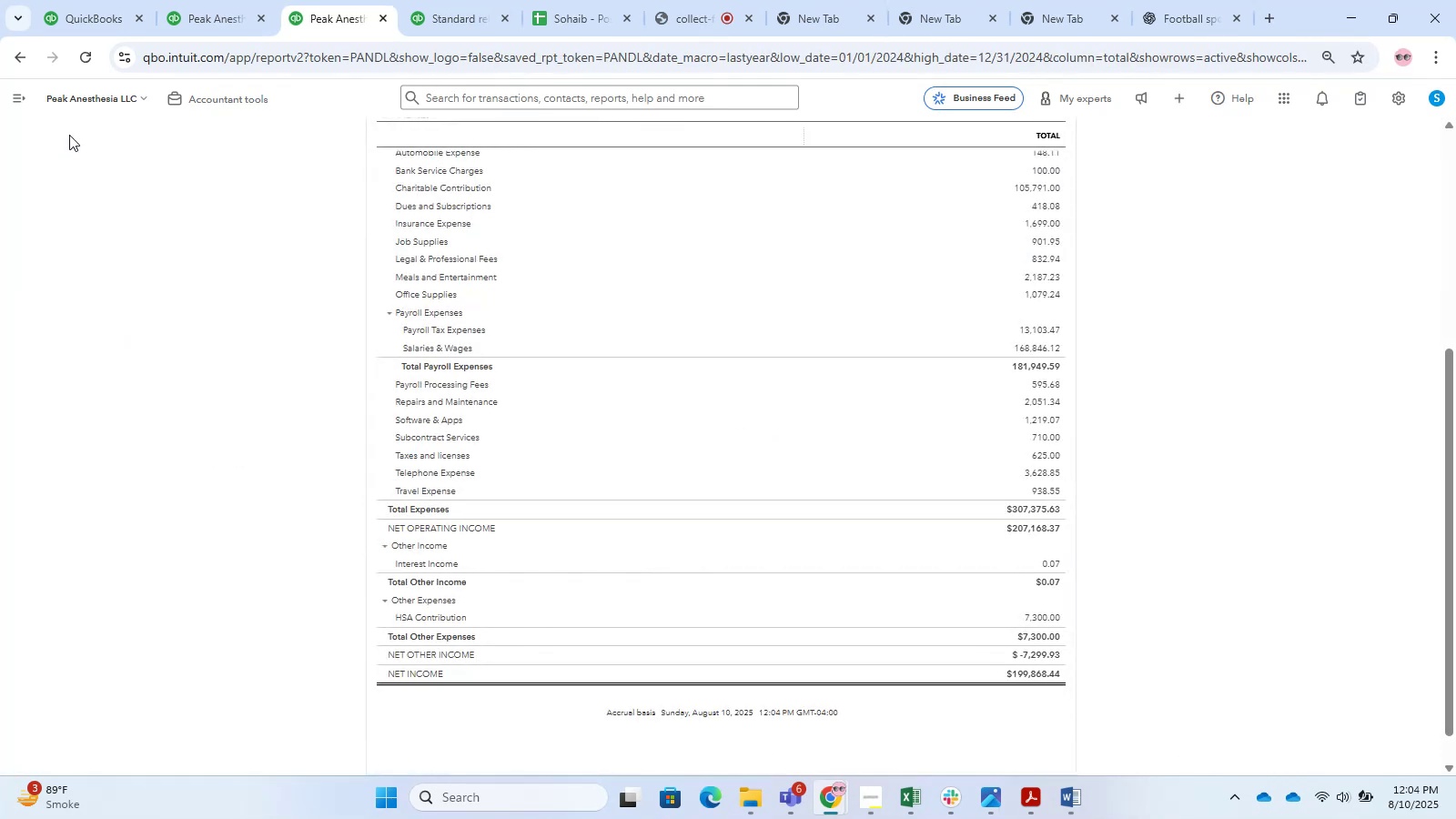 
scroll: coordinate [603, 456], scroll_direction: up, amount: 2.0
 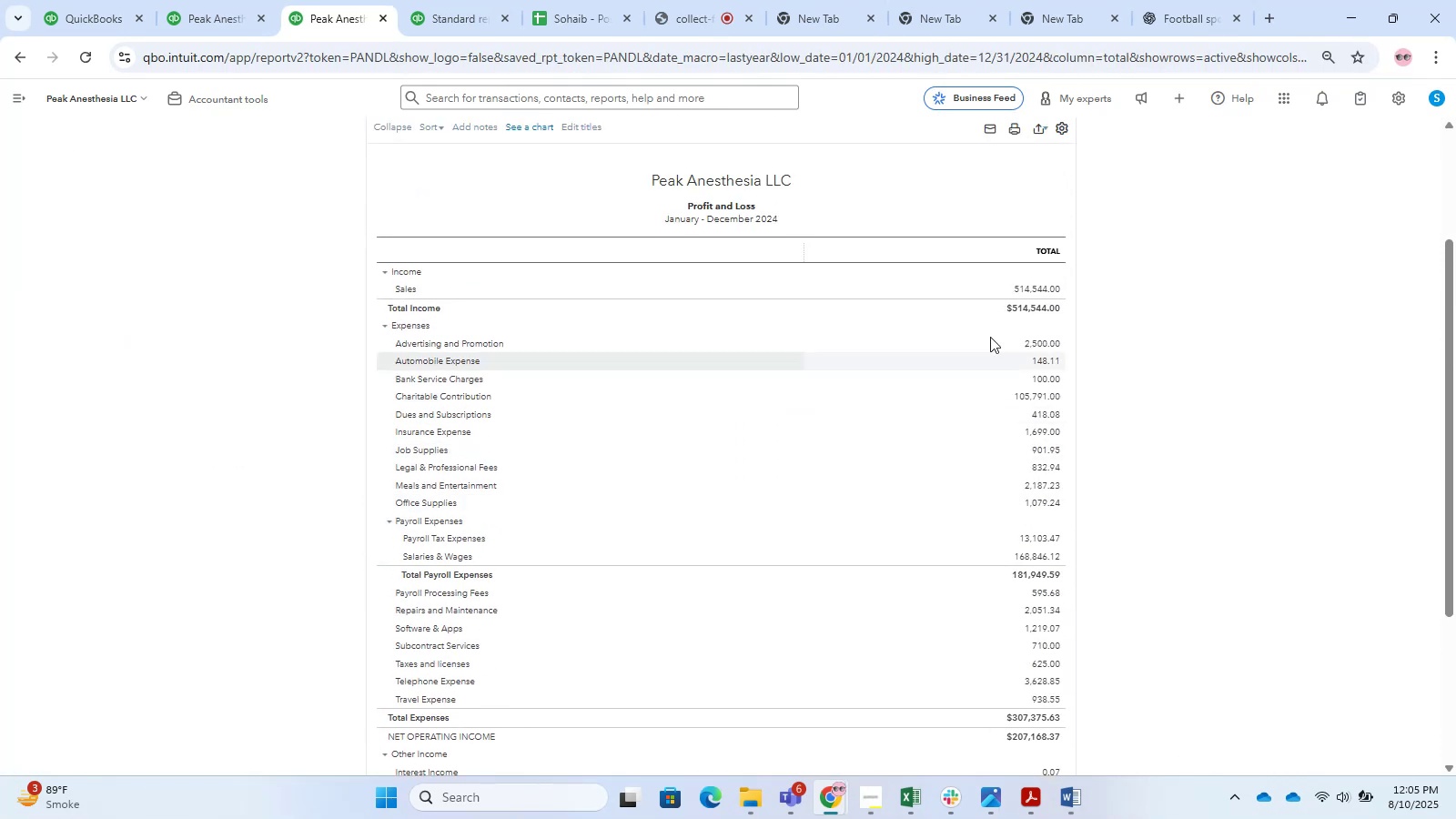 
left_click_drag(start_coordinate=[1455, 329], to_coordinate=[1455, 364])
 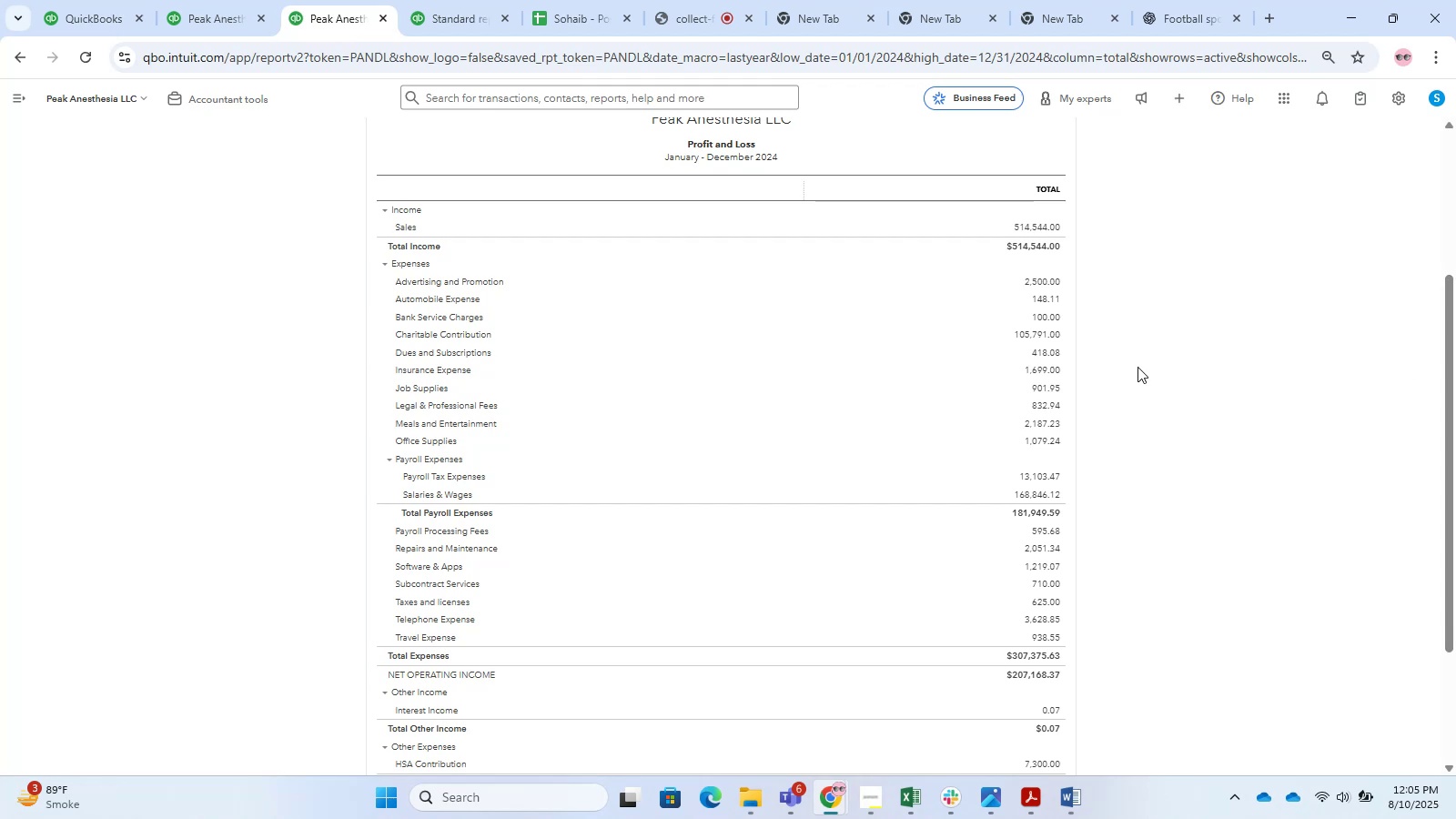 
hold_key(key=ControlLeft, duration=0.62)
scroll: coordinate [1138, 367], scroll_direction: down, amount: 2.0
 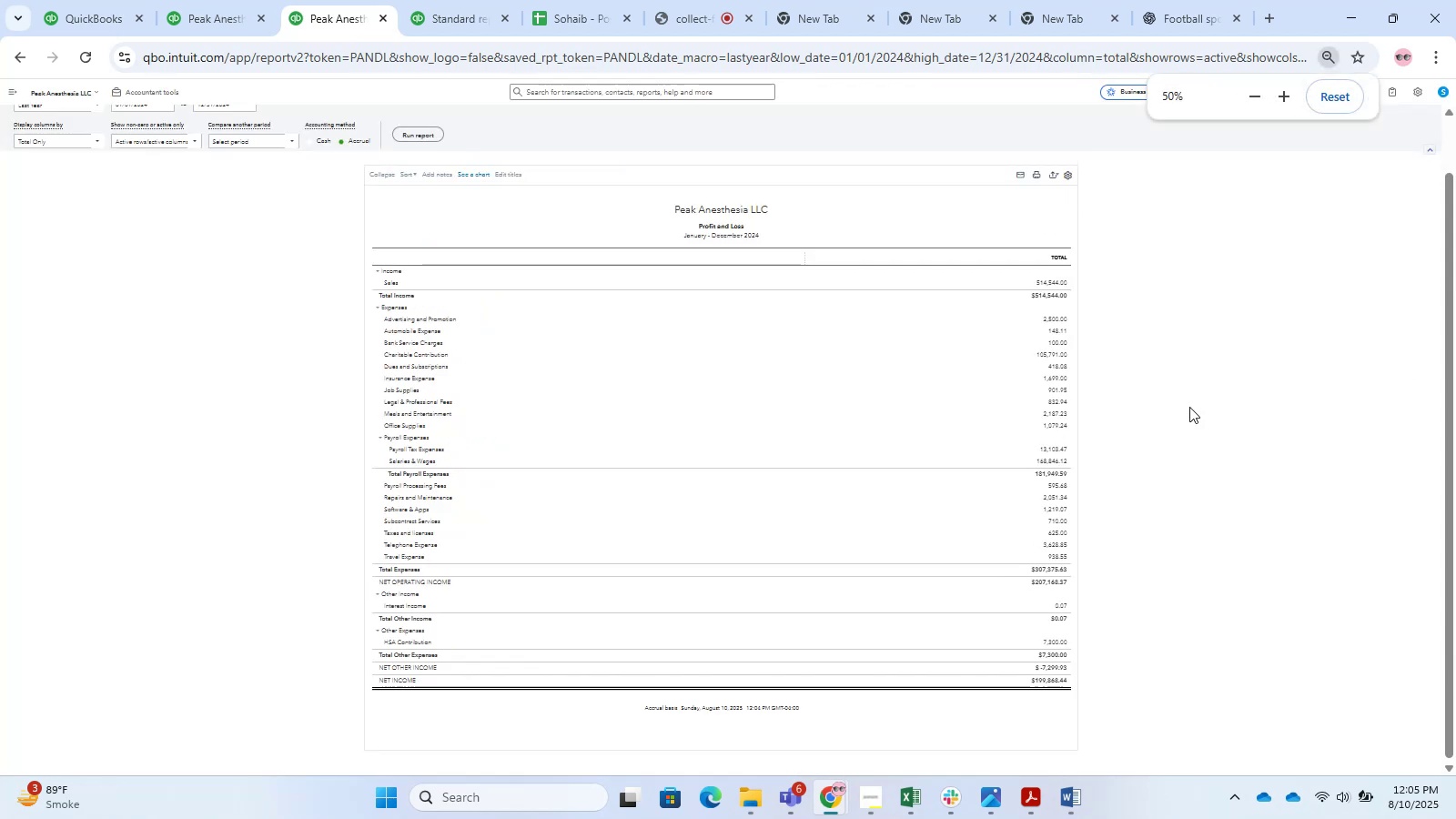 
key(Control+ControlLeft)
 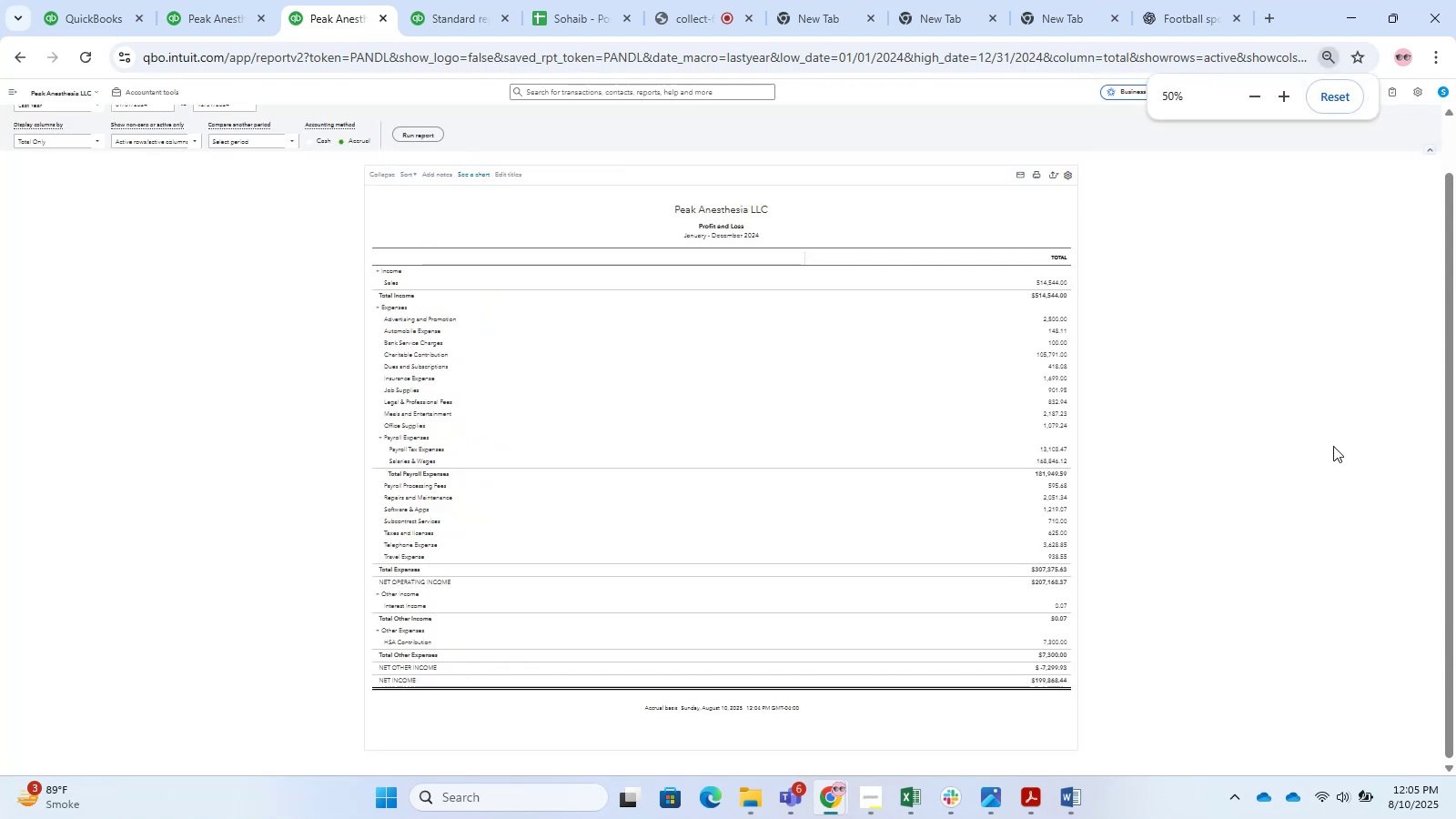 
scroll: coordinate [1333, 446], scroll_direction: up, amount: 1.0
 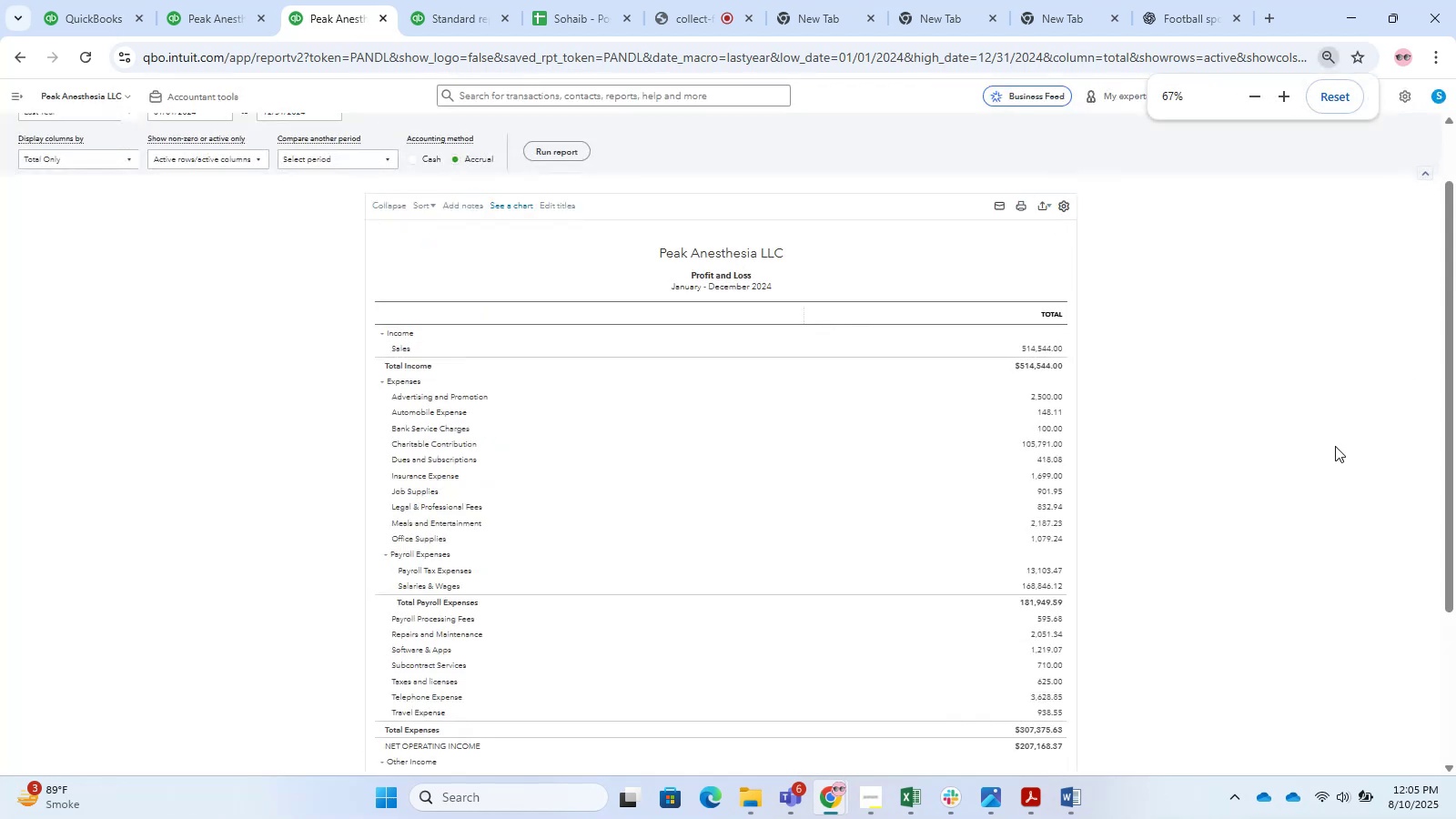 
scroll: coordinate [1310, 451], scroll_direction: down, amount: 1.0
 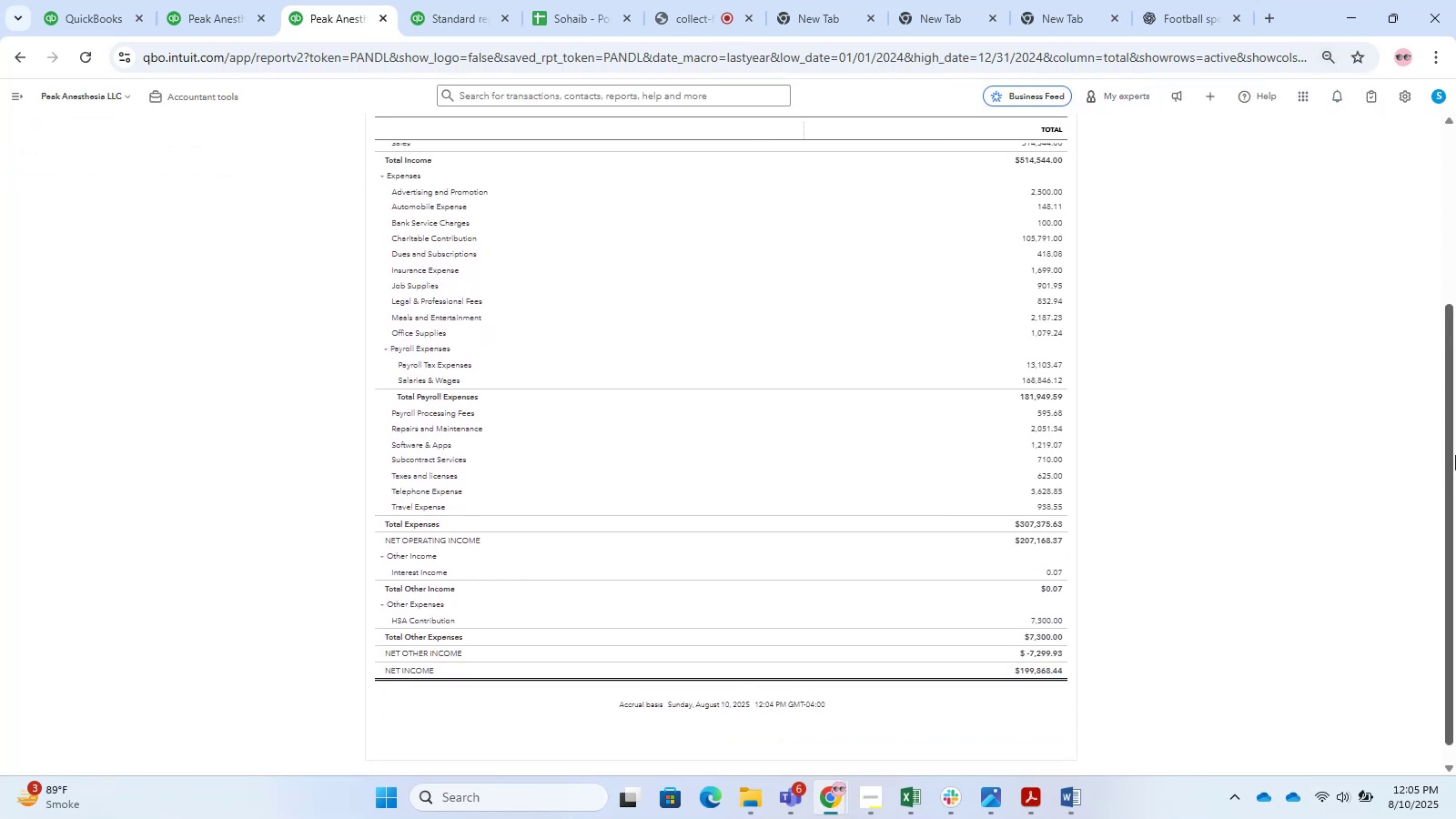 
left_click([1455, 460])
 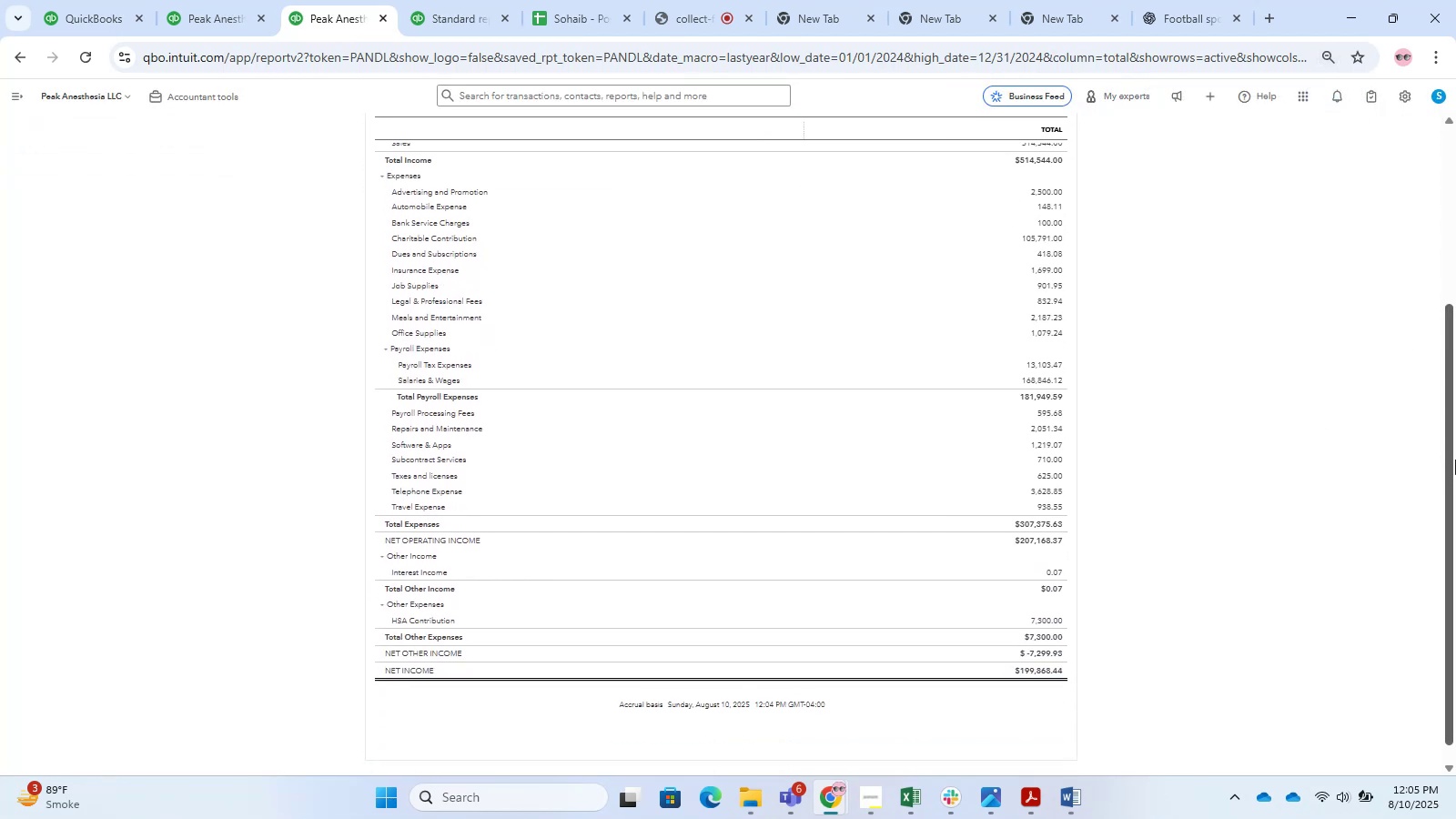 
hold_key(key=ControlLeft, duration=0.78)
scroll: coordinate [936, 403], scroll_direction: up, amount: 1.0
 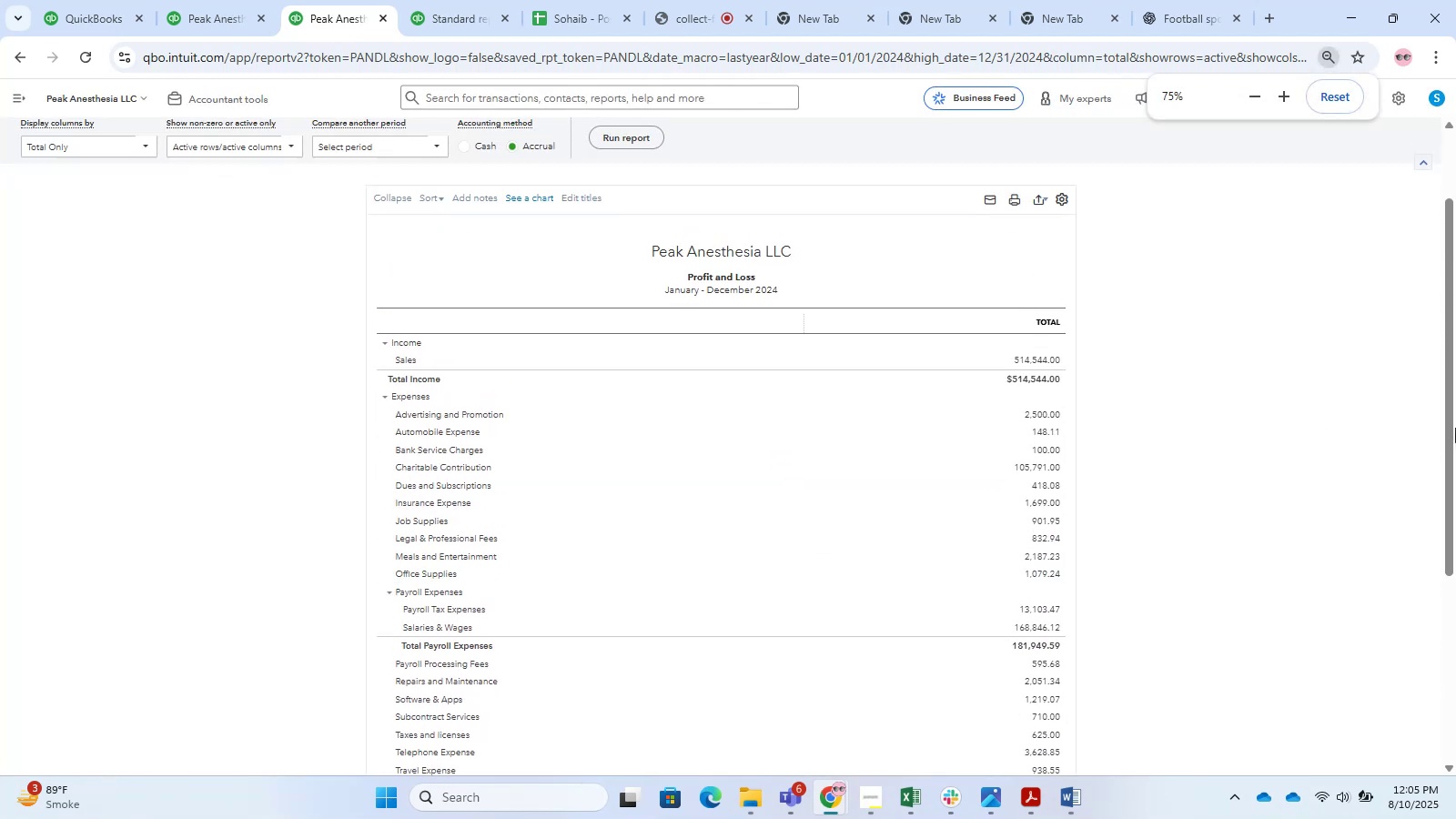 
hold_key(key=MetaLeft, duration=1.07)
 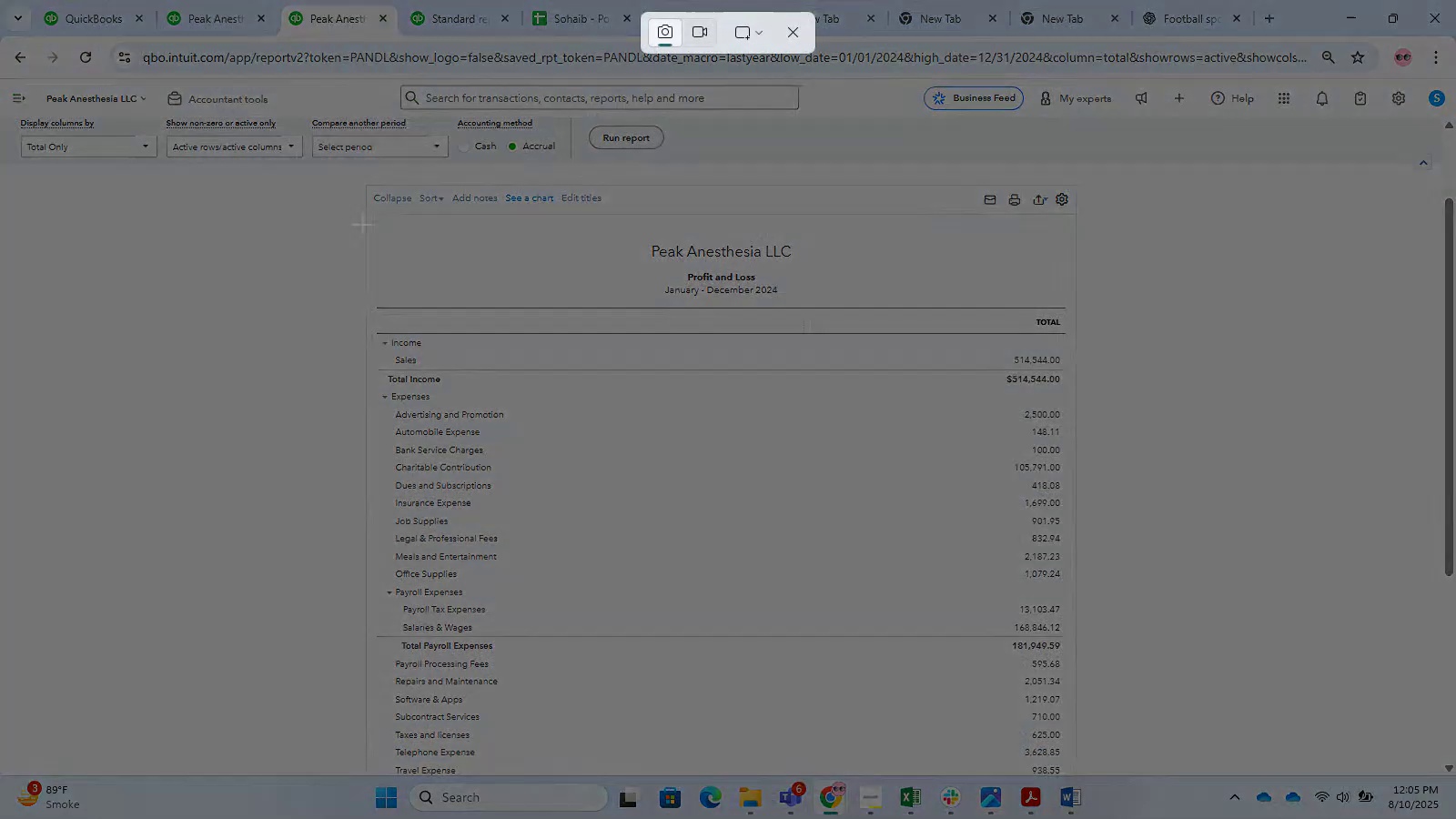 
hold_key(key=ShiftLeft, duration=1.02)
 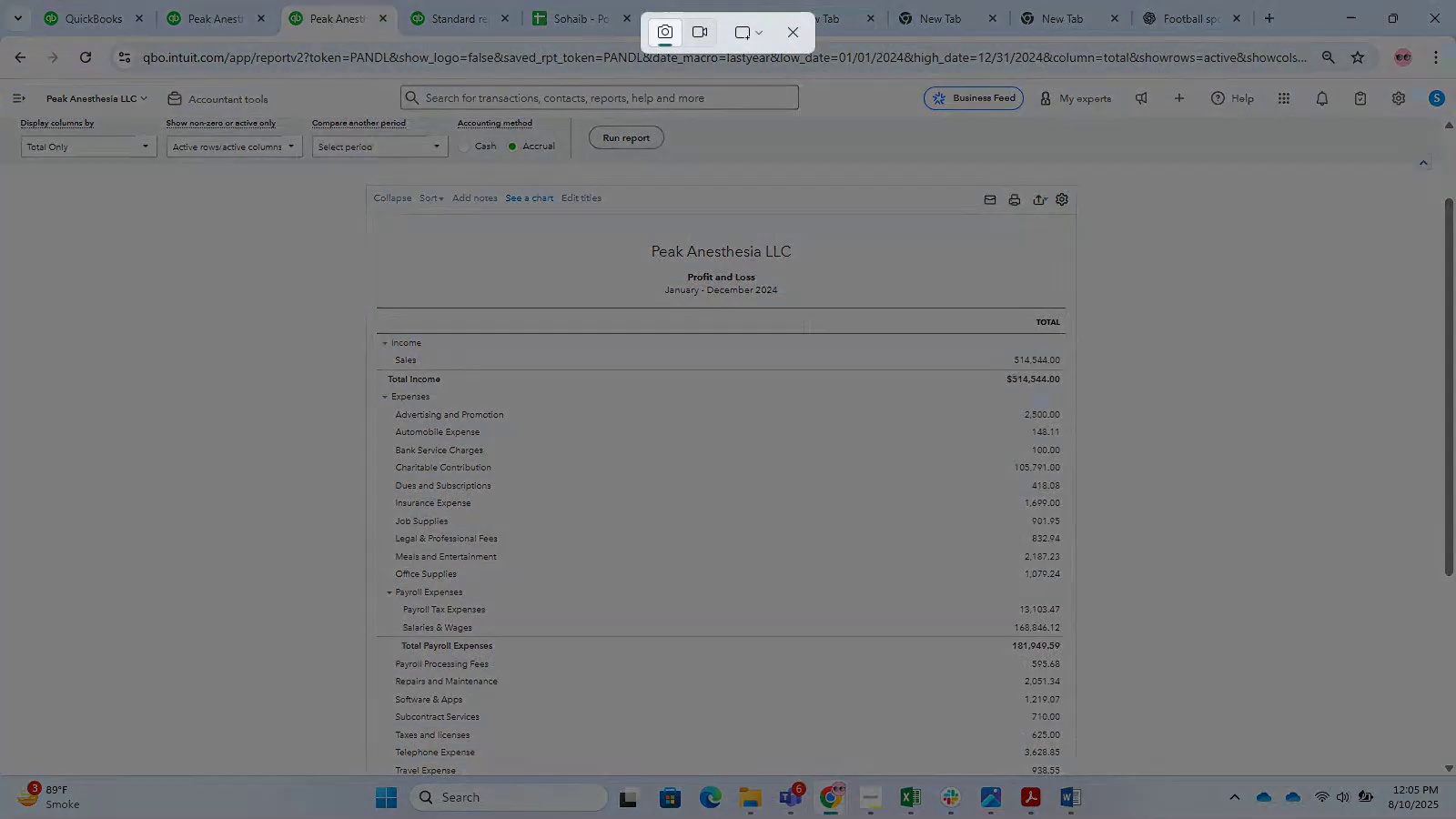 
hold_key(key=S, duration=0.81)
 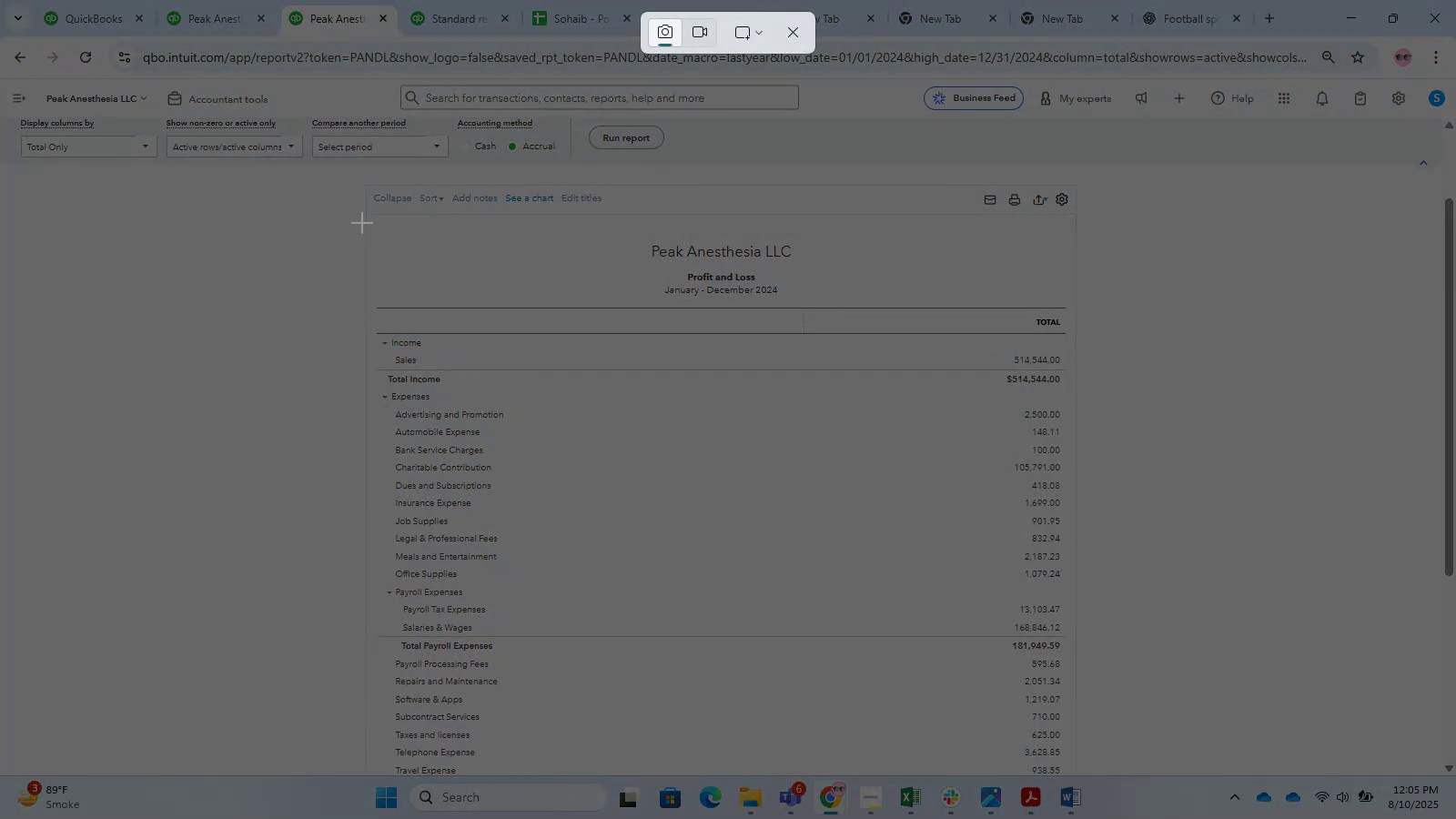 
left_click_drag(start_coordinate=[367, 222], to_coordinate=[1076, 759])
 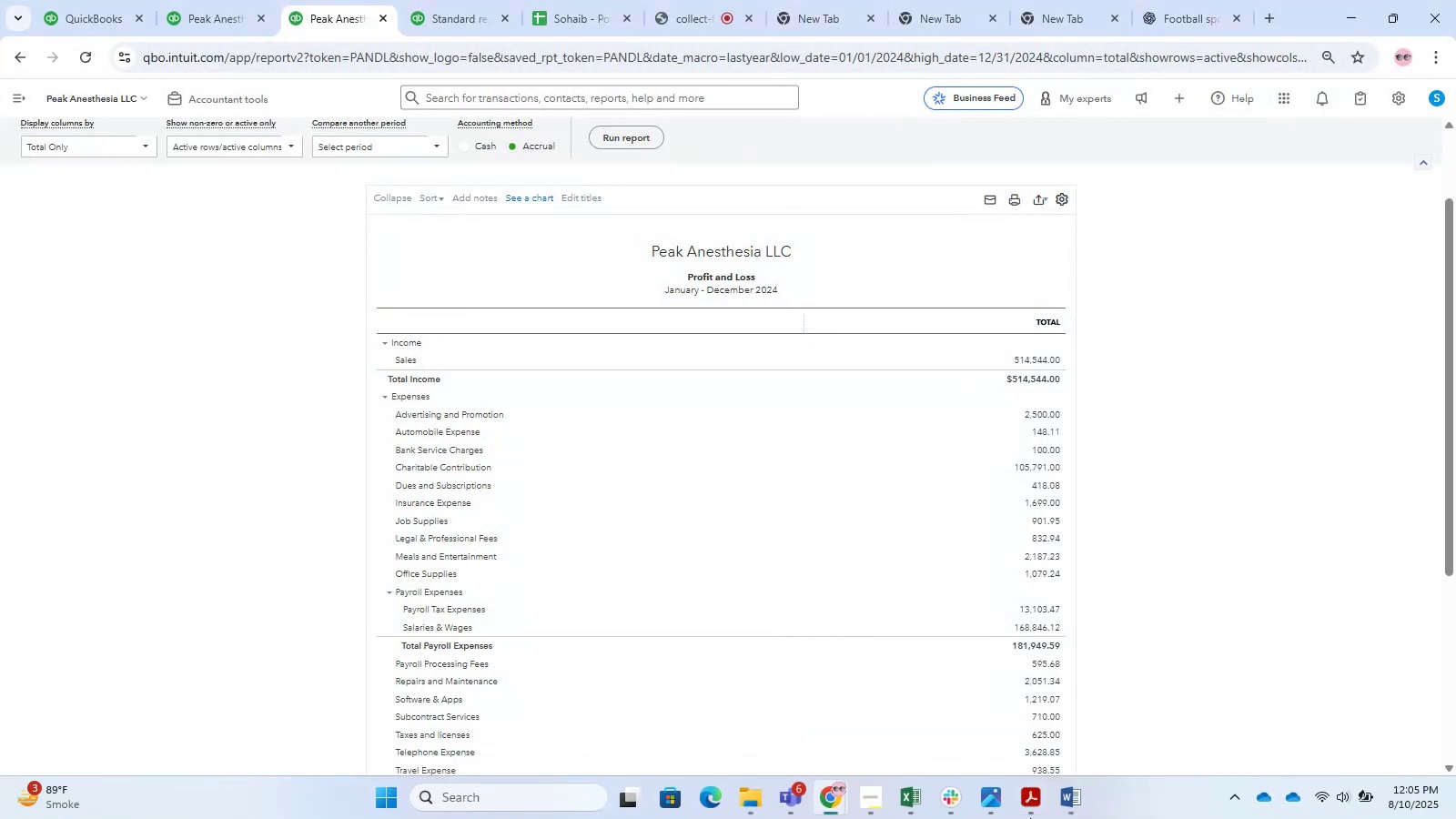 
left_click([1085, 804])
 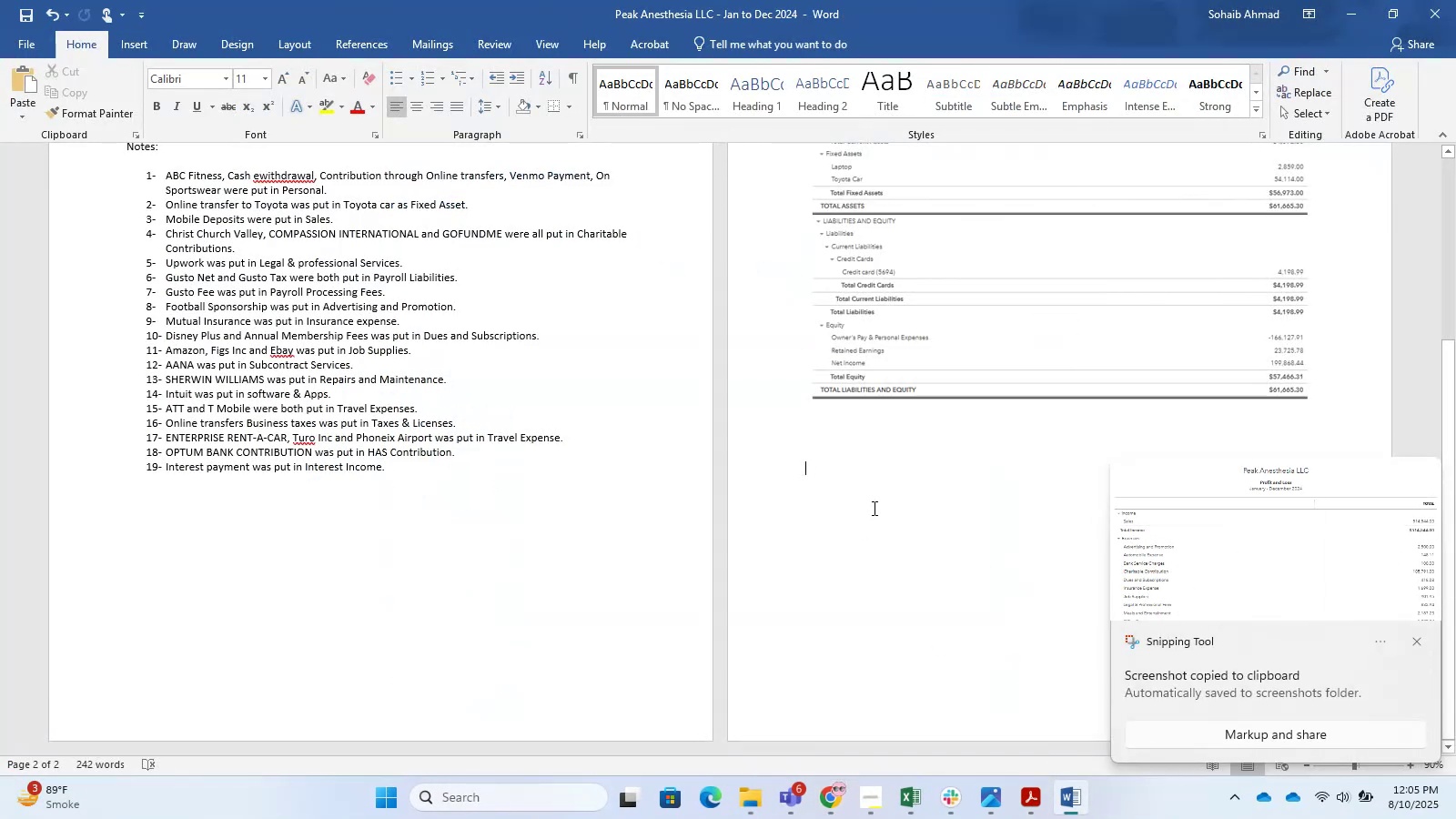 
key(Control+V)
 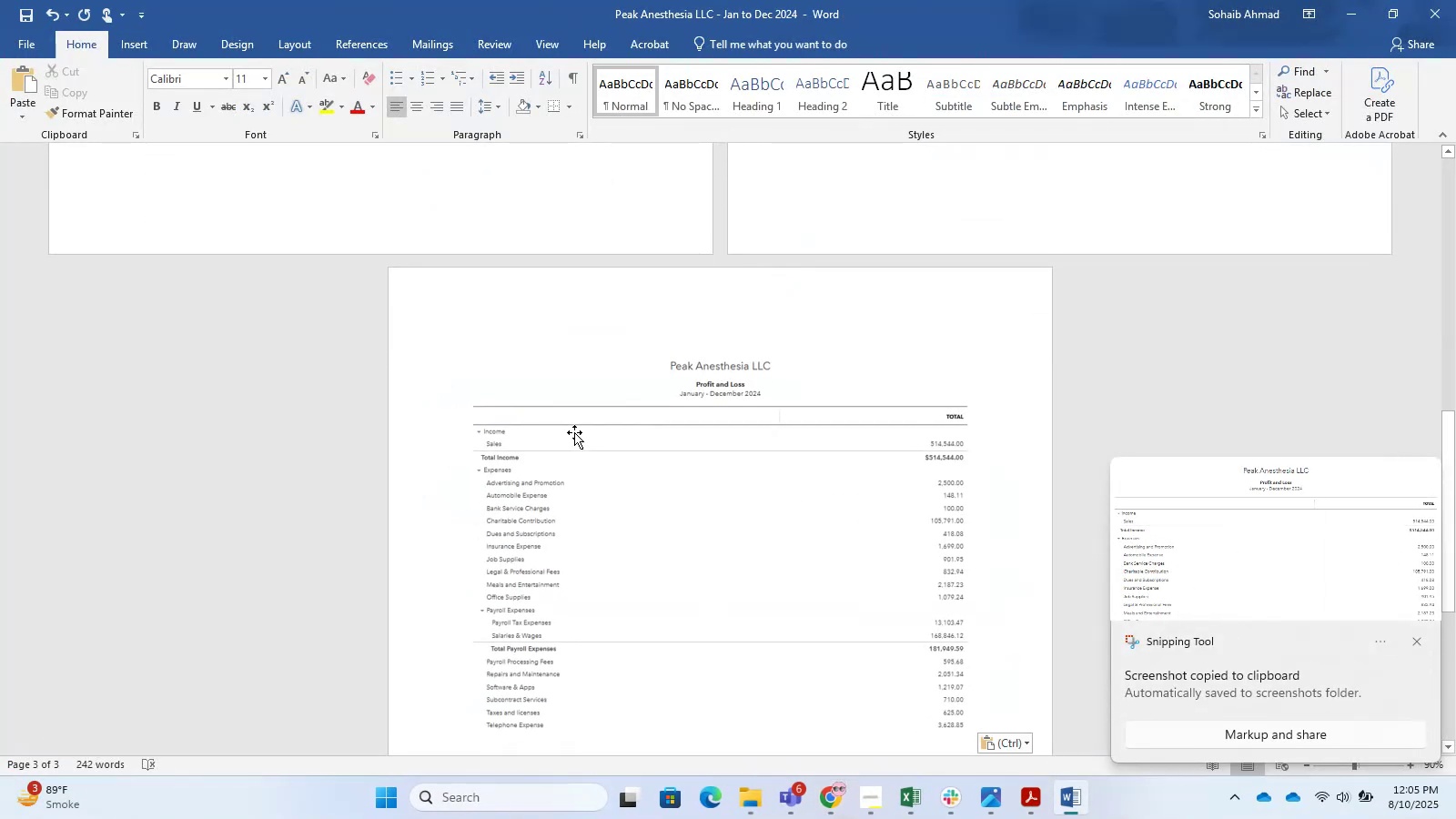 
left_click([519, 336])
 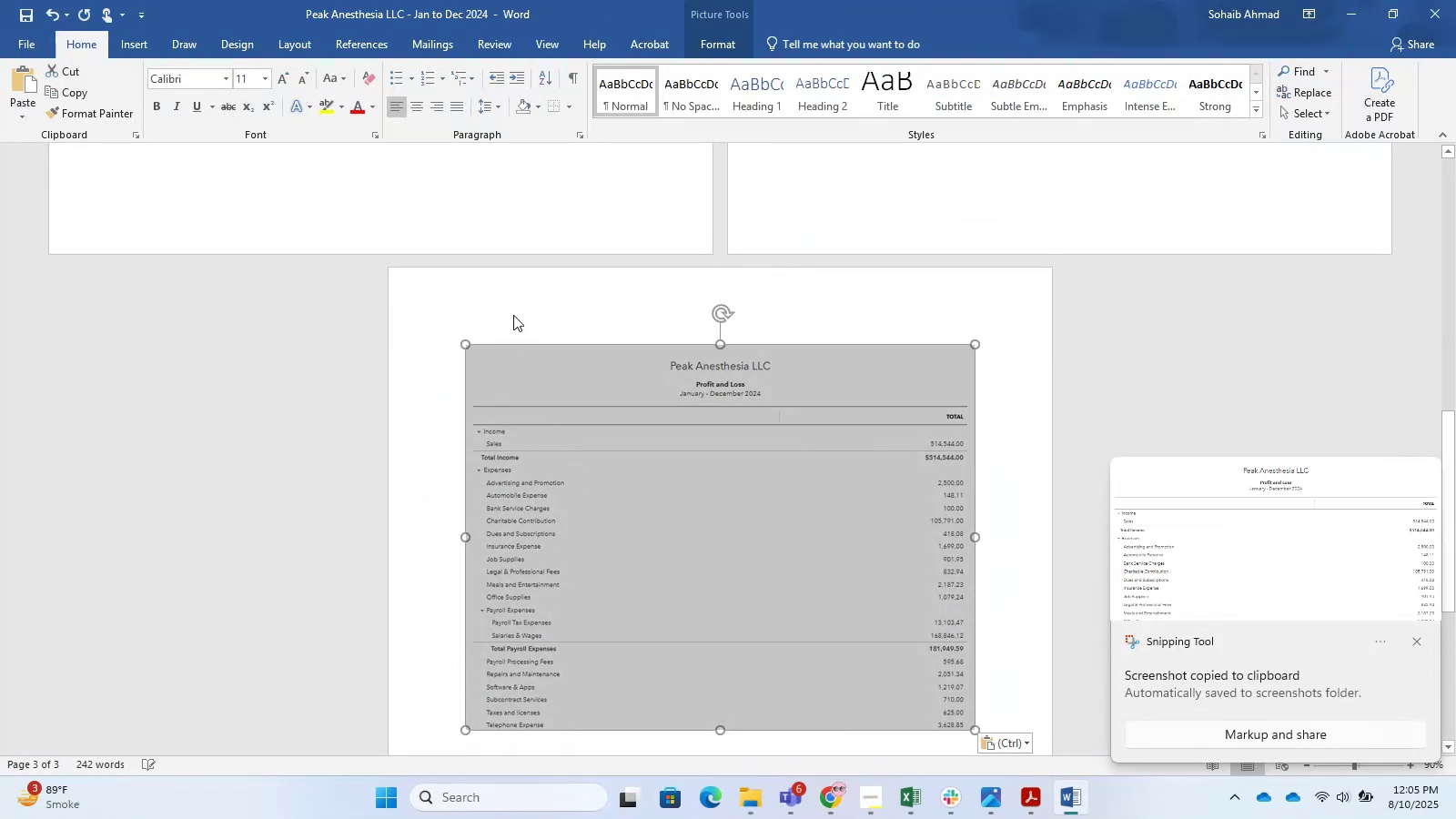 
double_click([521, 379])
 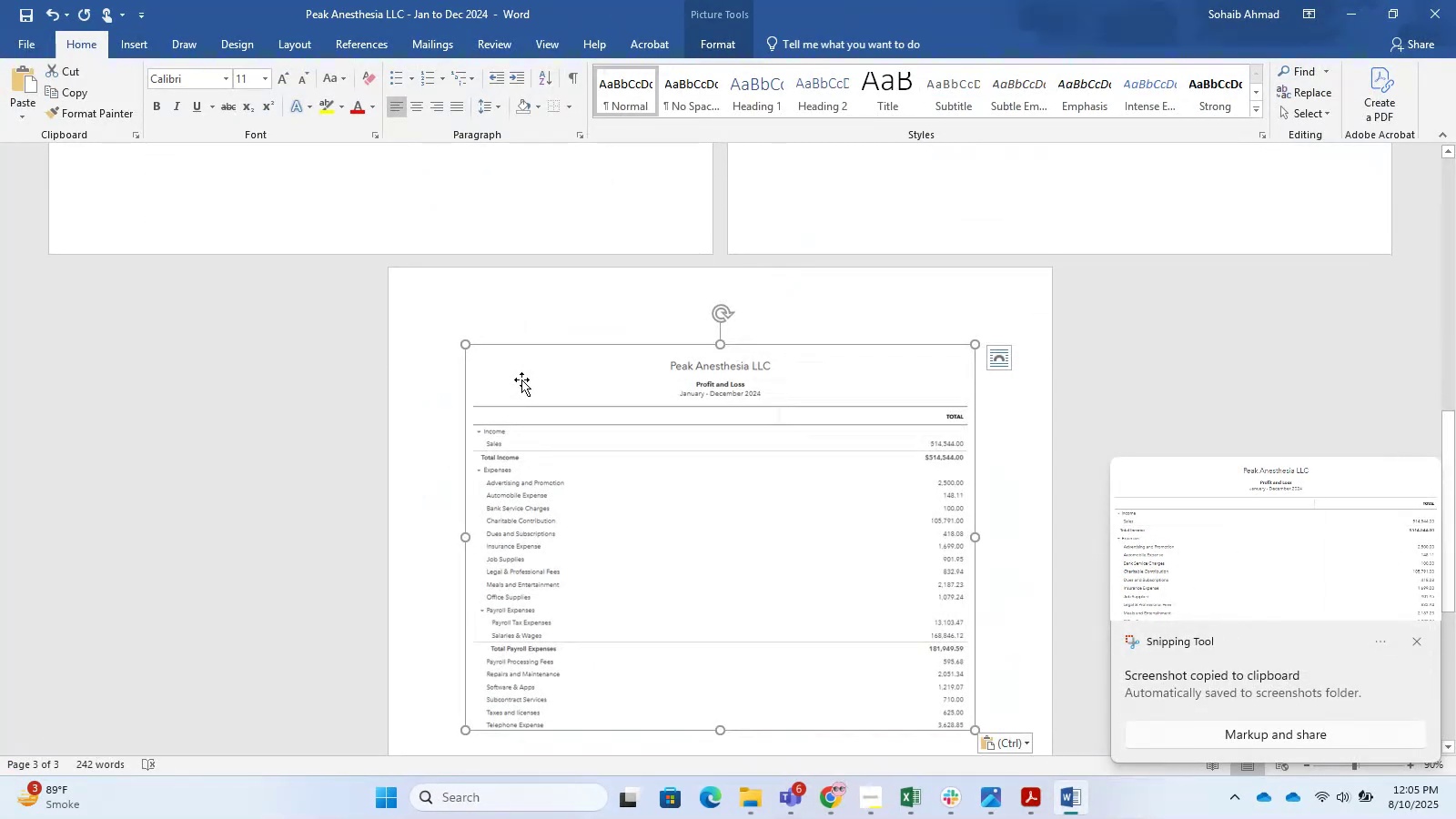 
key(Shift+Enter)
 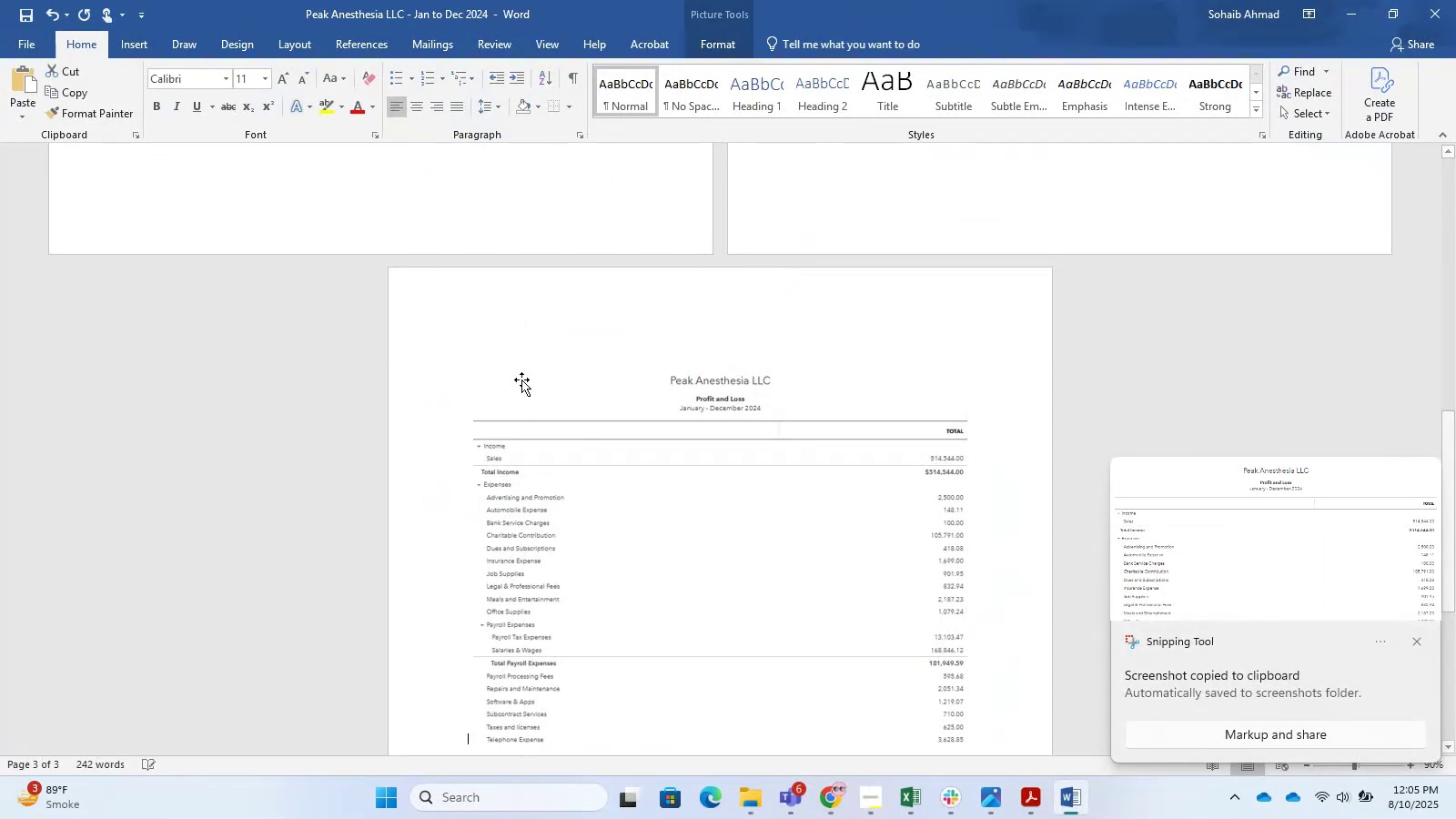 
key(Shift+ArrowUp)
 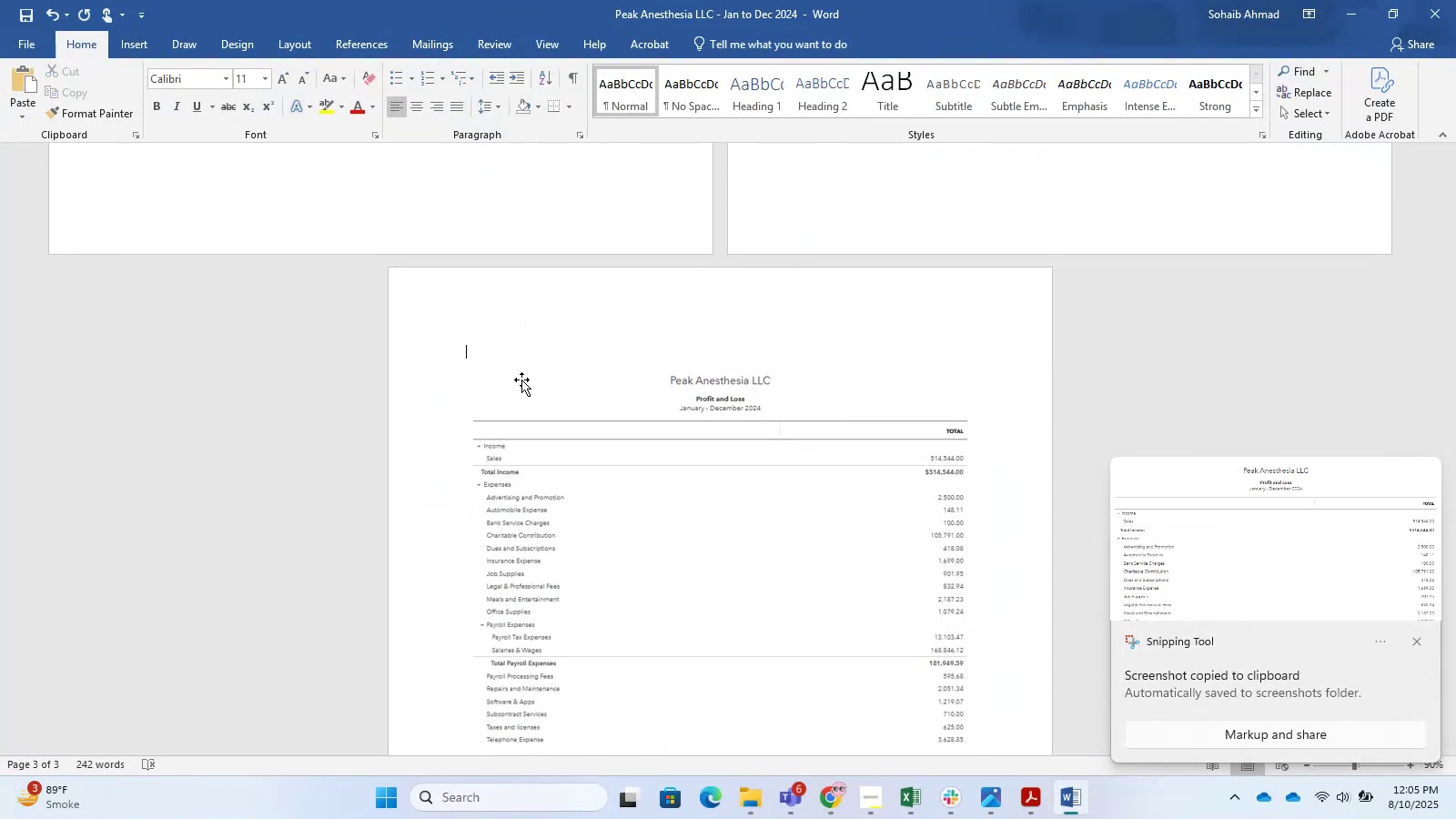 
type(PROFIT AND)
key(Backspace)
key(Backspace)
key(Backspace)
type(AND LOSS)
 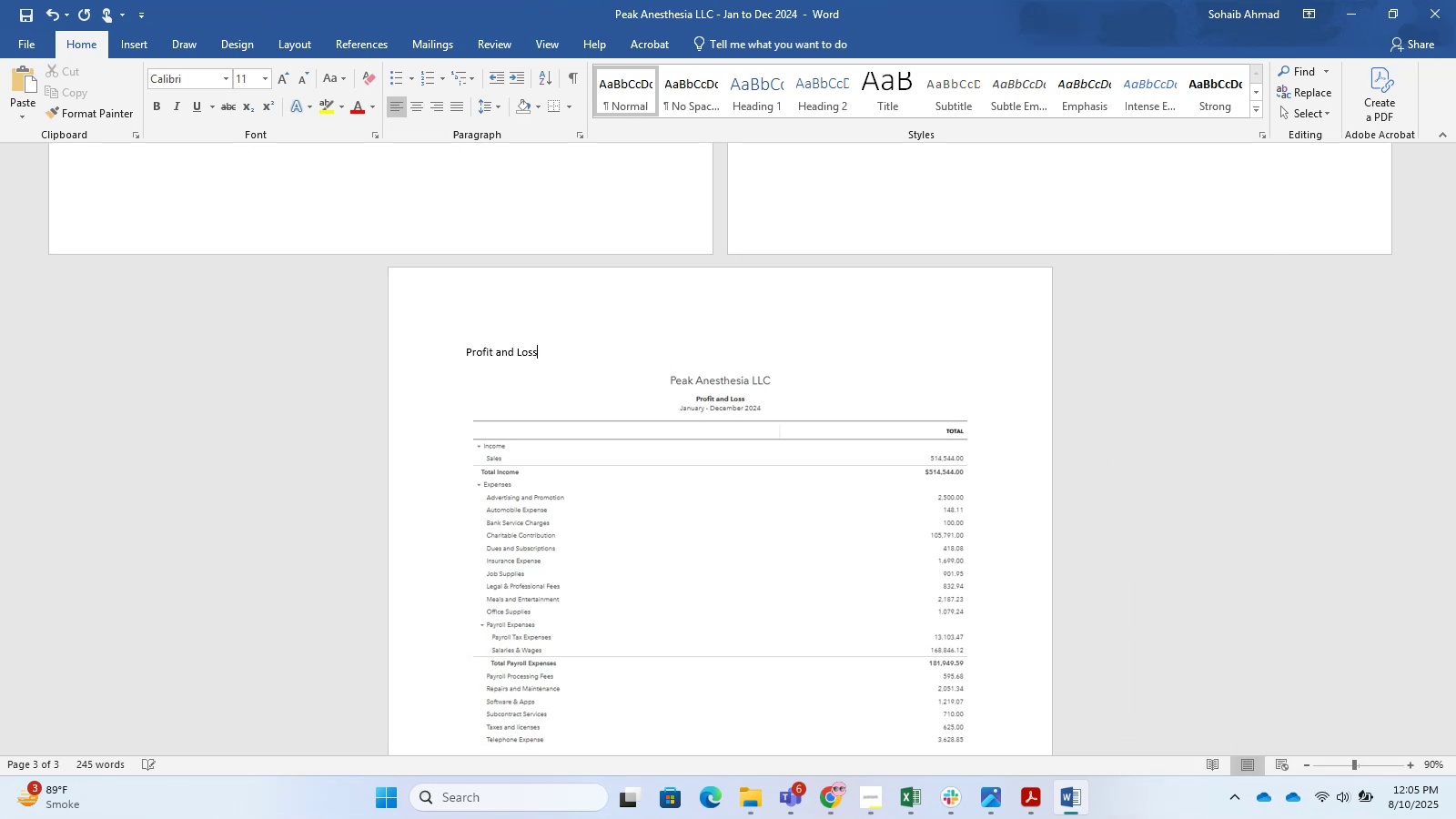 
left_click_drag(start_coordinate=[549, 356], to_coordinate=[470, 346])
 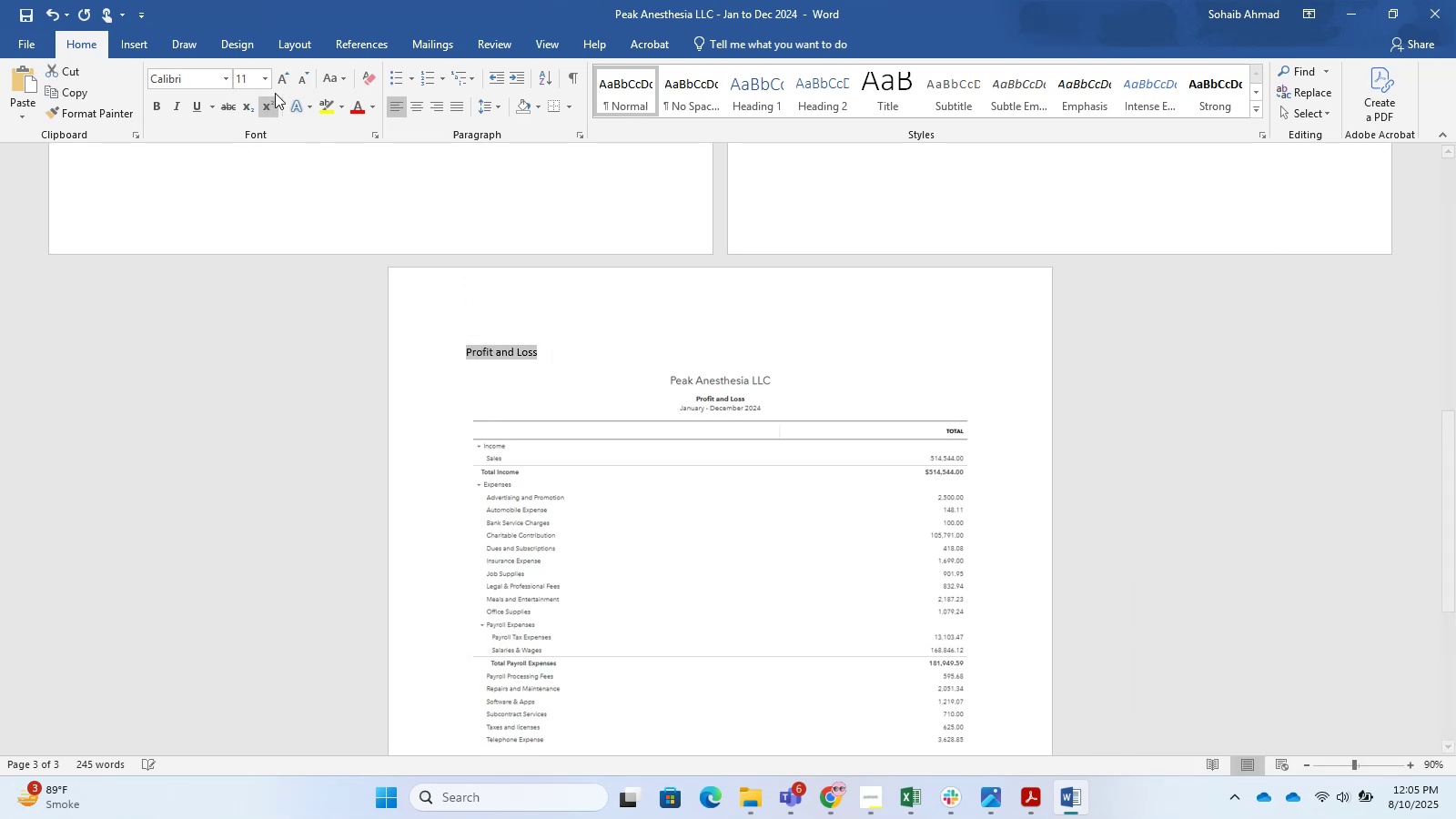 
left_click([278, 76])
 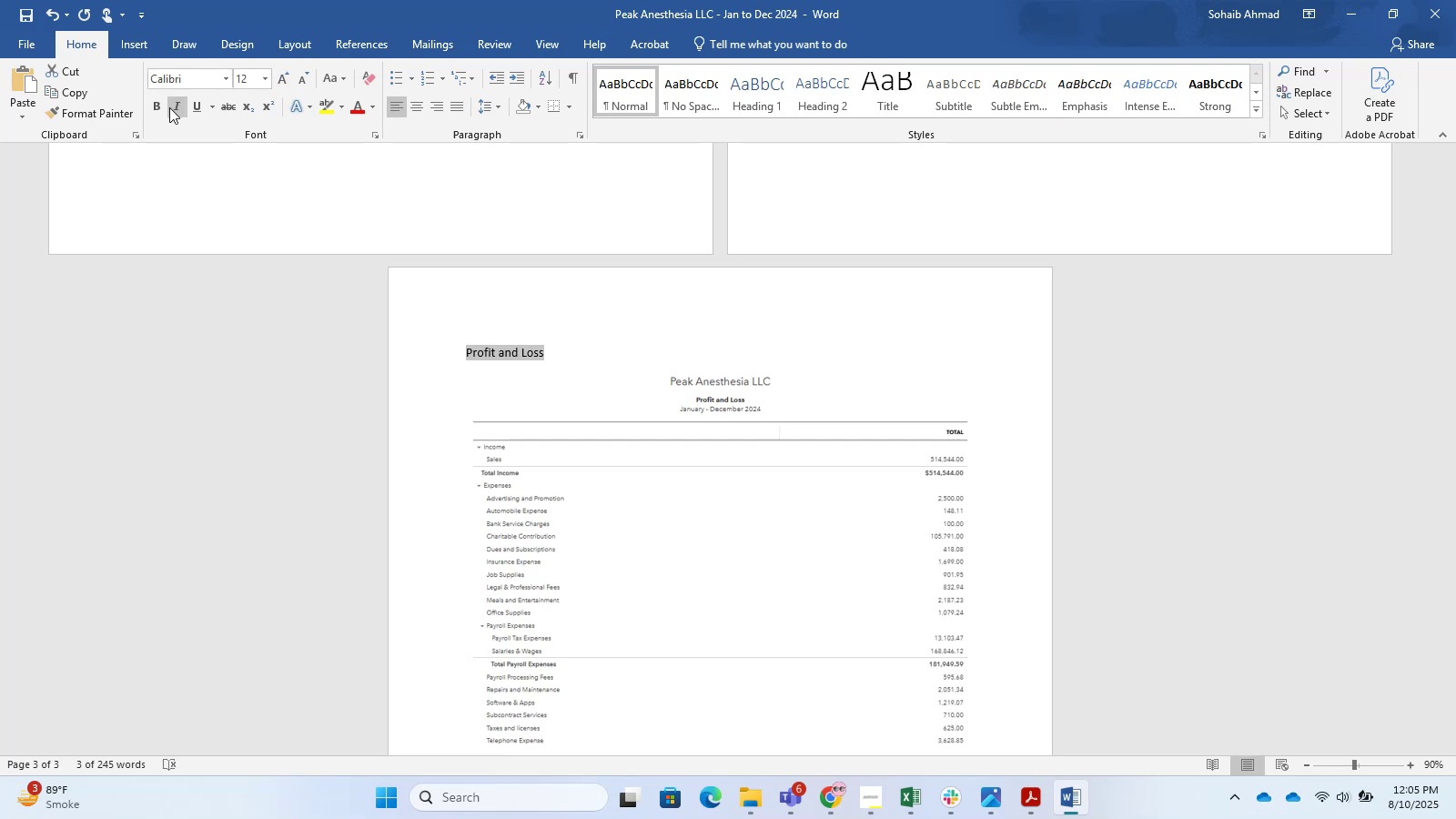 
left_click([162, 108])
 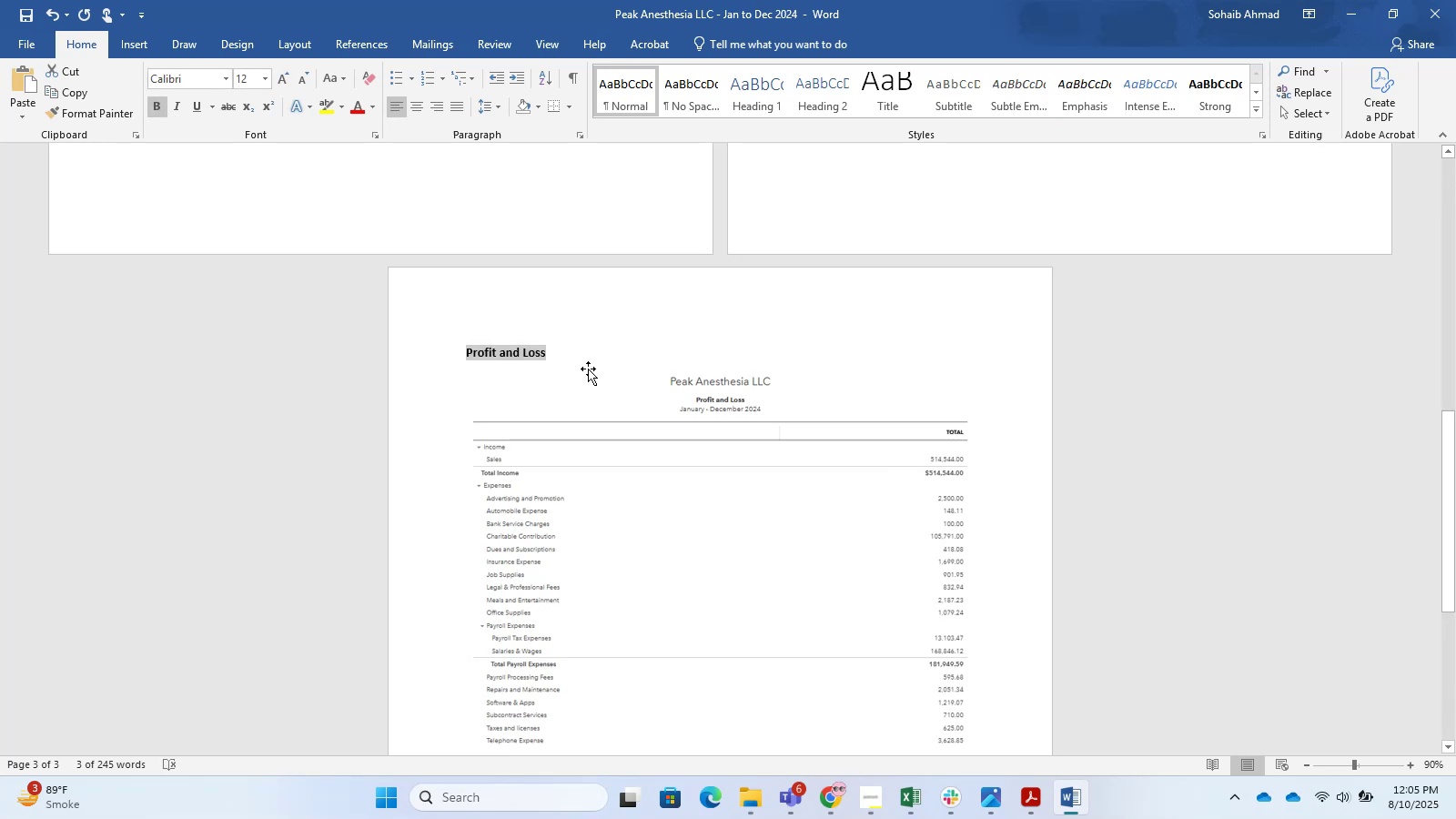 
double_click([582, 362])
 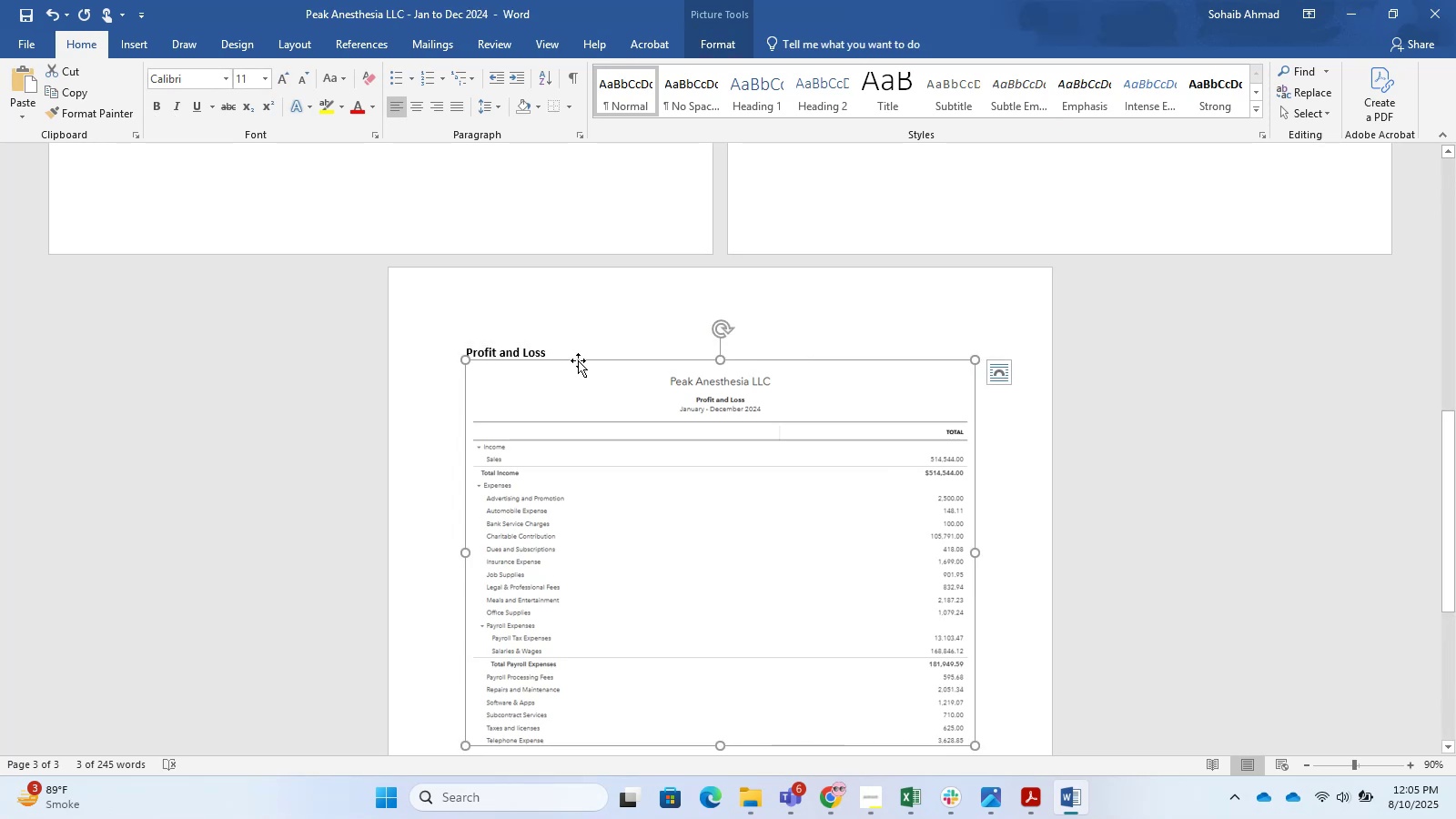 
triple_click([573, 352])
 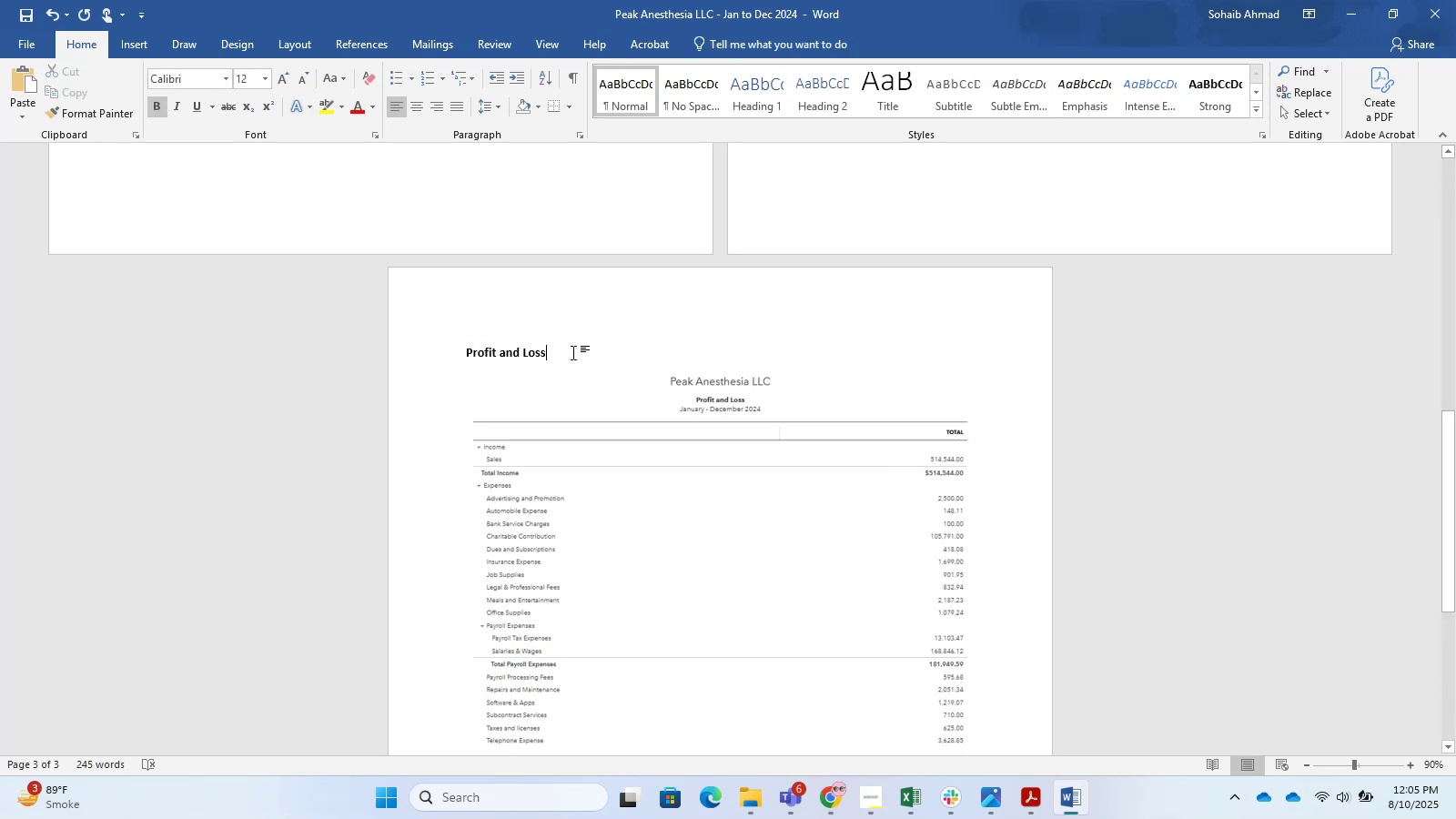 
key(Space)
 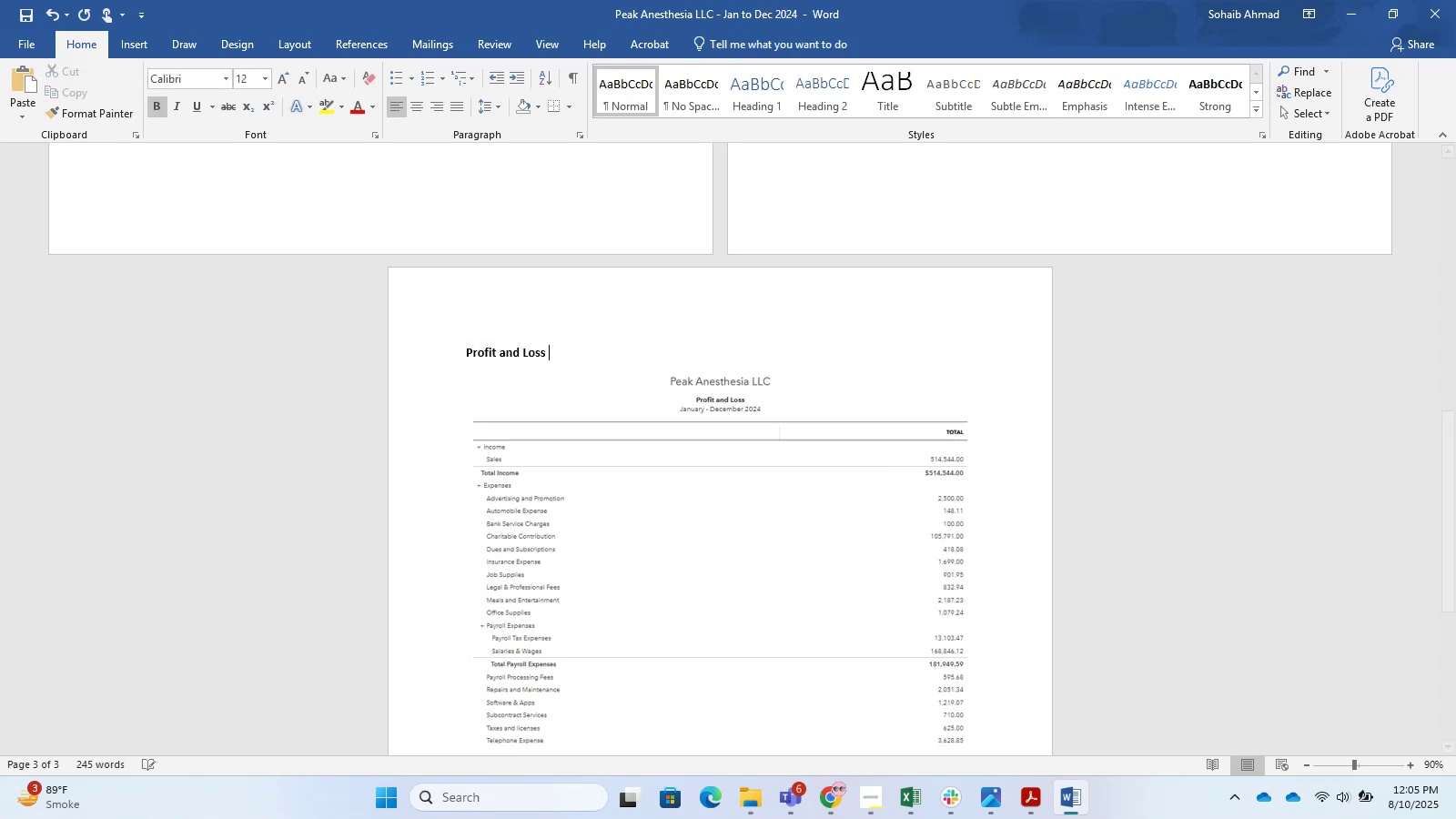 
key(Shift+Semicolon)
 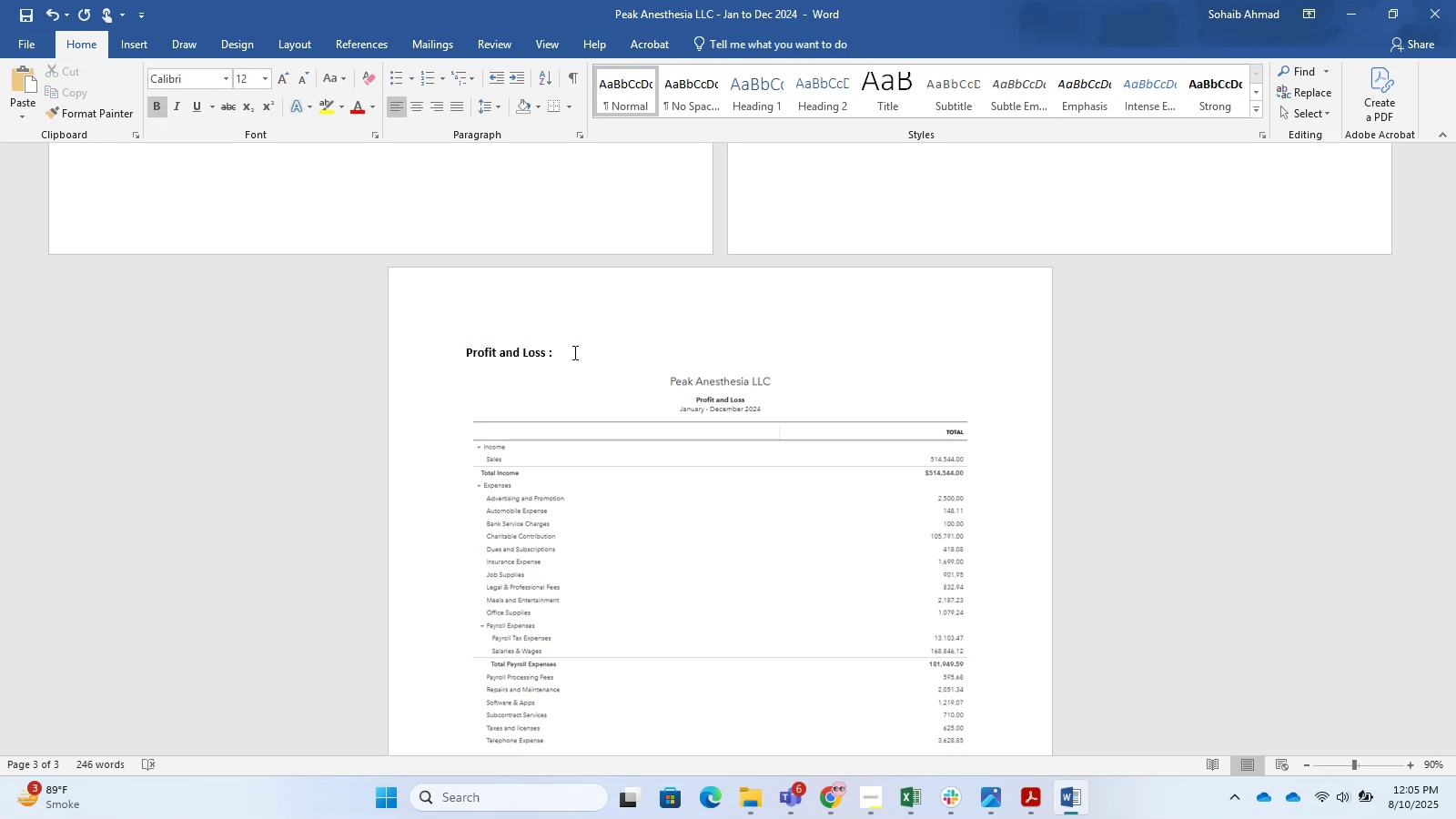 
key(ArrowLeft)
 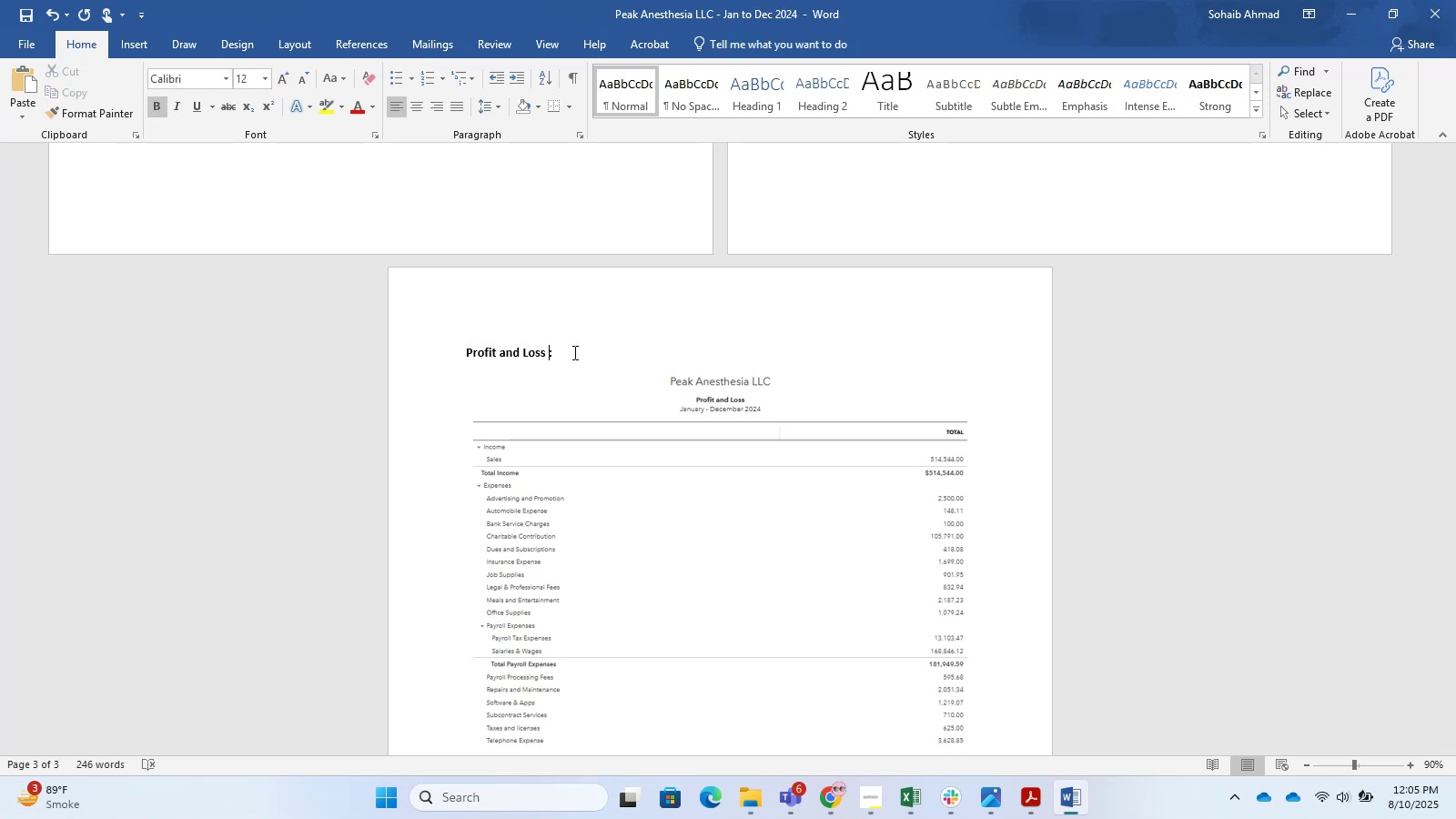 
key(Equal)
 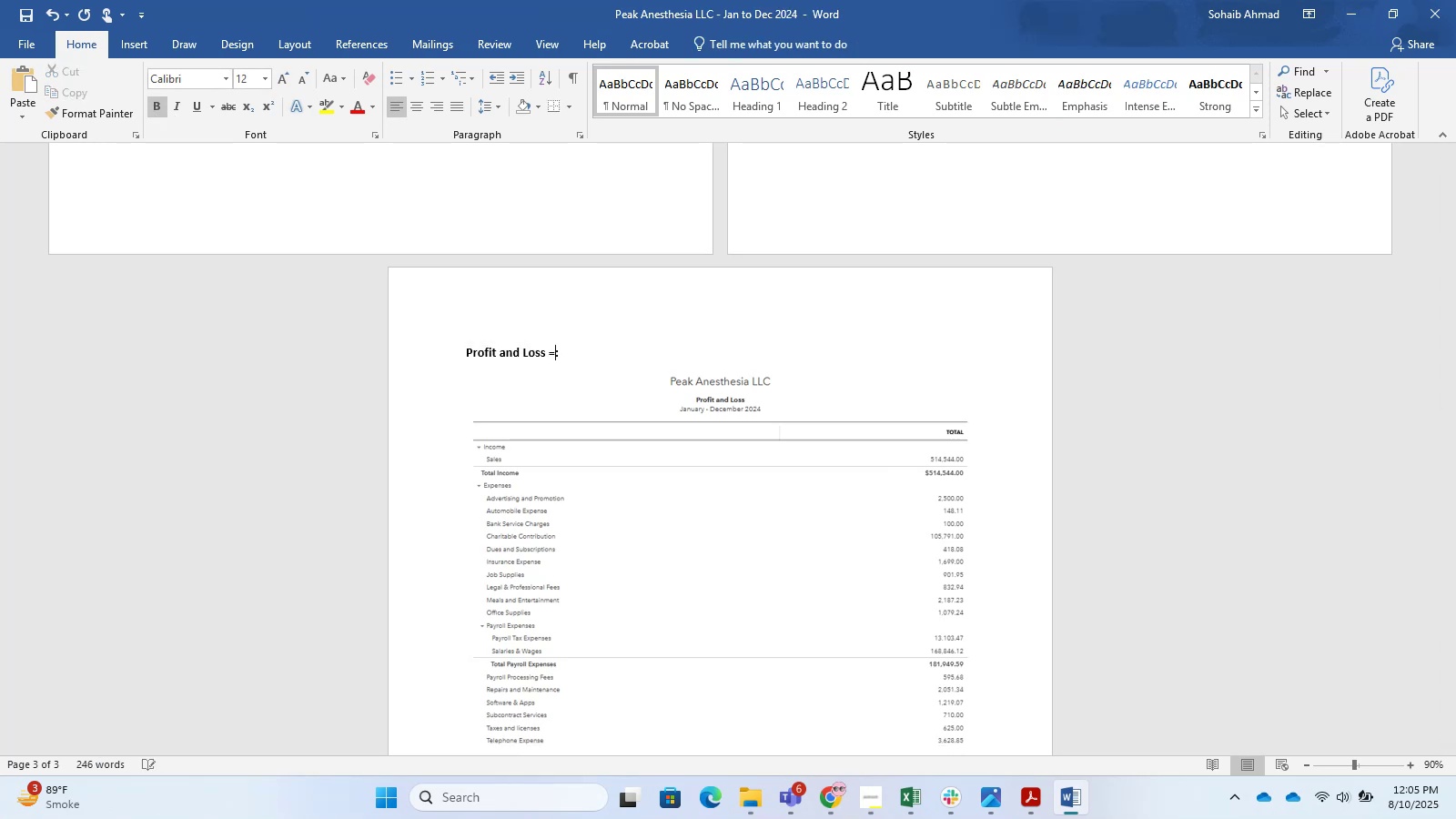 
key(Backspace)
 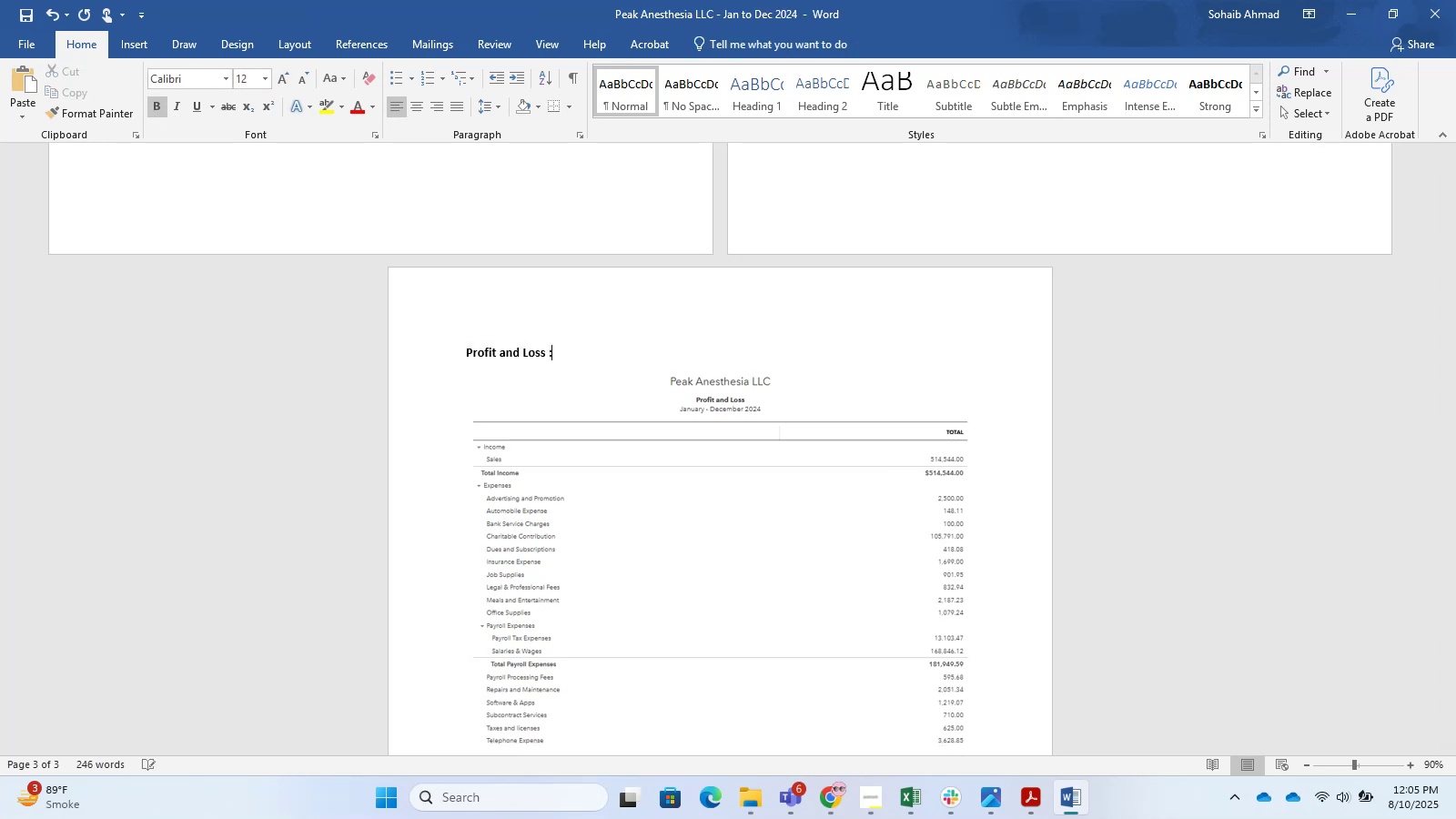 
key(Backspace)
 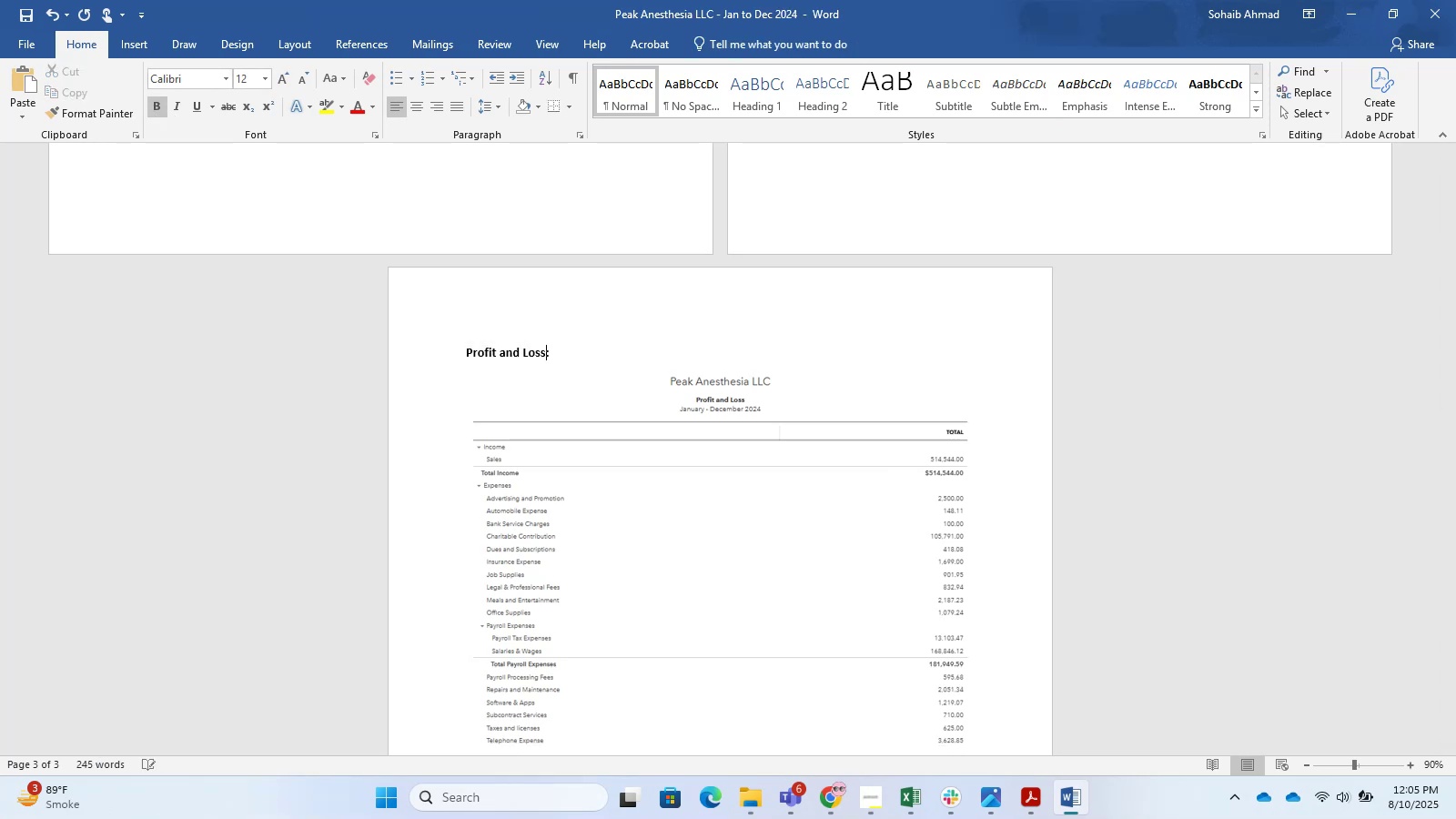 
key(Space)
 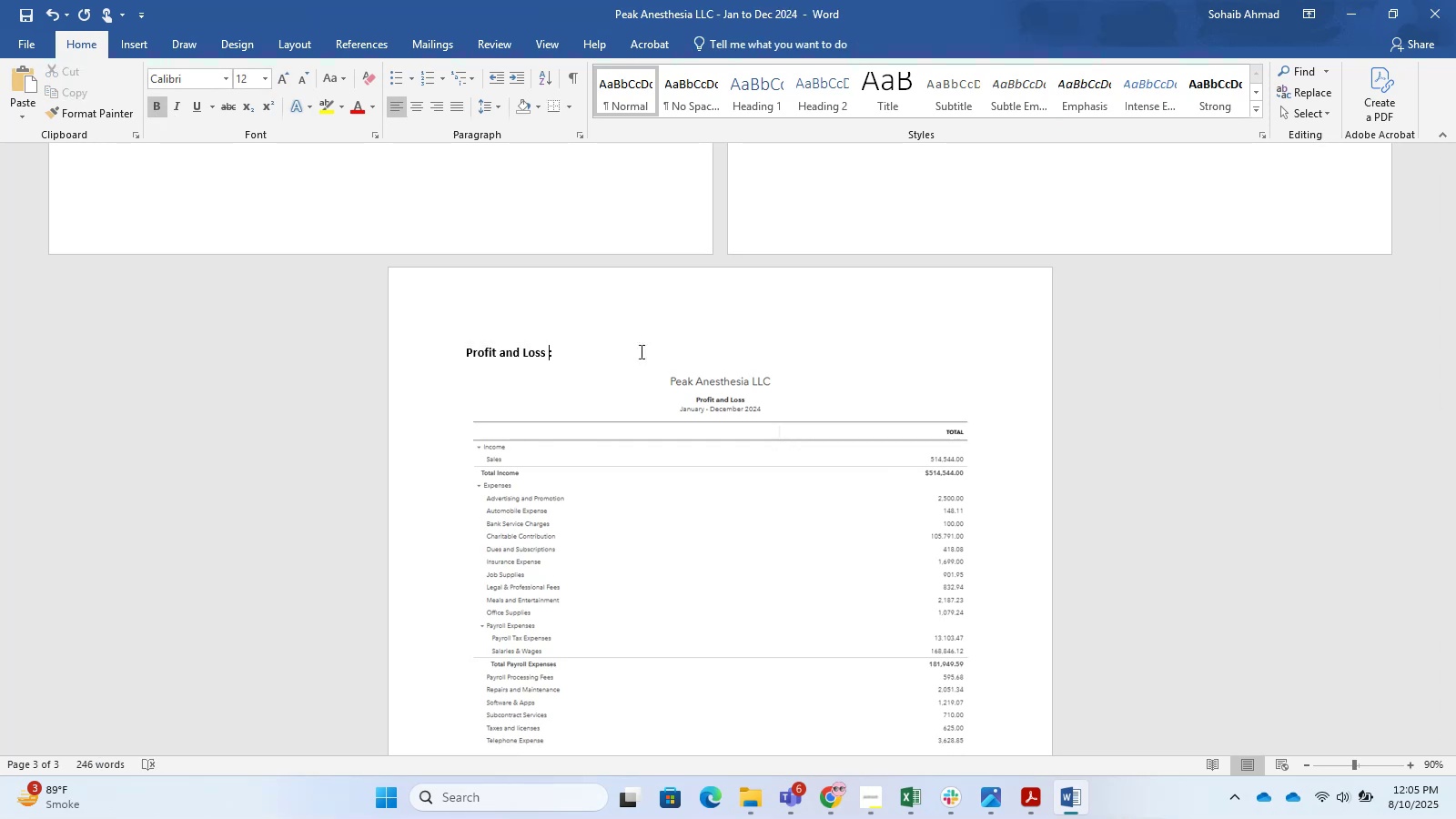 
left_click([681, 468])
 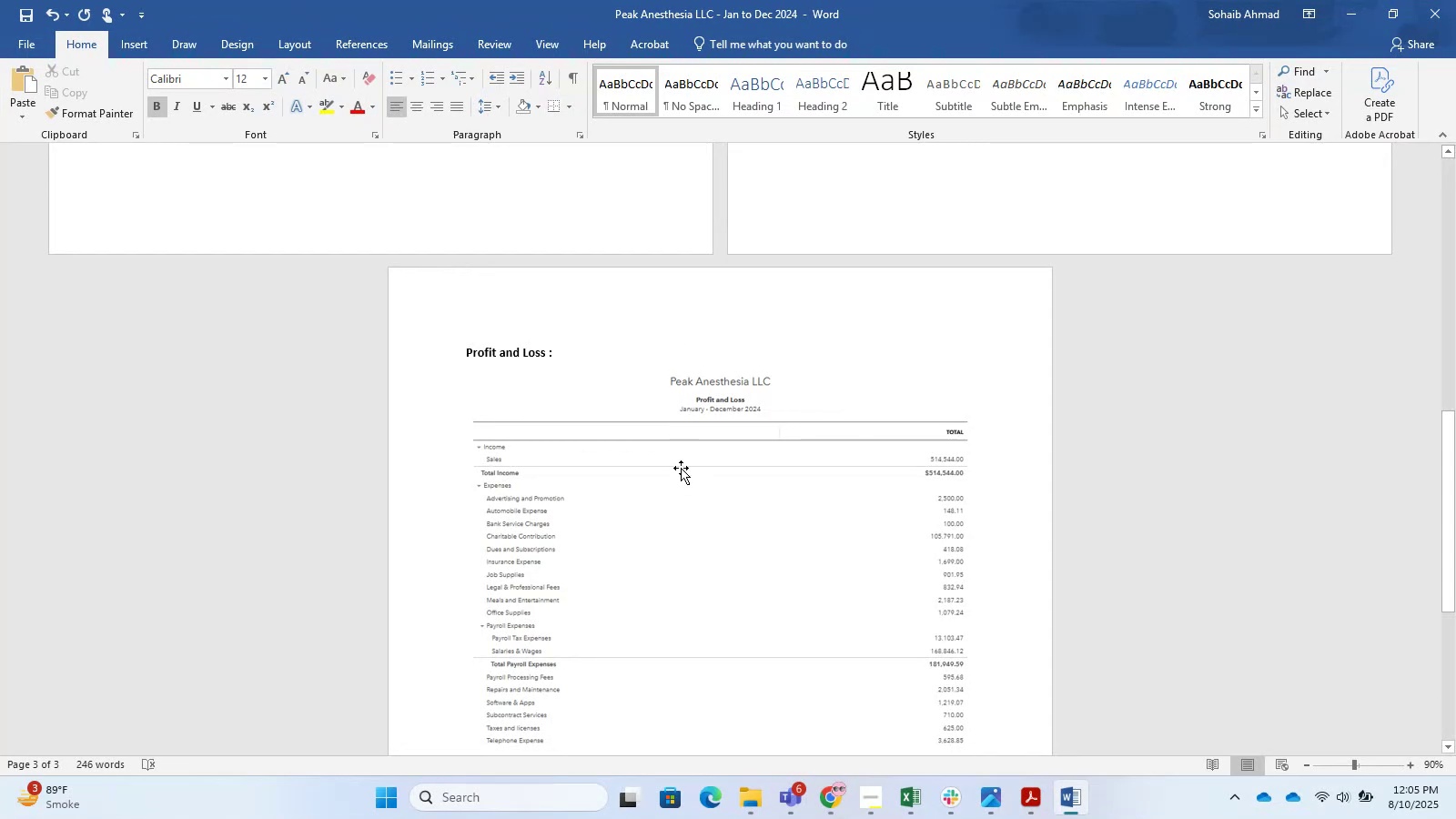 
scroll: coordinate [683, 469], scroll_direction: down, amount: 4.0
 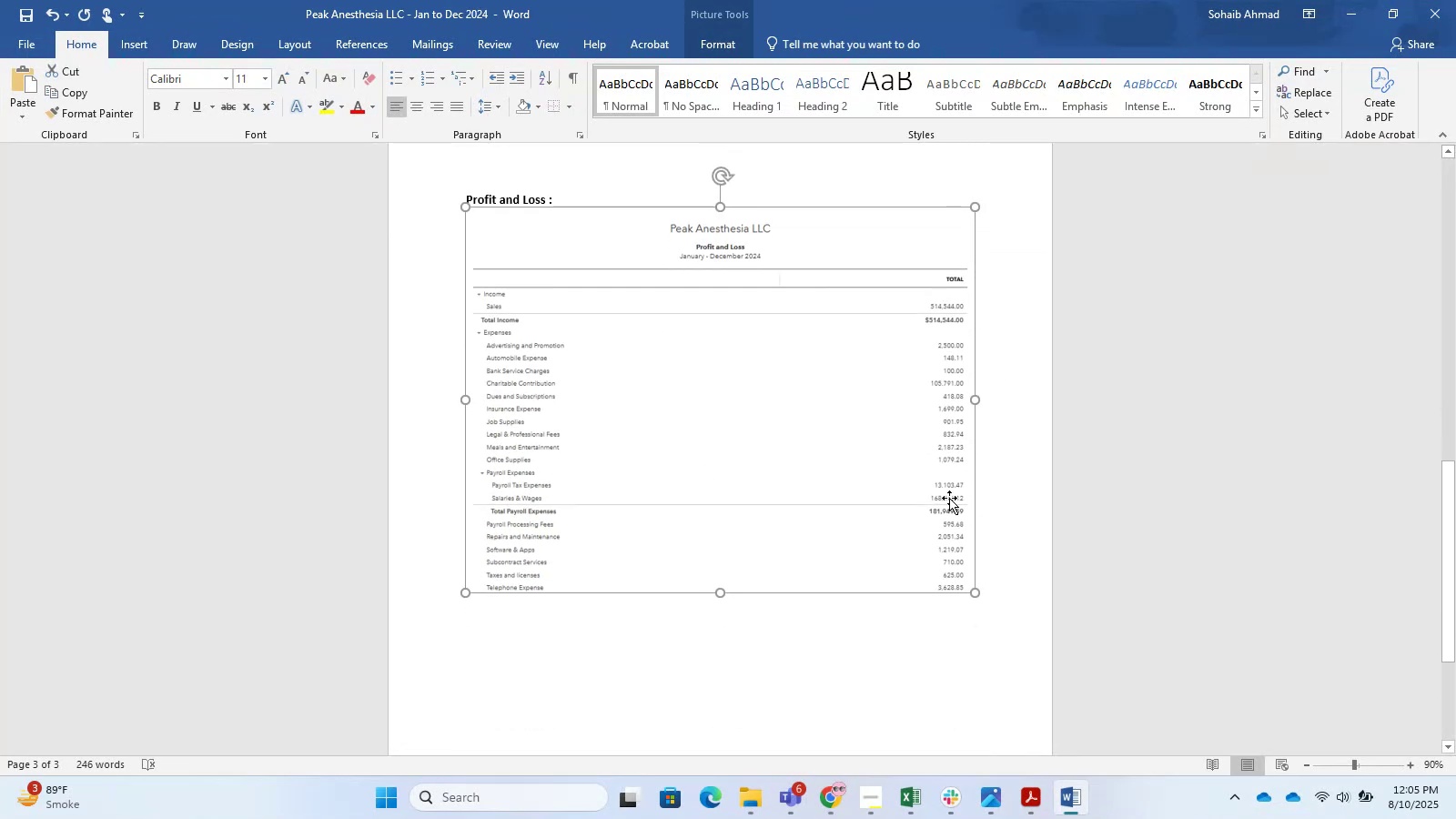 
hold_key(key=ShiftRight, duration=0.54)
 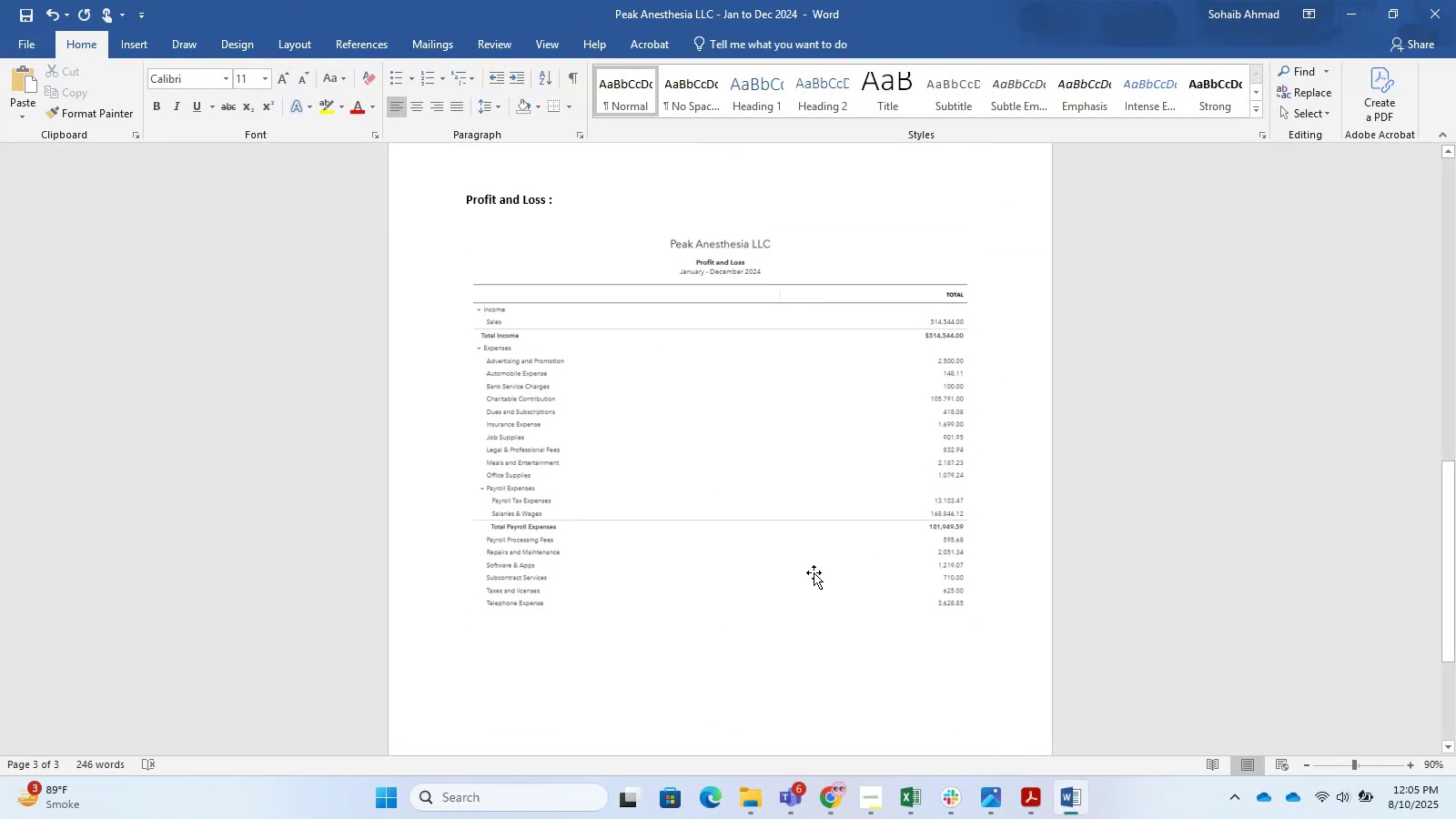 
hold_key(key=Enter, duration=0.36)
 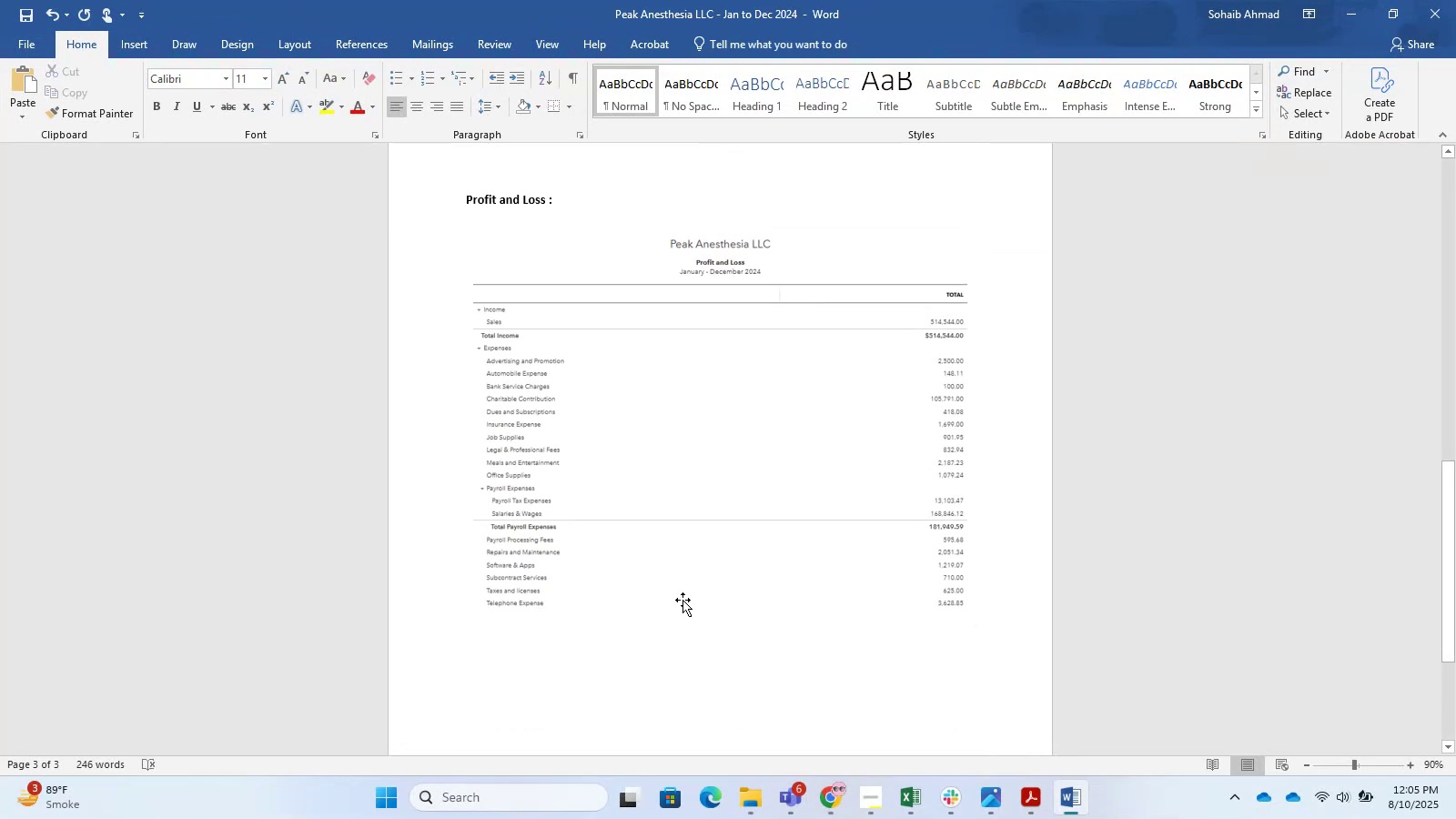 
left_click([637, 647])
 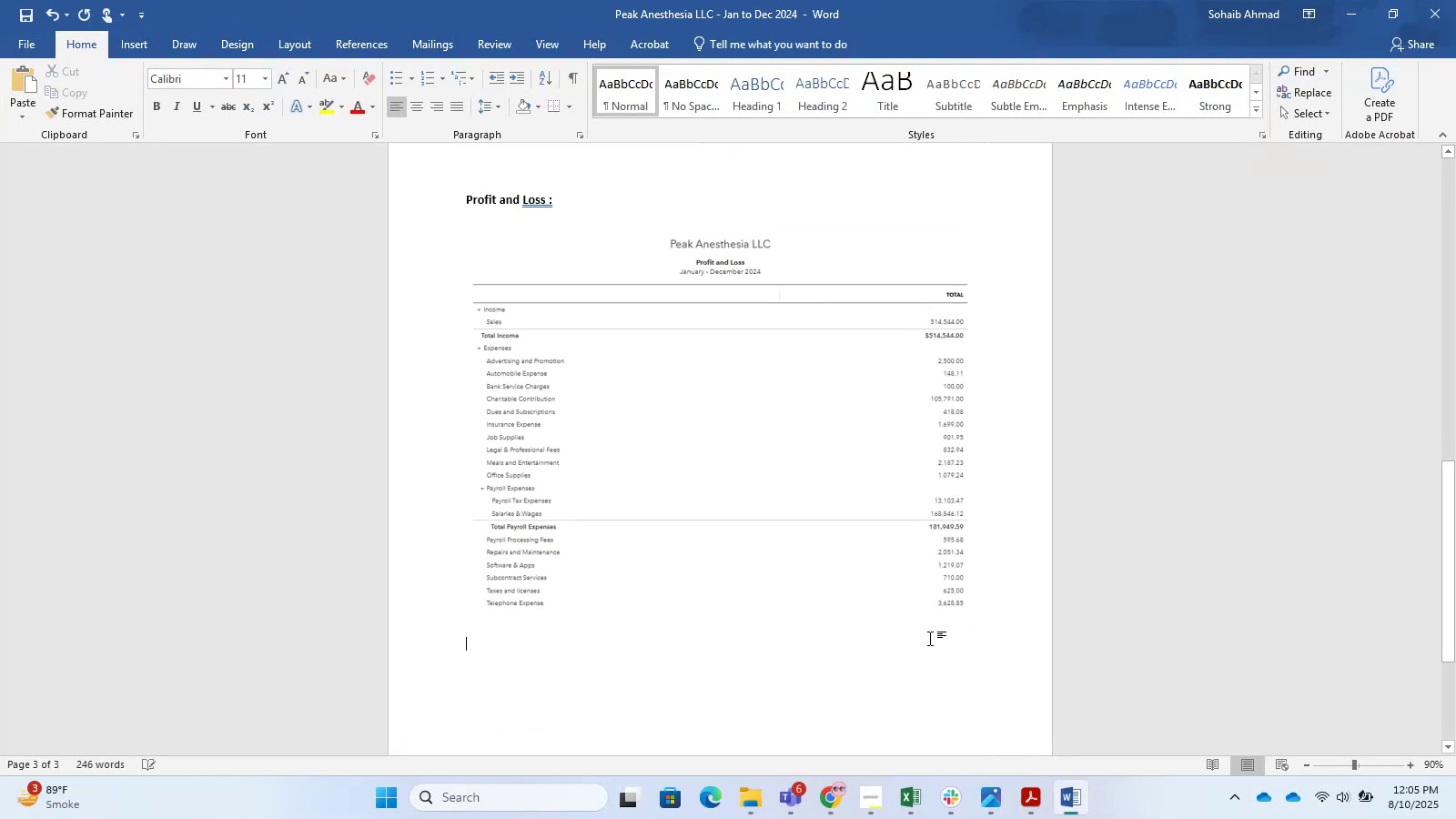 
scroll: coordinate [729, 534], scroll_direction: down, amount: 10.0
 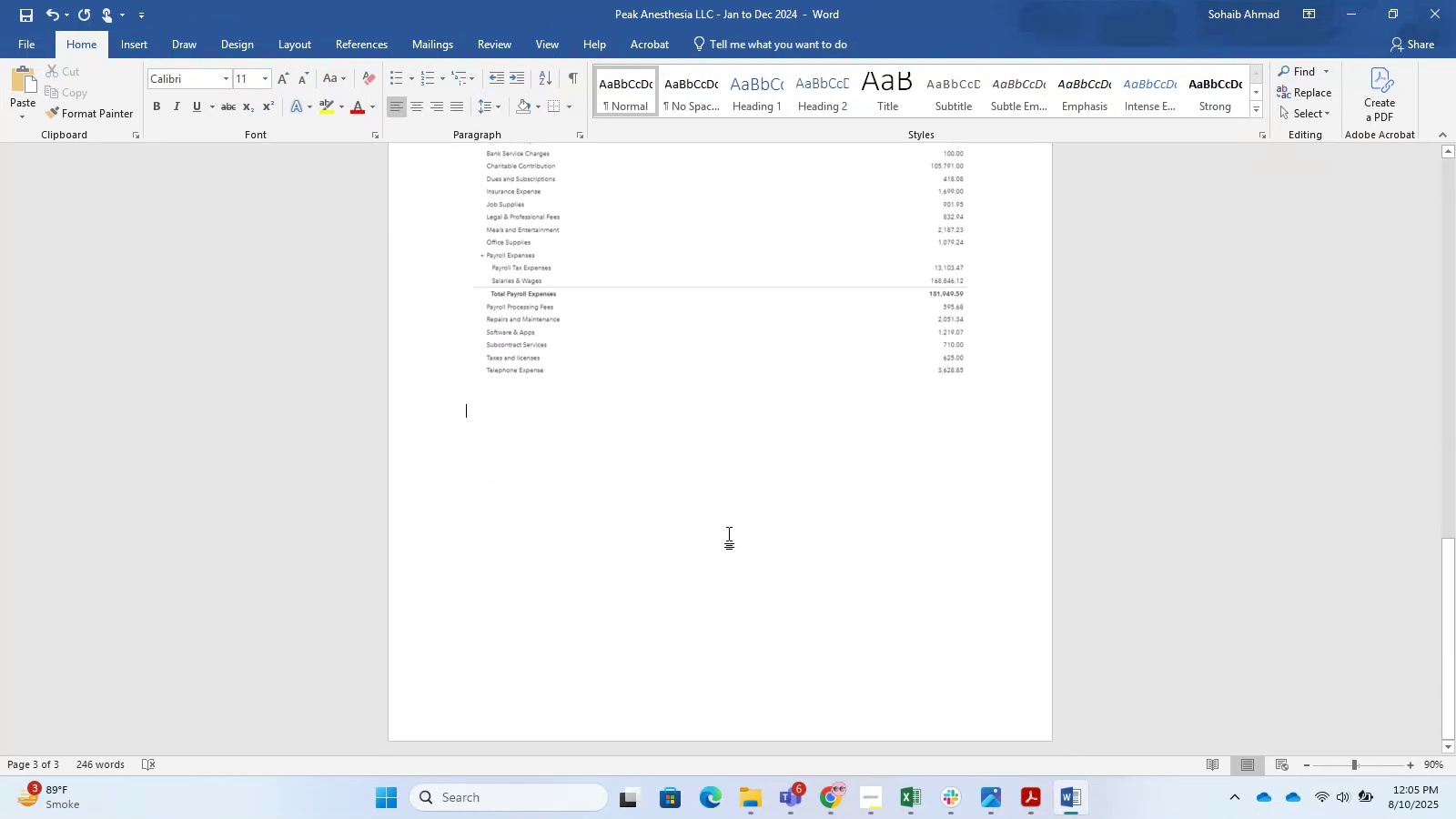 
hold_key(key=MetaLeft, duration=0.7)
 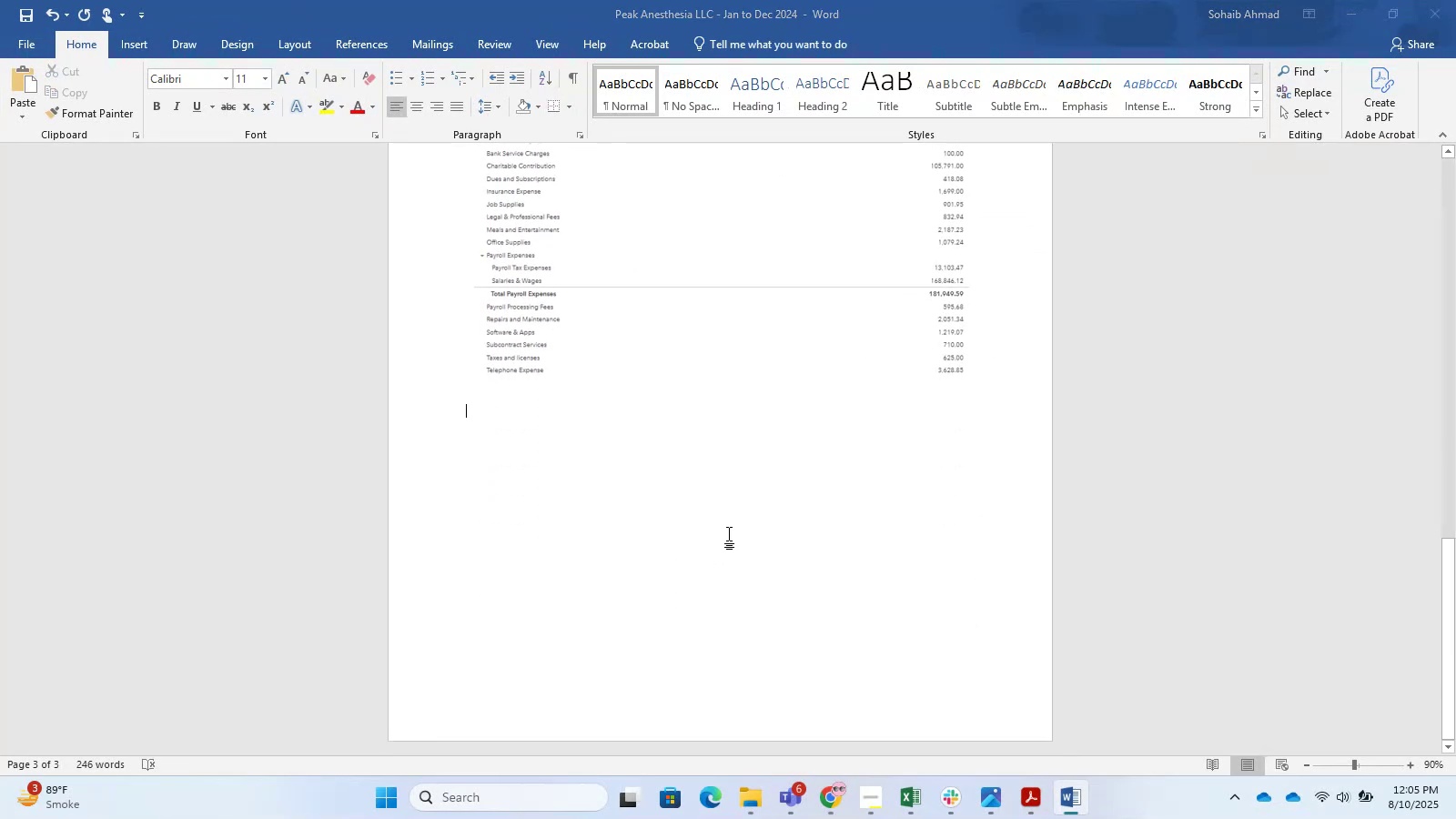 
key(Alt+Meta+AltLeft)
 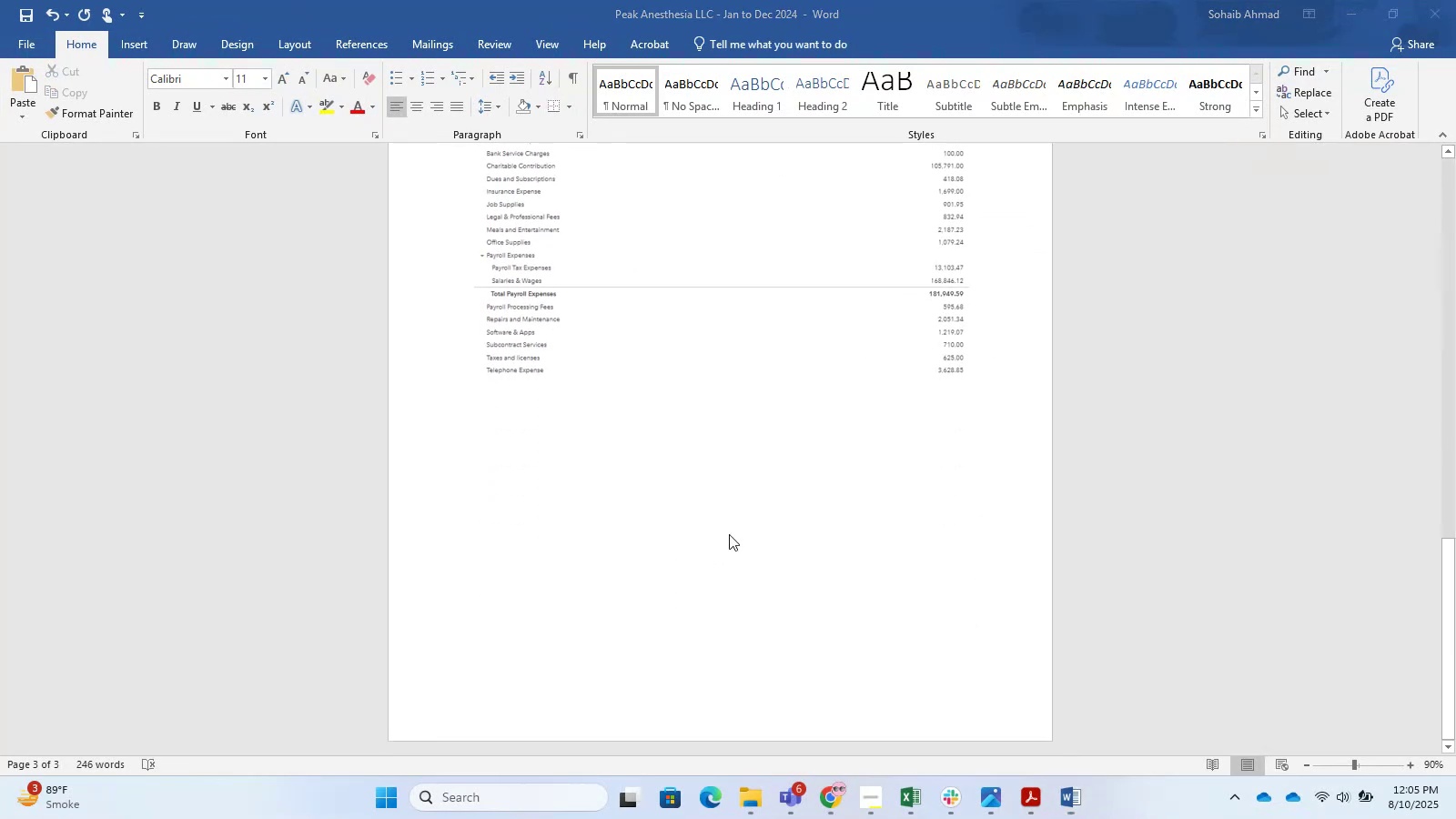 
key(Alt+Meta+Tab)
 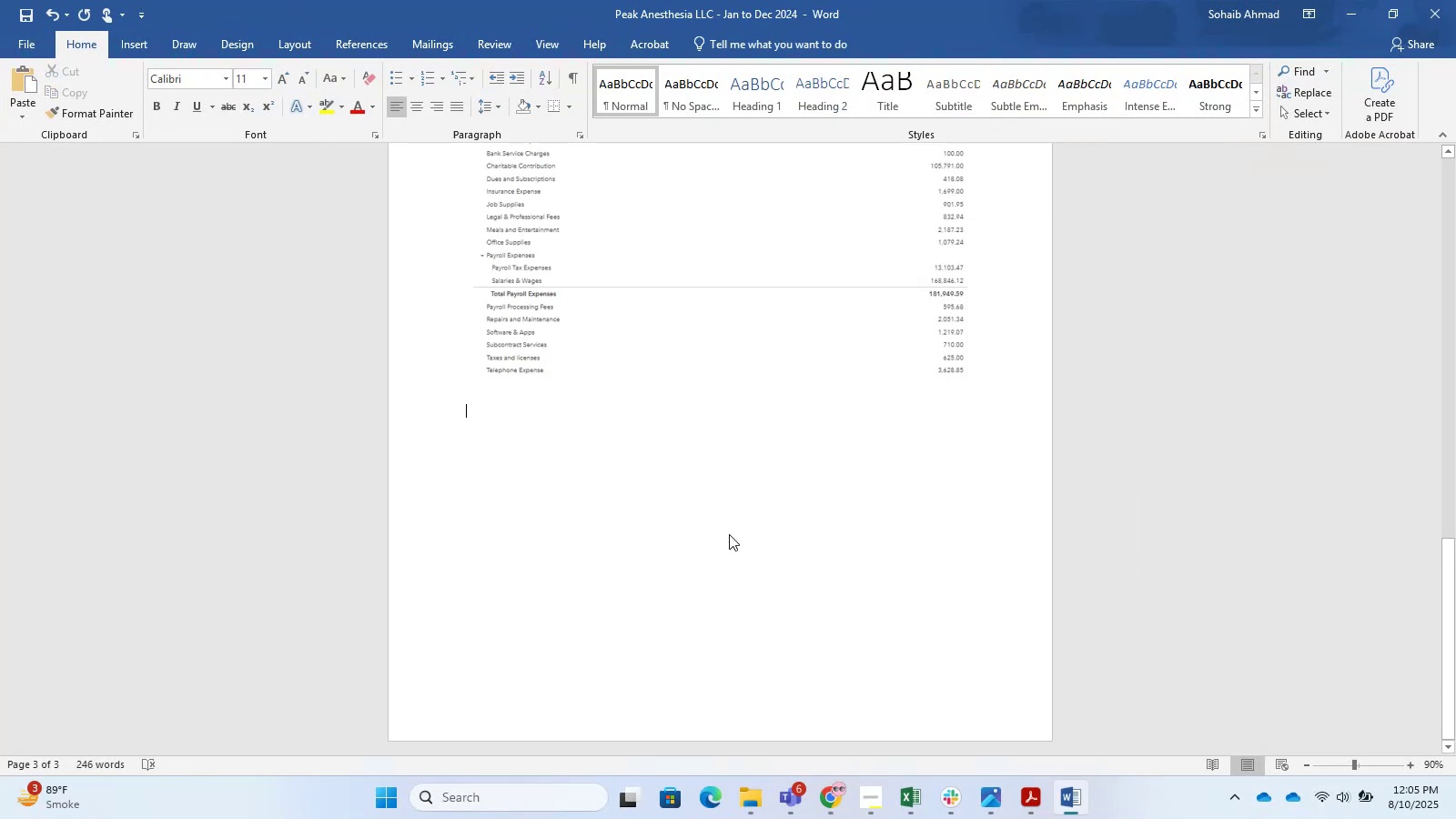 
key(Alt+Meta+Tab)
 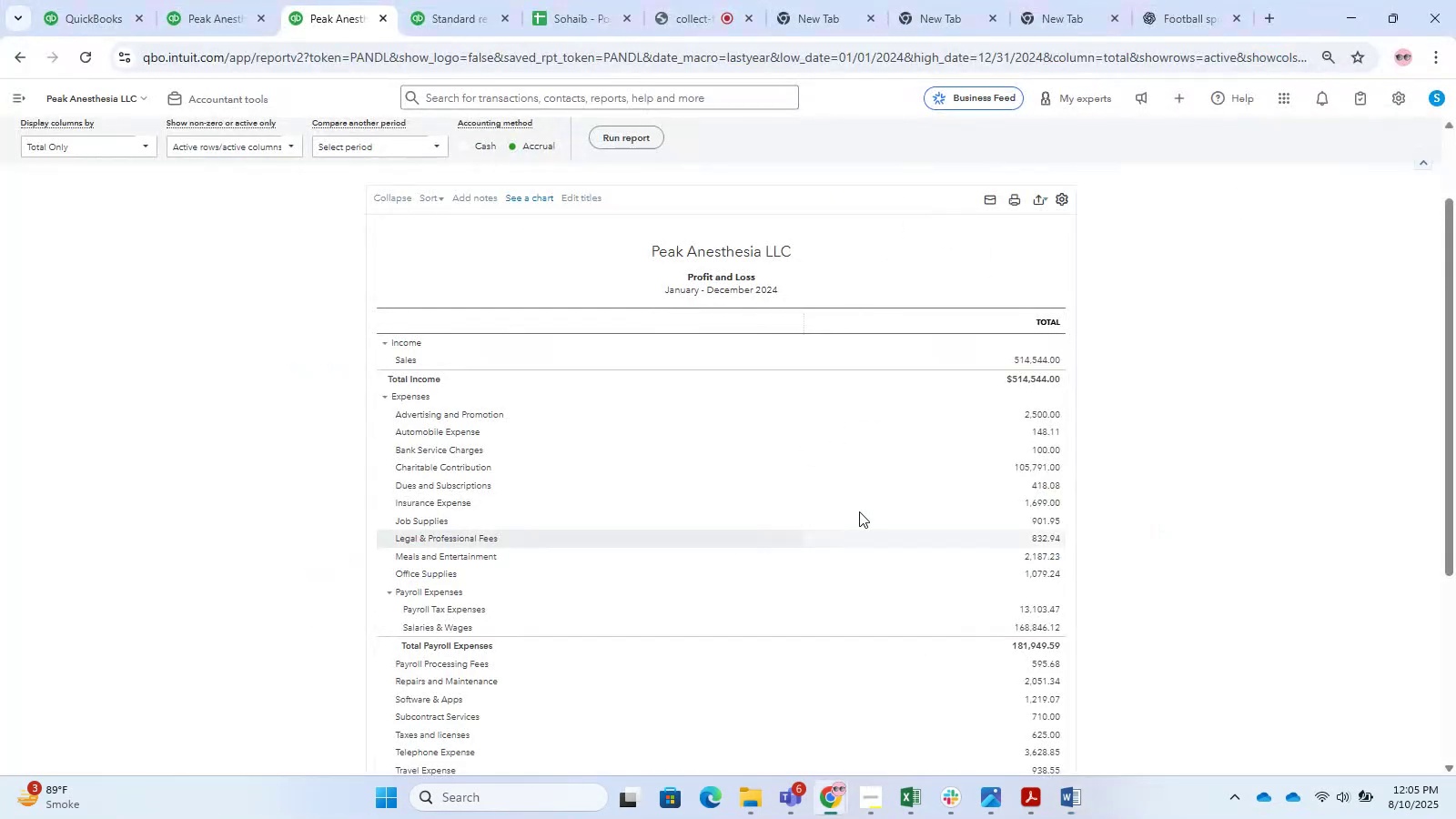 
scroll: coordinate [546, 522], scroll_direction: down, amount: 6.0
 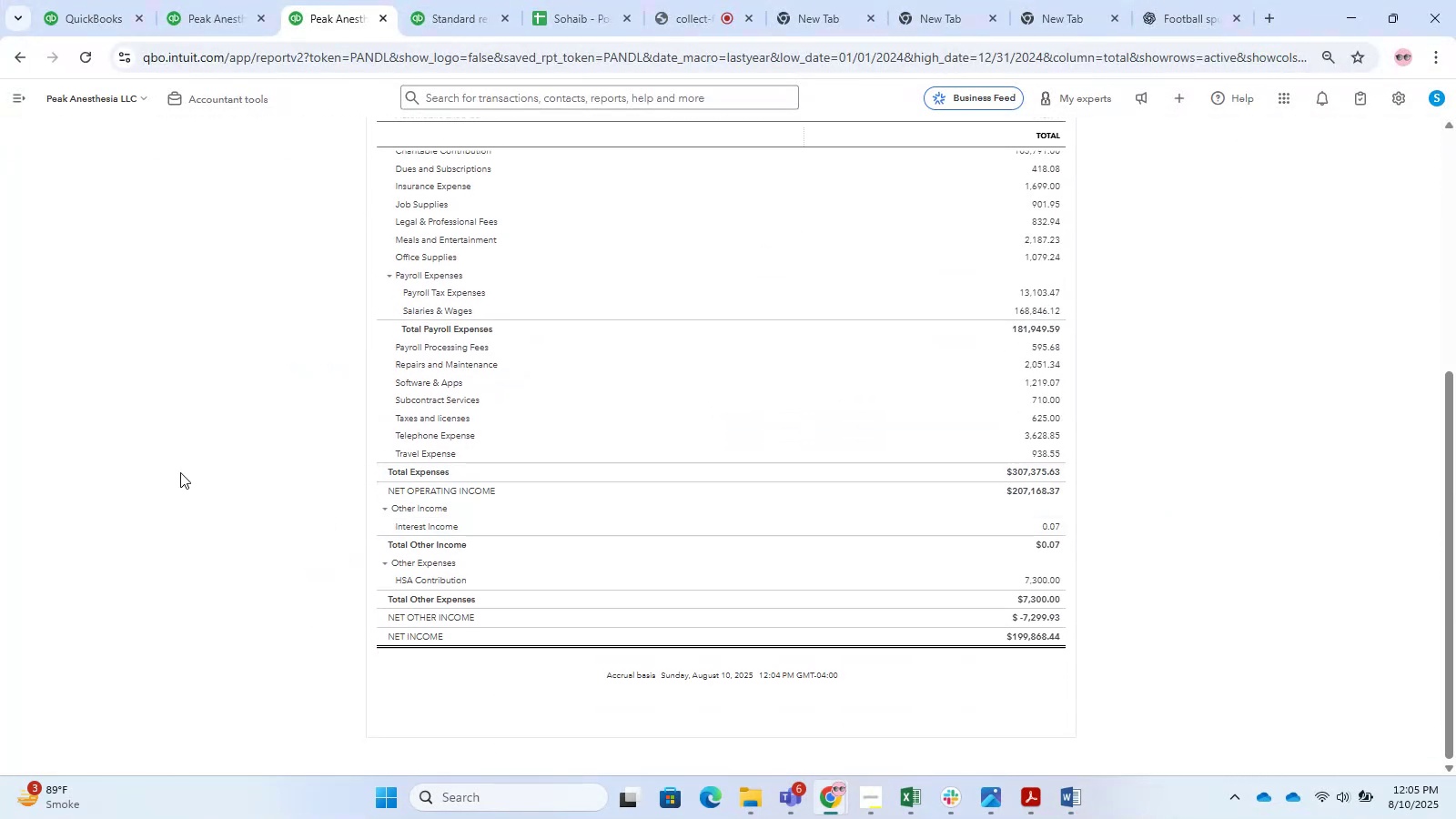 
key(Meta+Shift+S)
 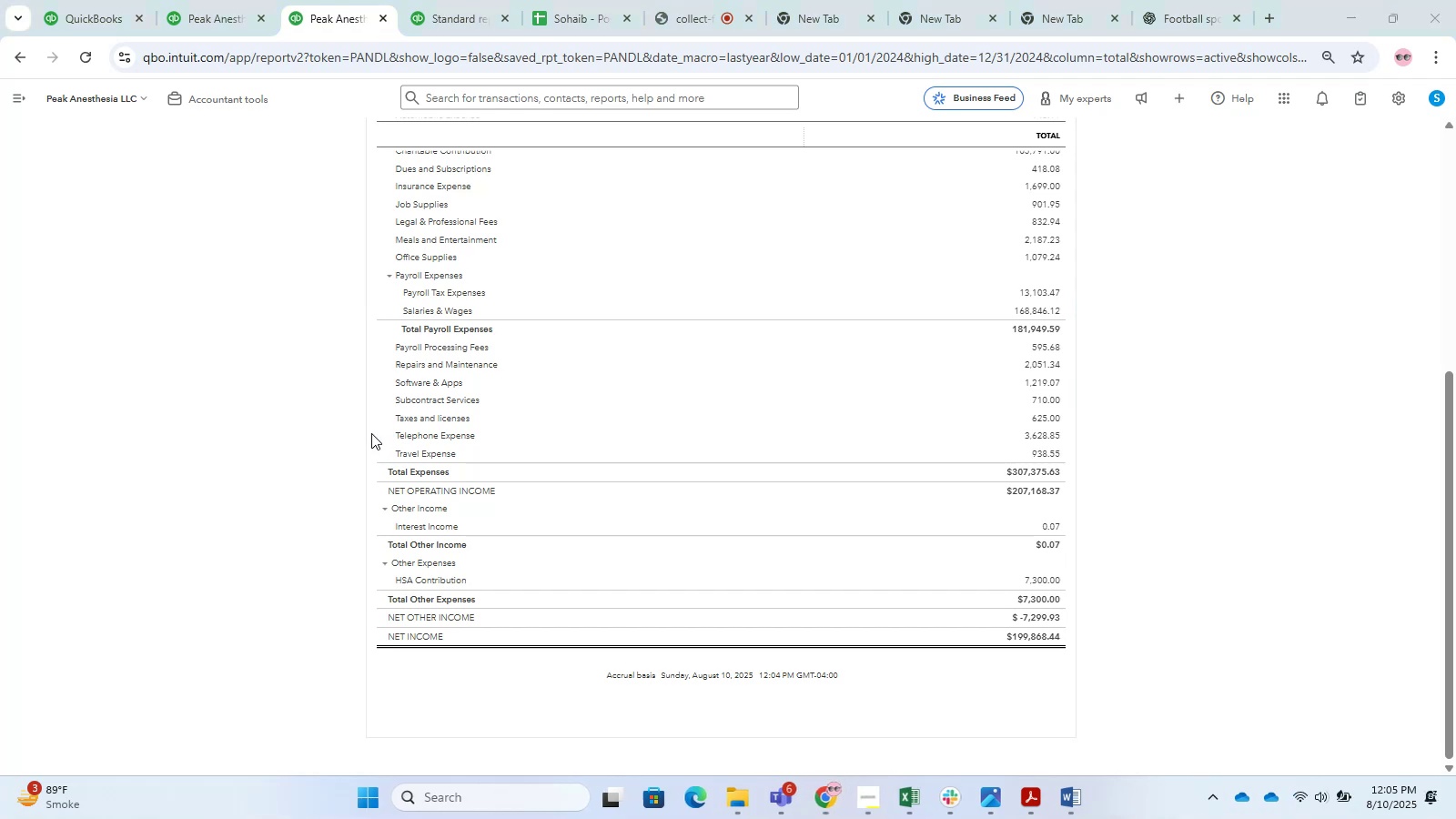 
left_click_drag(start_coordinate=[369, 430], to_coordinate=[1074, 661])
 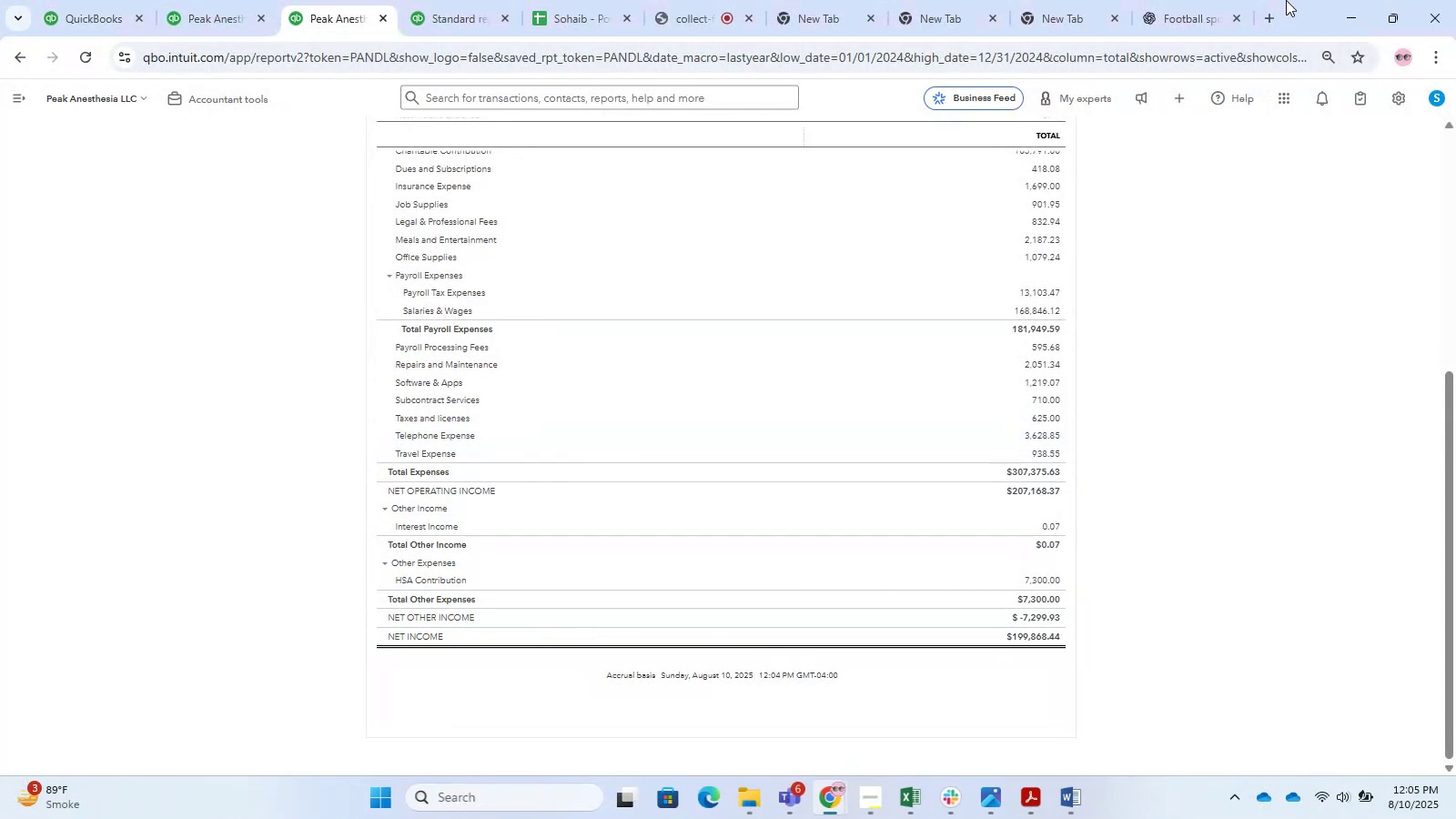 
left_click([1350, 3])
 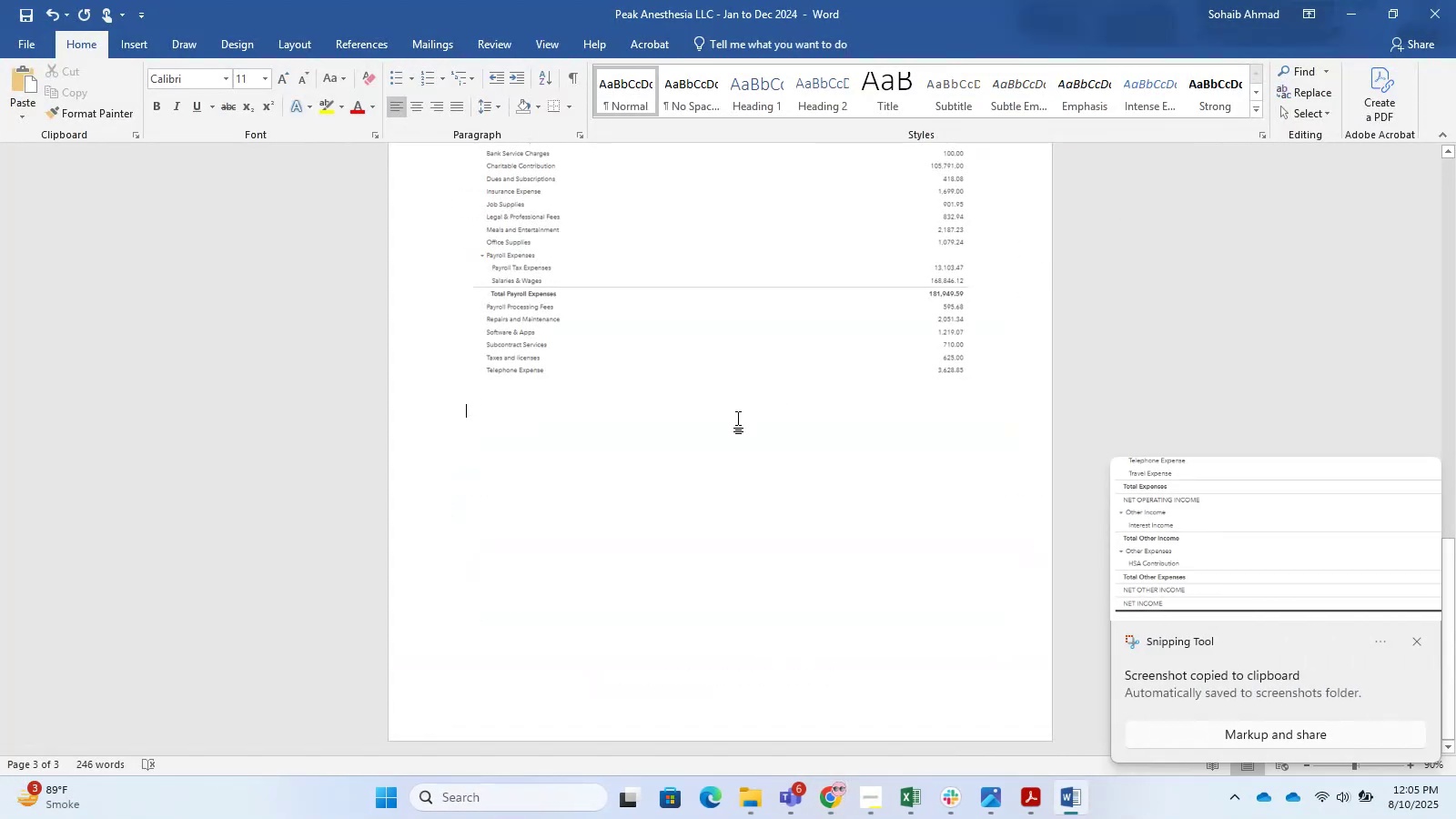 
key(Control+V)
 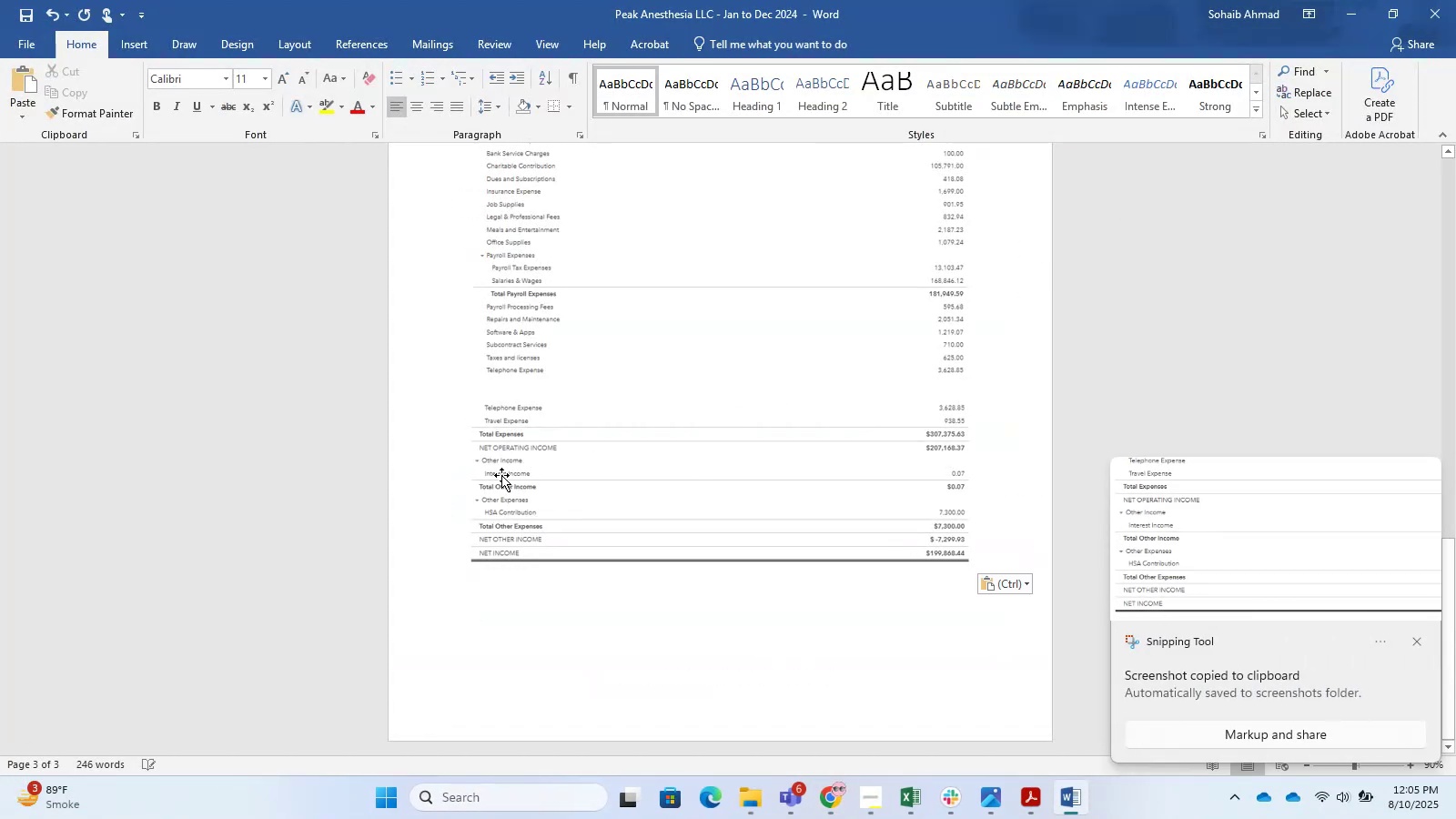 
left_click([511, 441])
 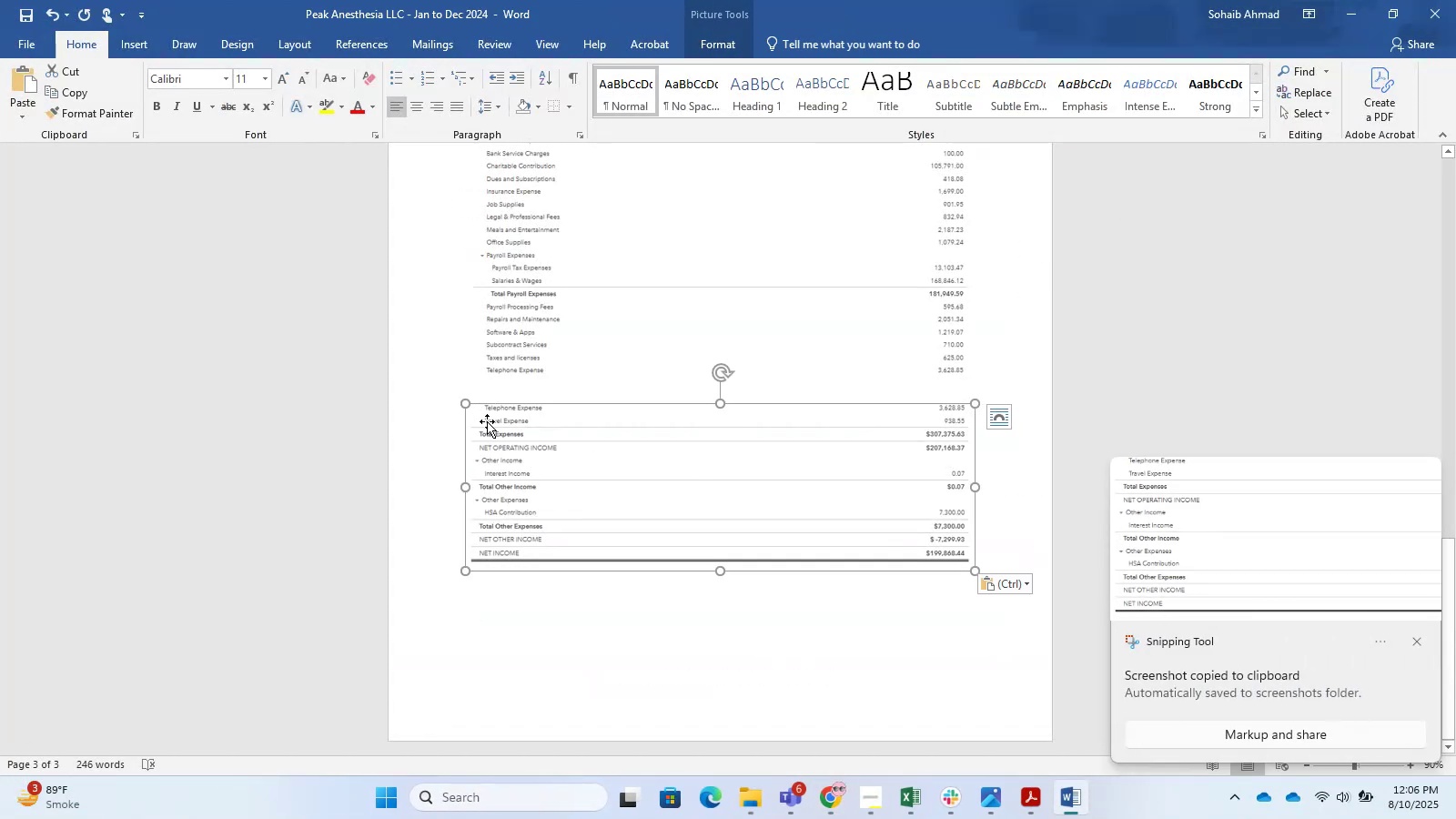 
left_click([466, 369])
 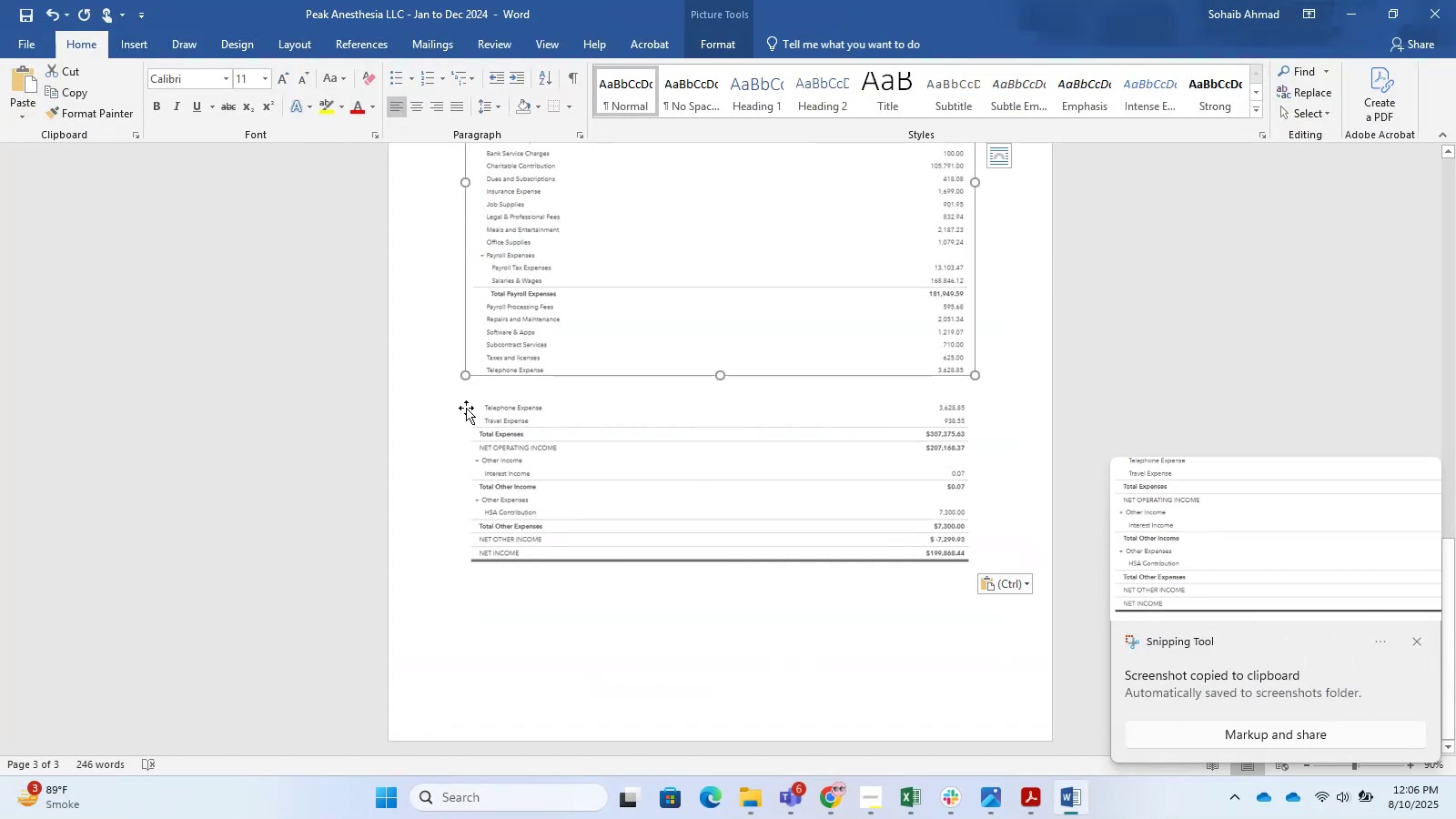 
left_click([466, 411])
 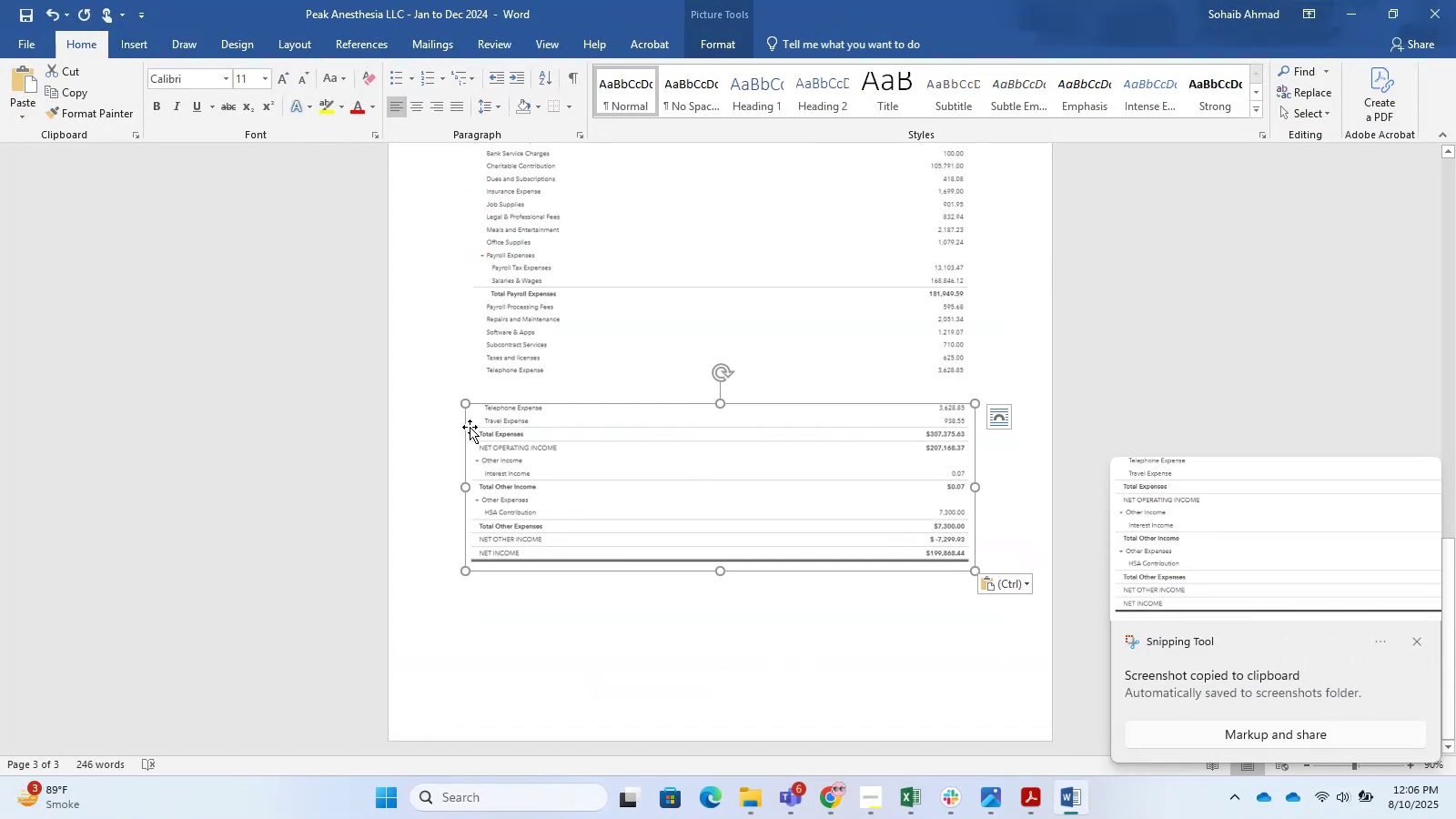 
key(Backspace)
 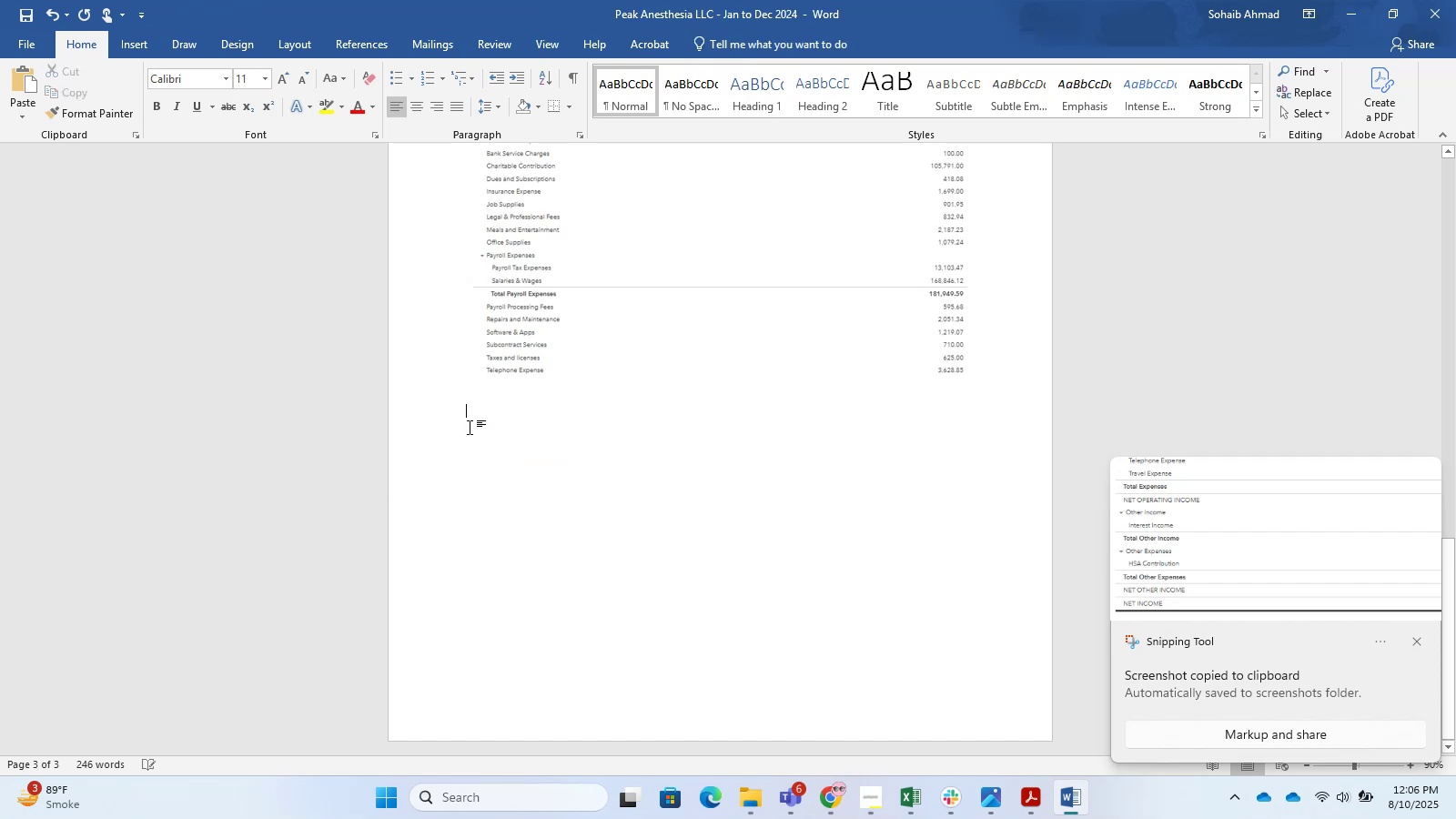 
key(Backspace)
 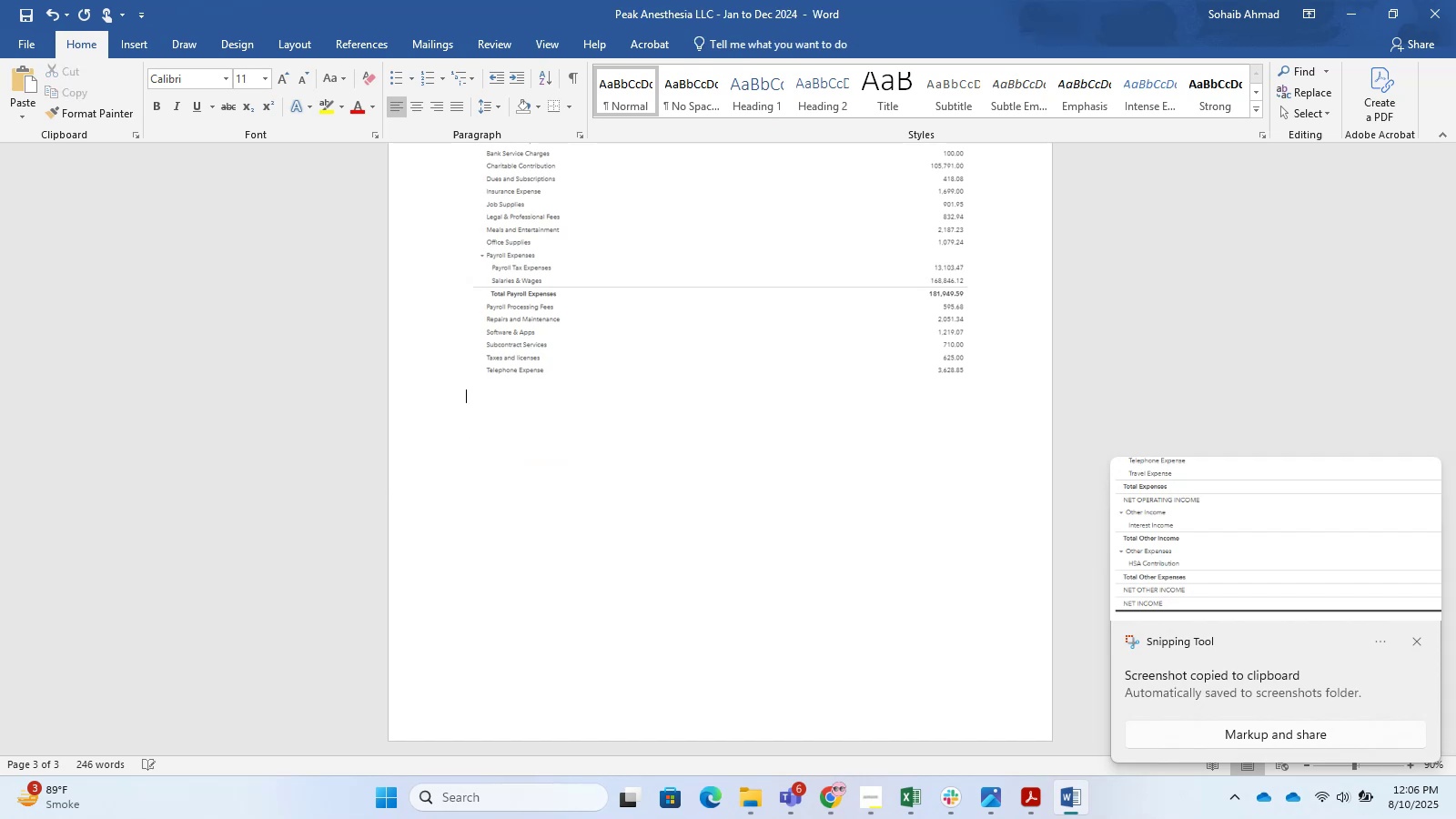 
key(Backspace)
 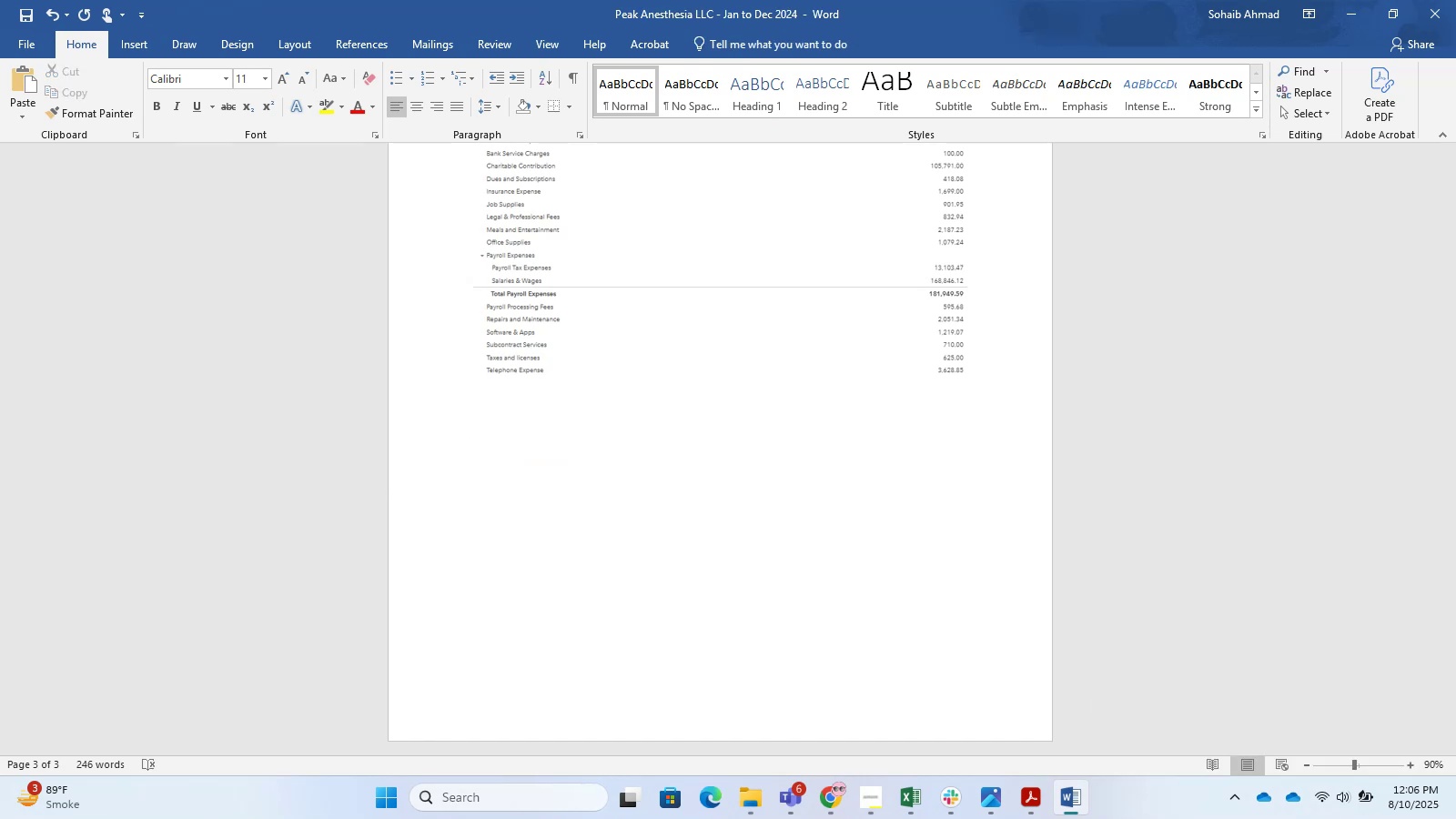 
key(Control+V)
 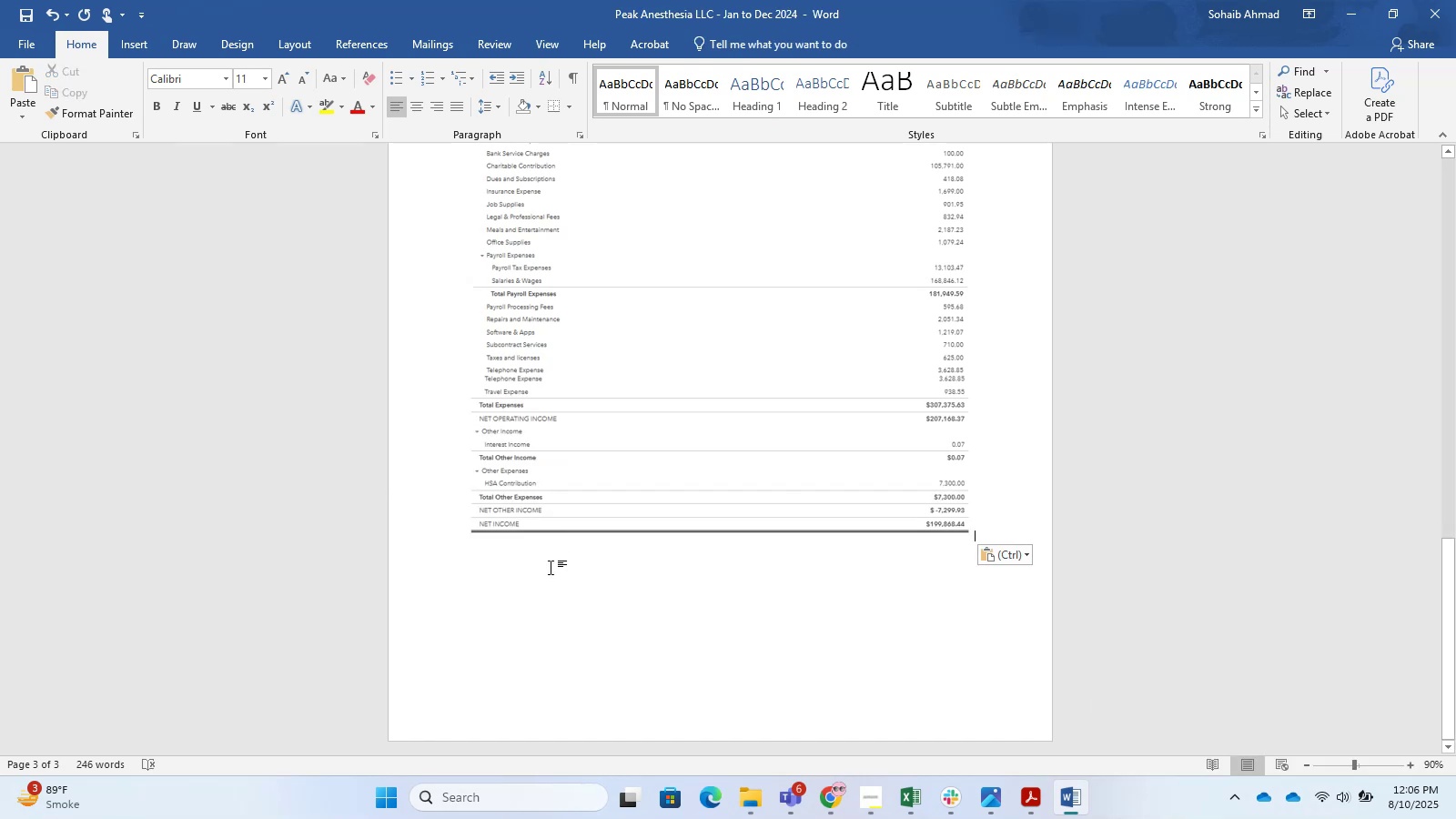 
left_click([539, 480])
 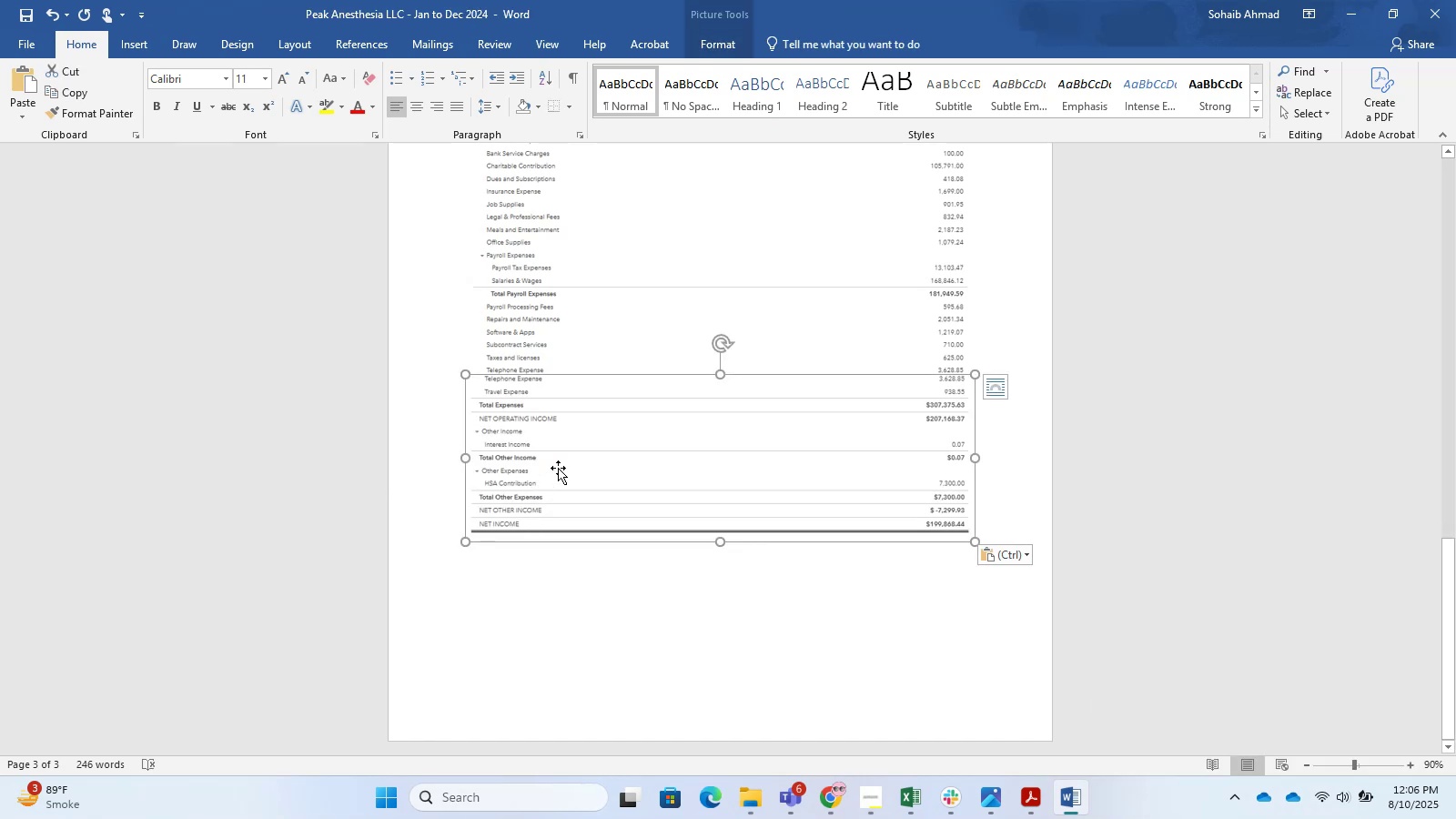 
left_click_drag(start_coordinate=[574, 455], to_coordinate=[582, 469])
 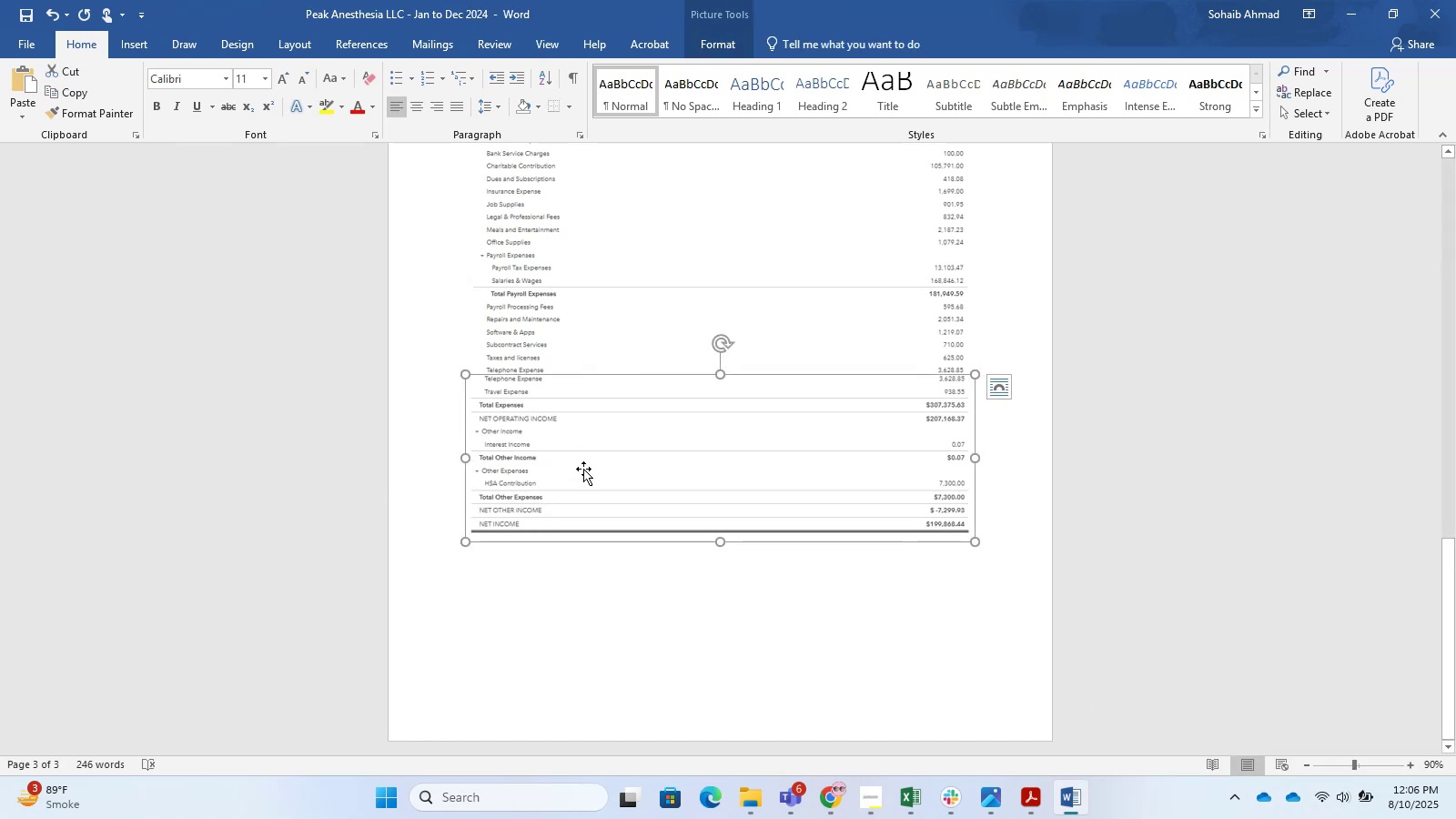 
hold_key(key=AltLeft, duration=0.72)
 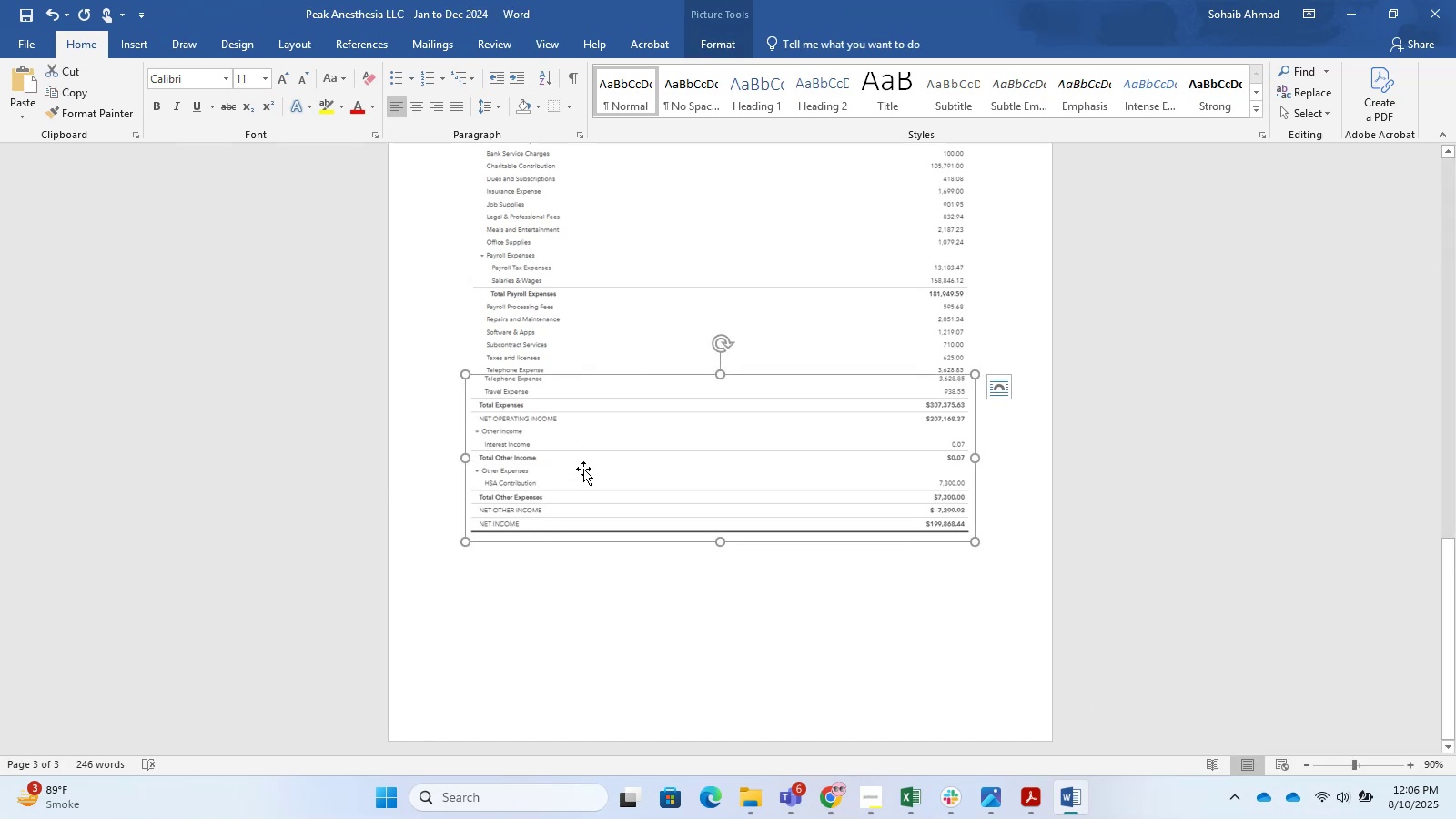 
hold_key(key=AltLeft, duration=0.48)
 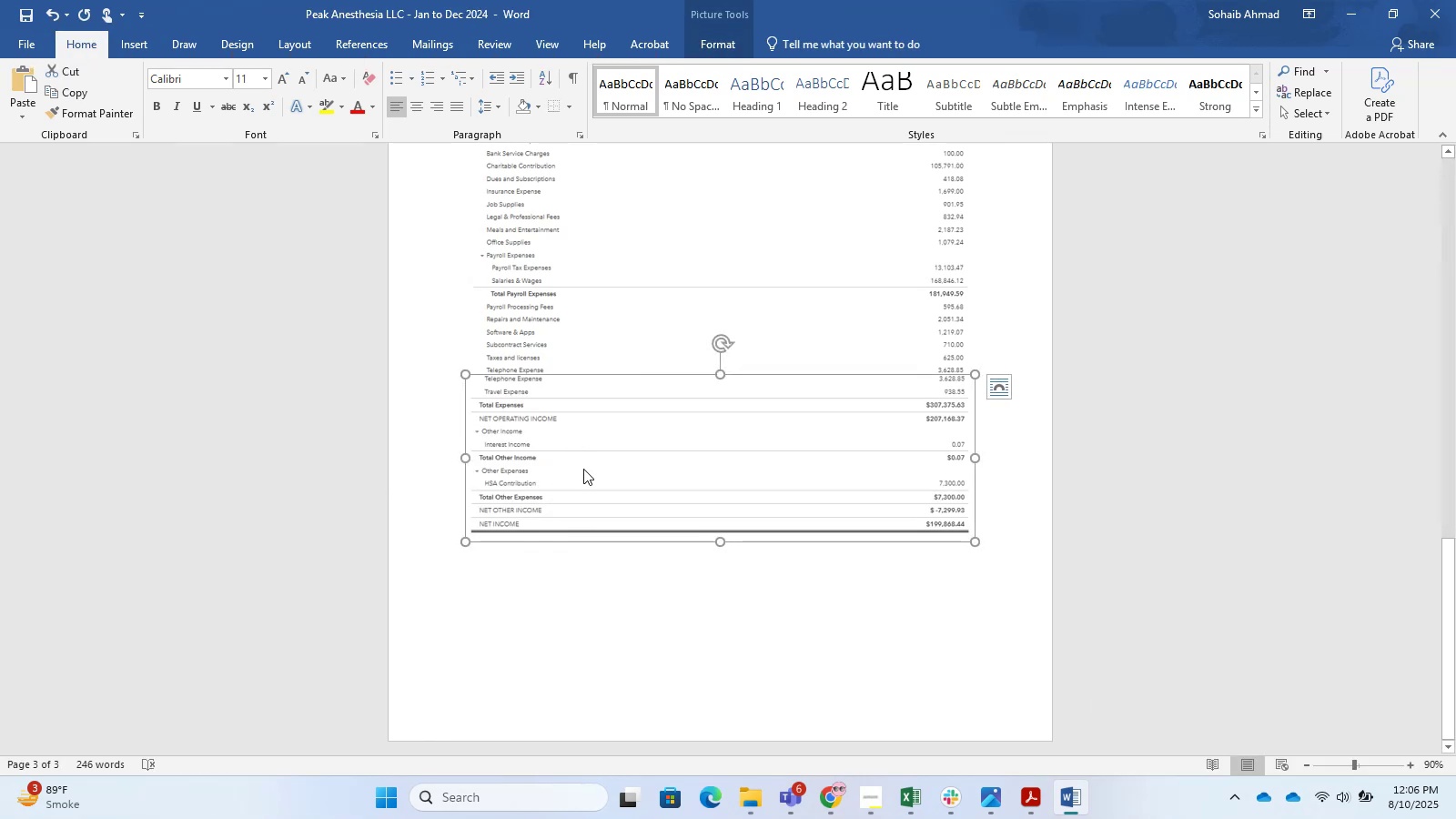 
key(Control+Z)
 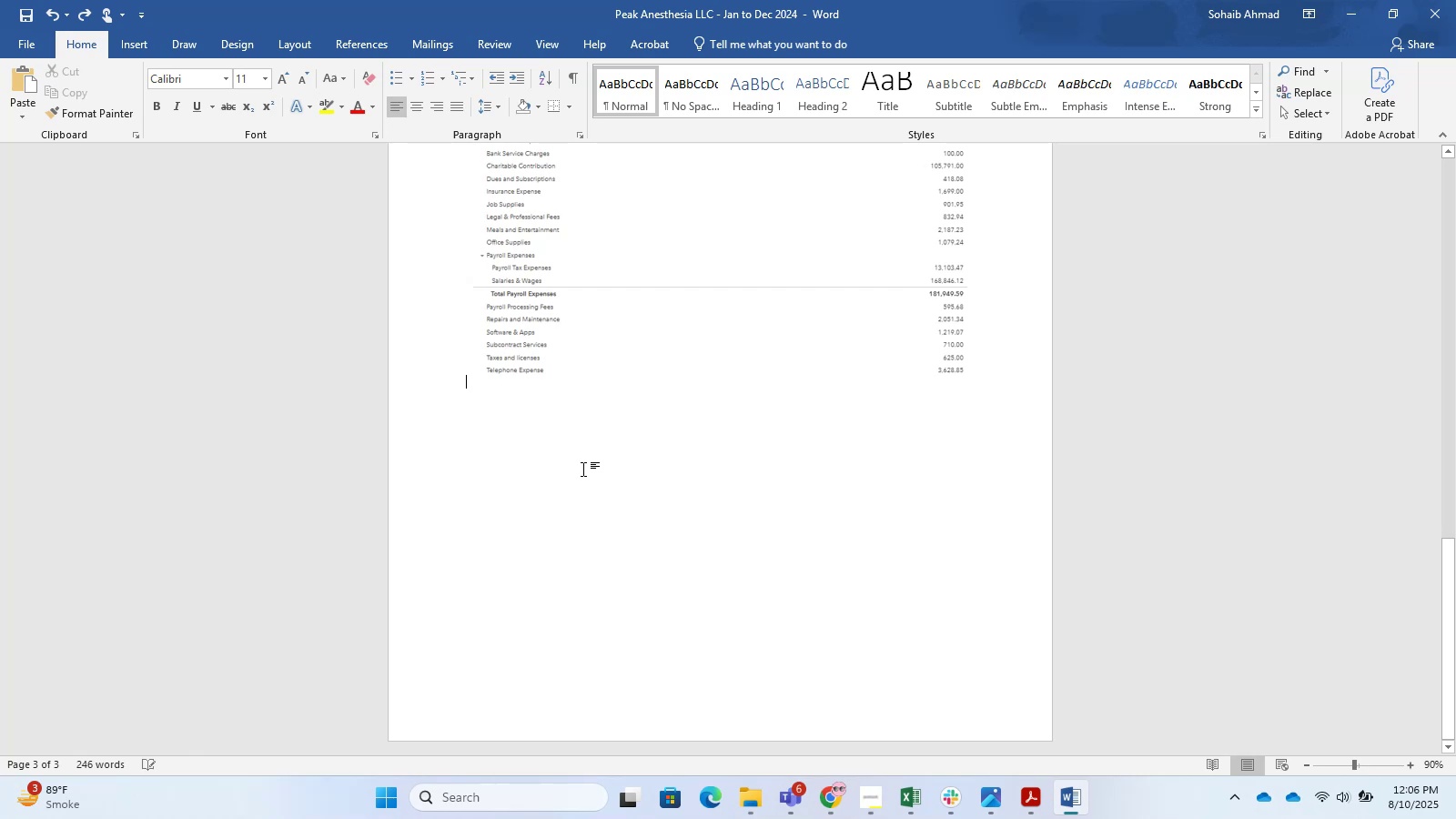 
key(Alt+AltLeft)
 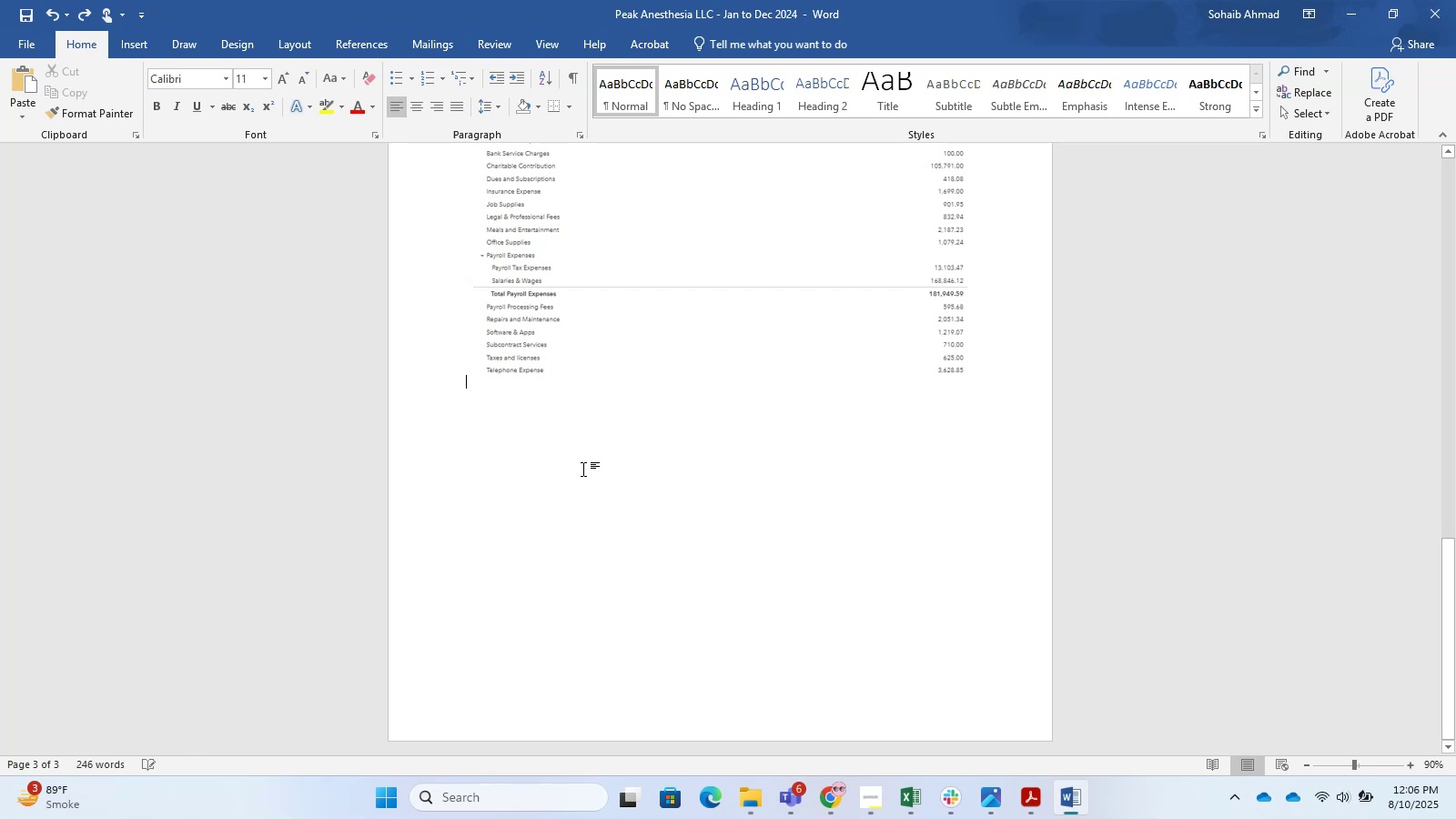 
key(Alt+Tab)
 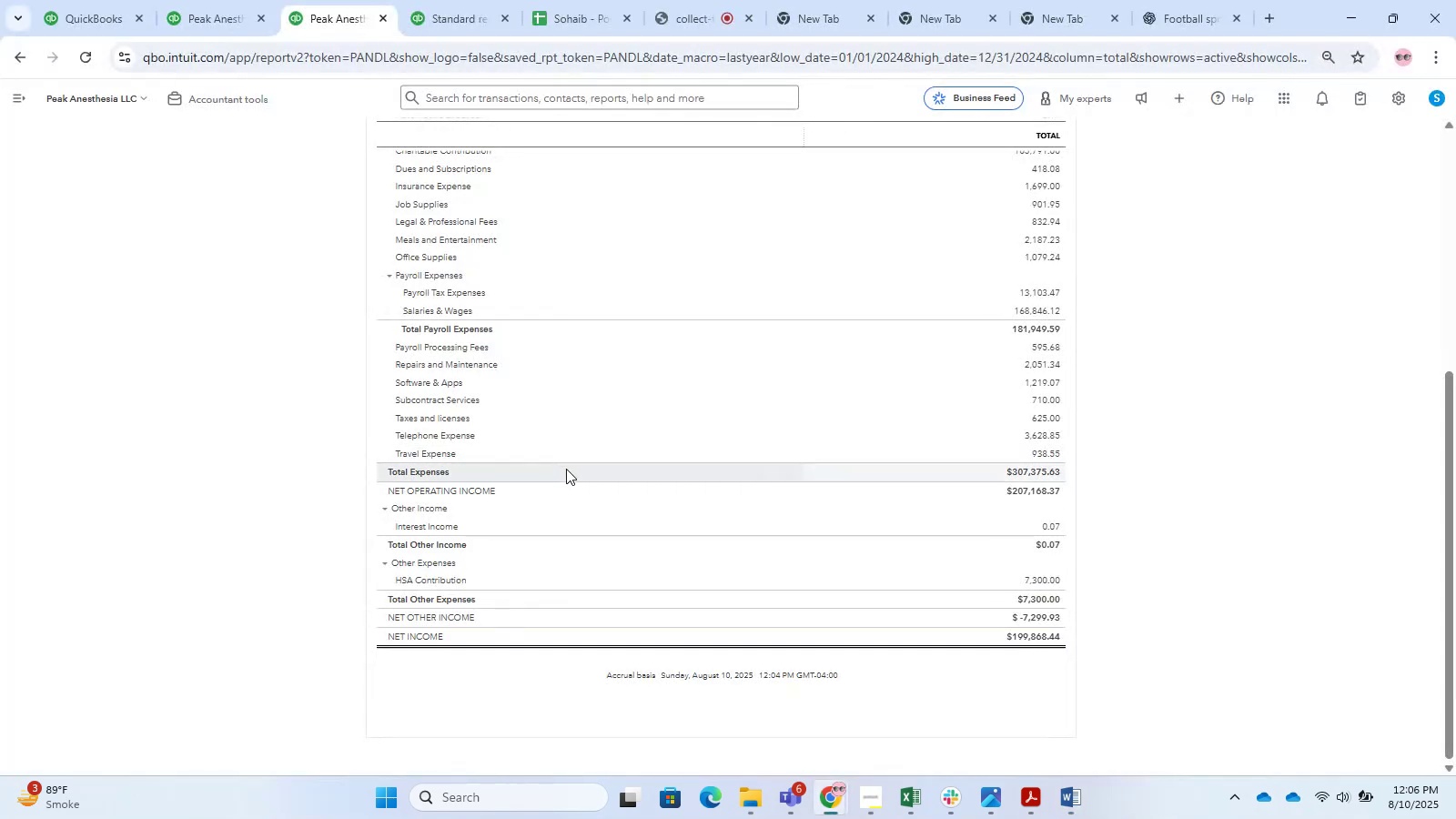 
key(Meta+Shift+S)
 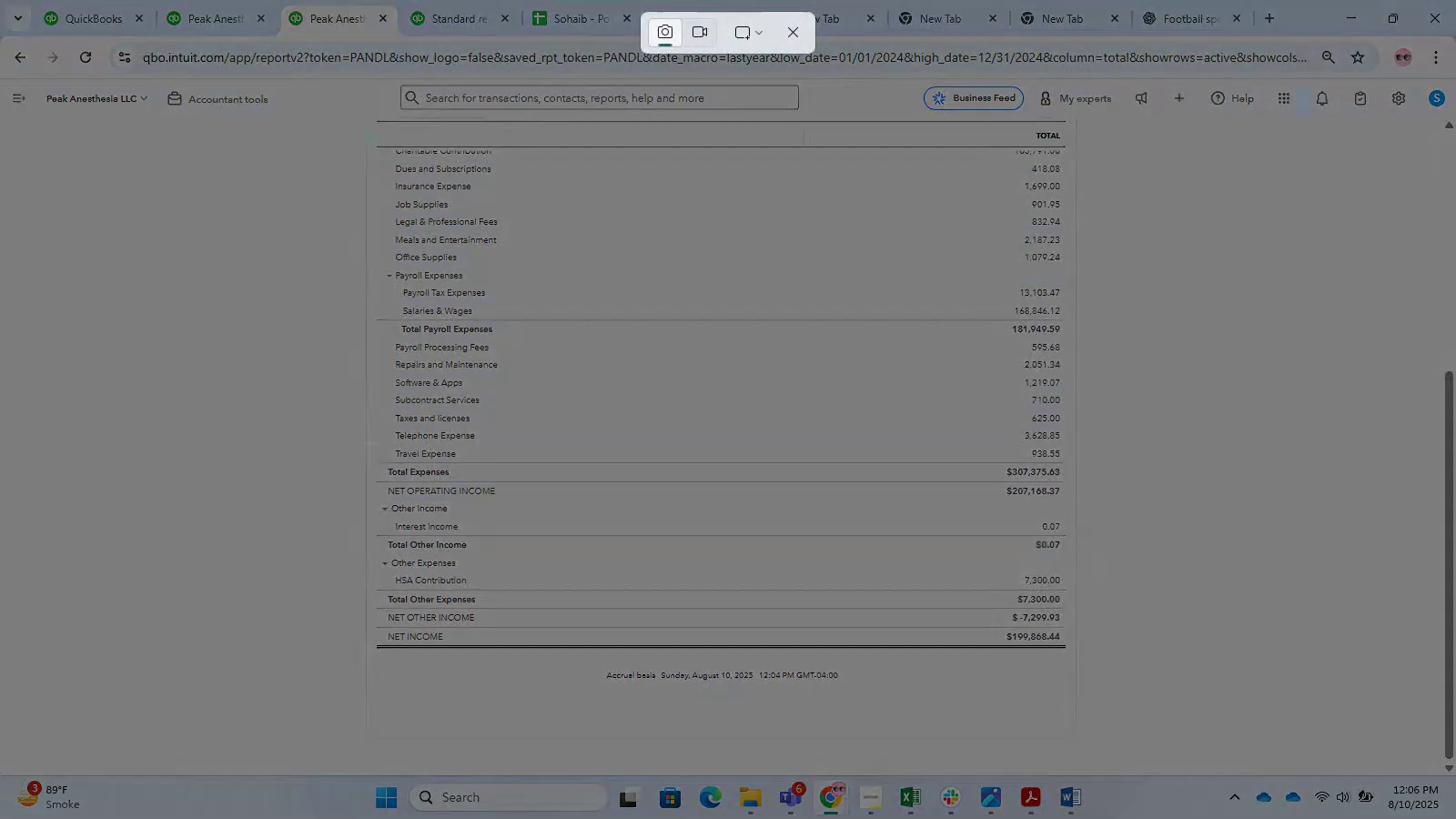 
left_click_drag(start_coordinate=[365, 444], to_coordinate=[1074, 657])
 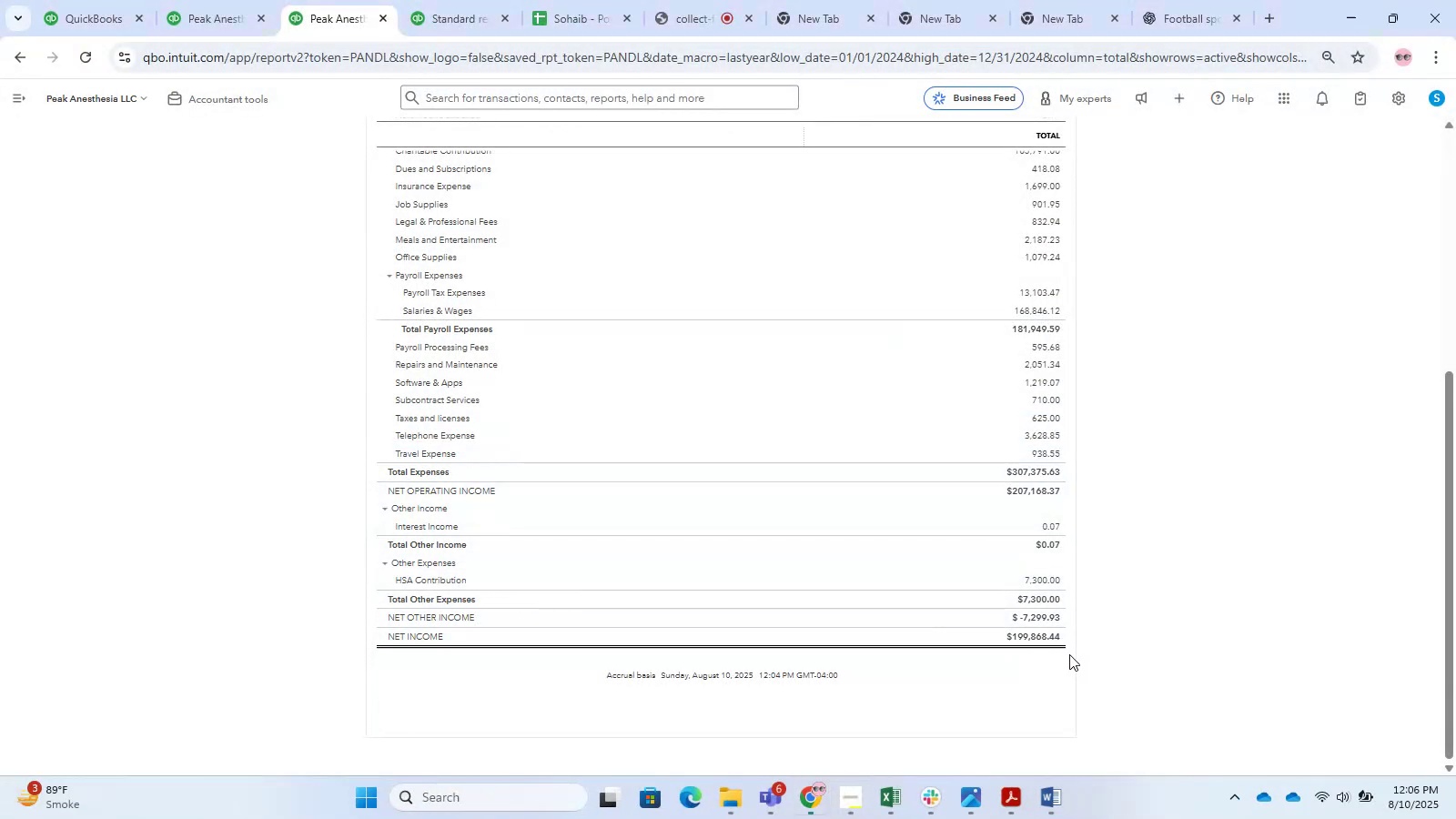 
key(Alt+Tab)
 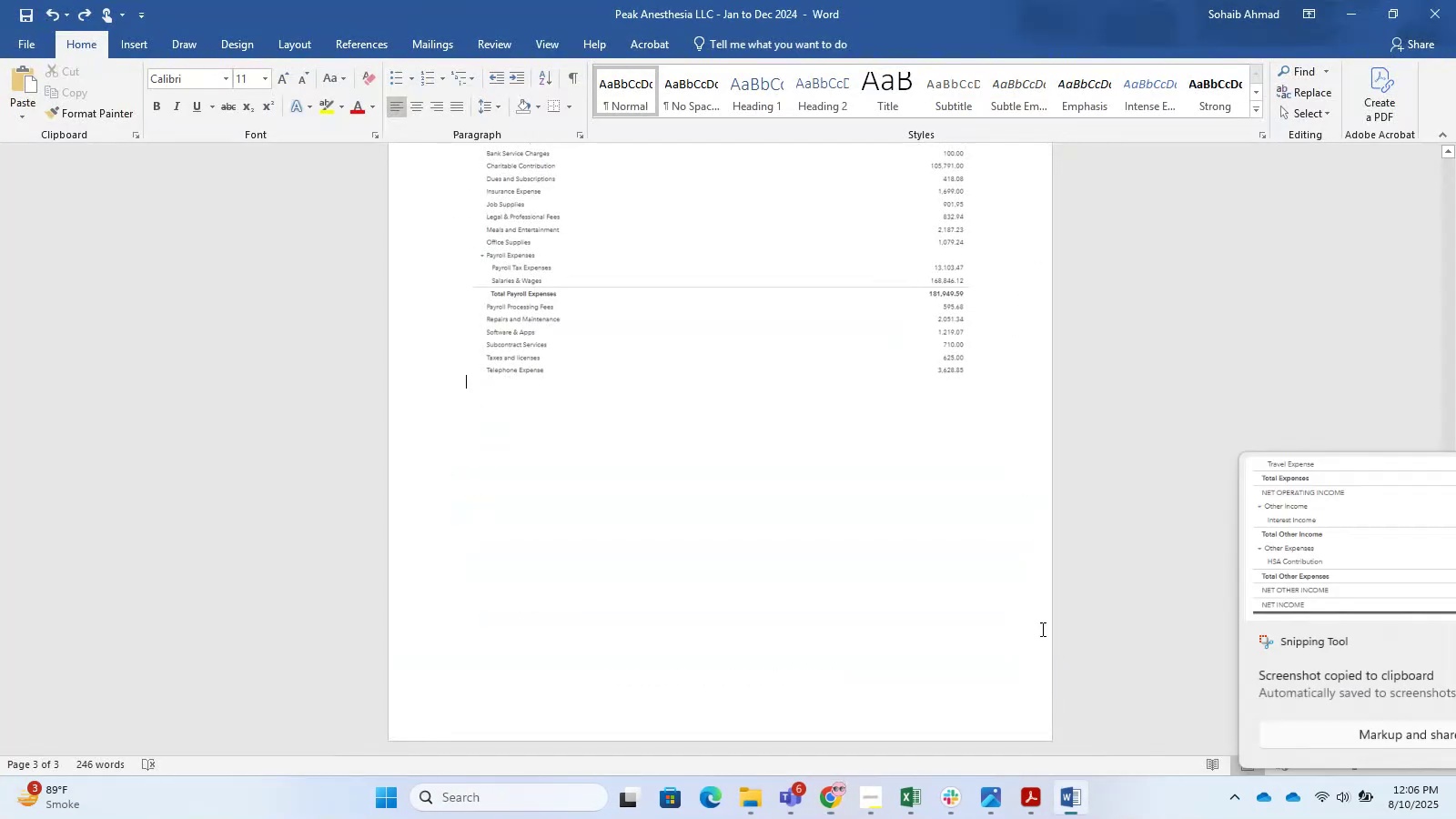 
key(Control+V)
 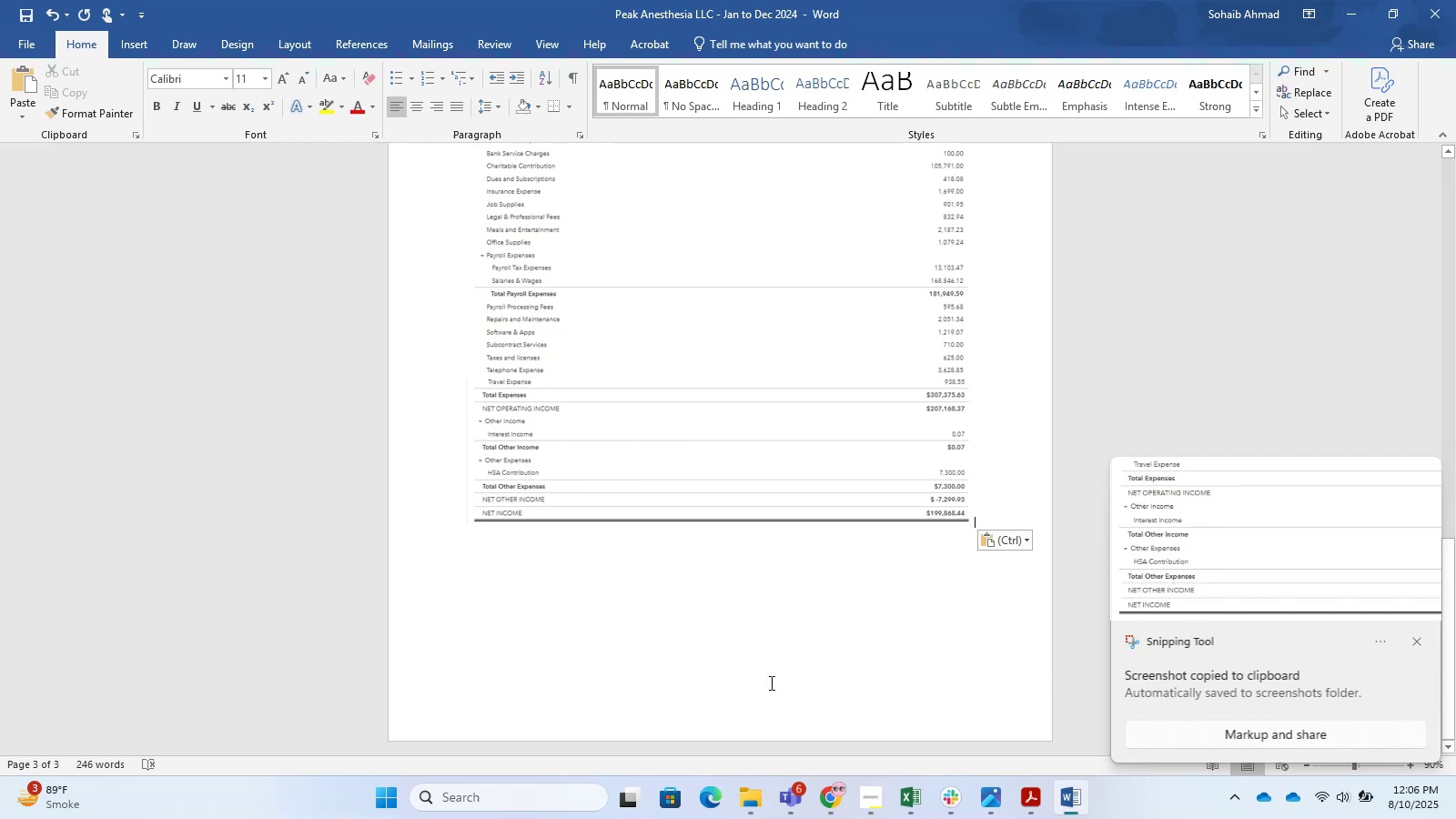 
scroll: coordinate [794, 592], scroll_direction: up, amount: 6.0
 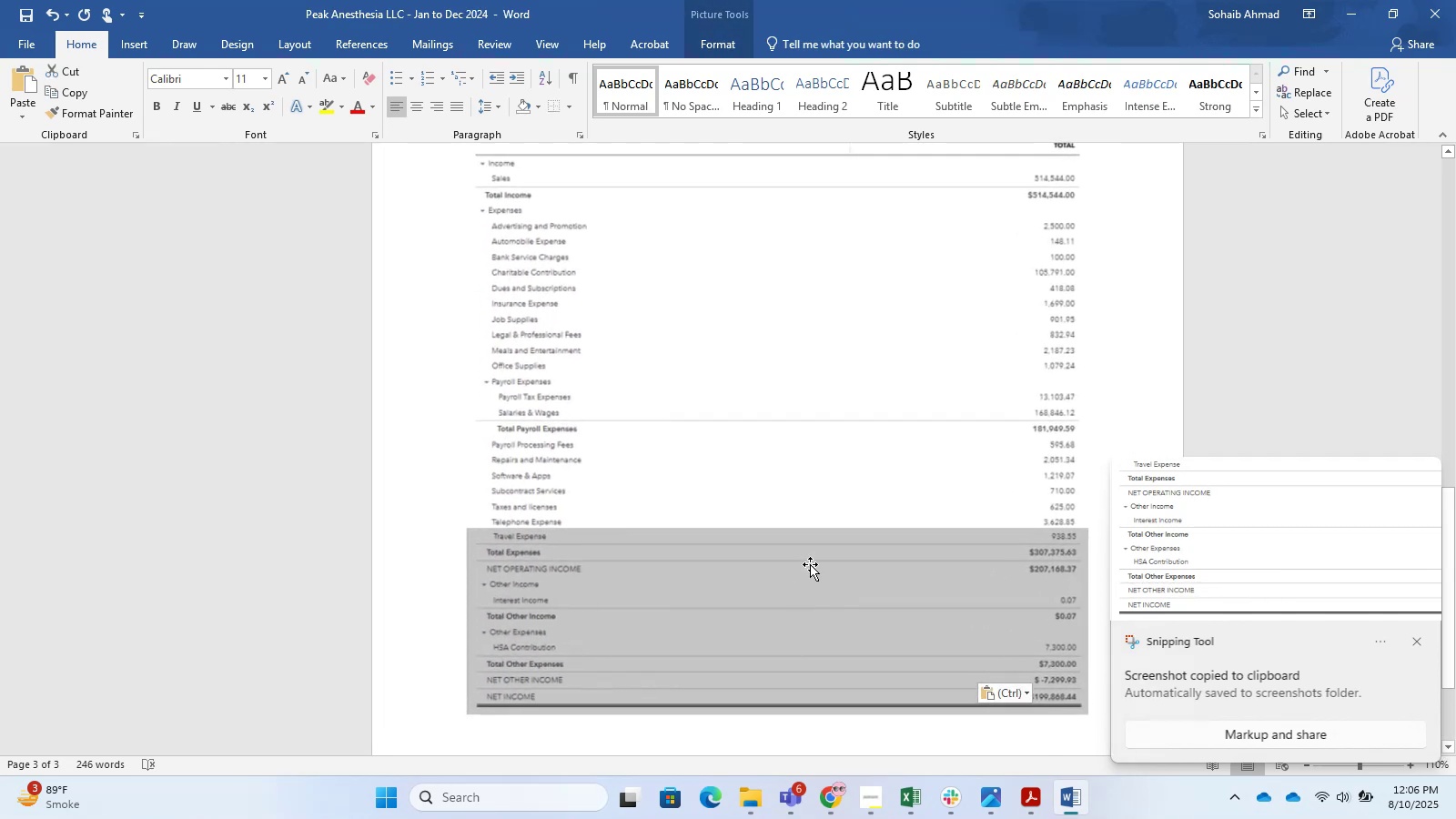 
key(Control+ControlLeft)
 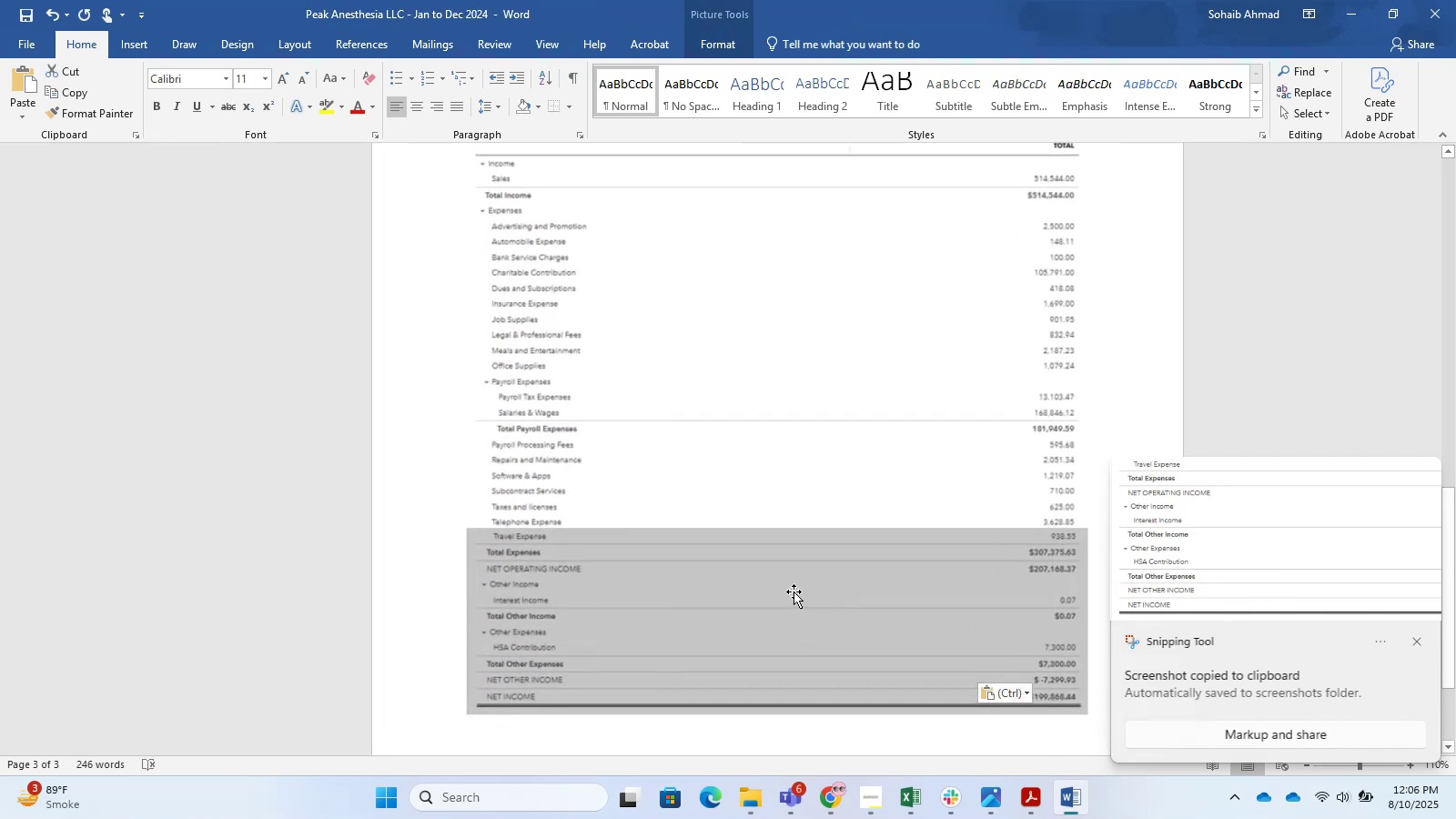 
hold_key(key=ControlLeft, duration=0.56)
 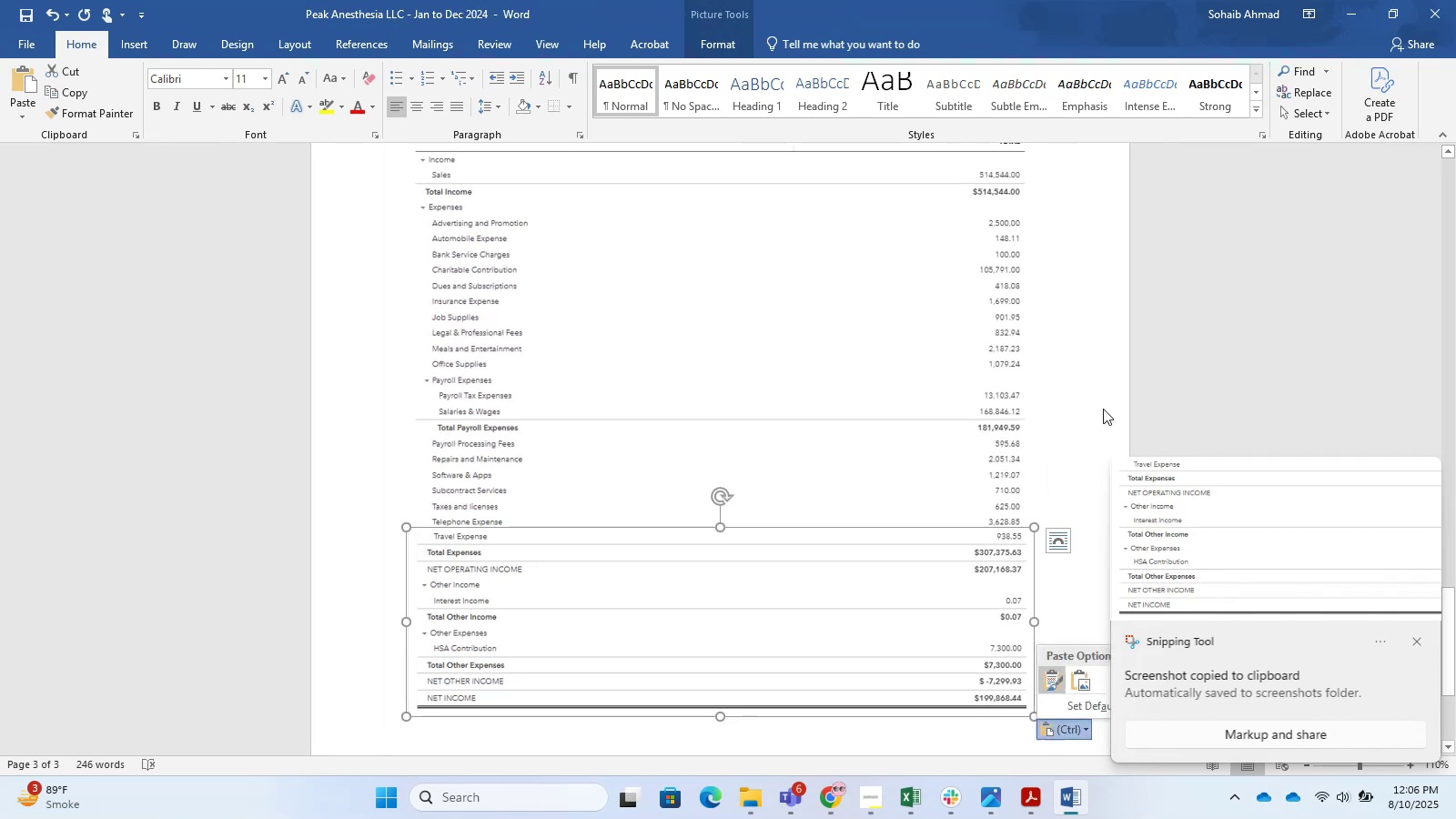 
scroll: coordinate [1003, 395], scroll_direction: up, amount: 5.0
 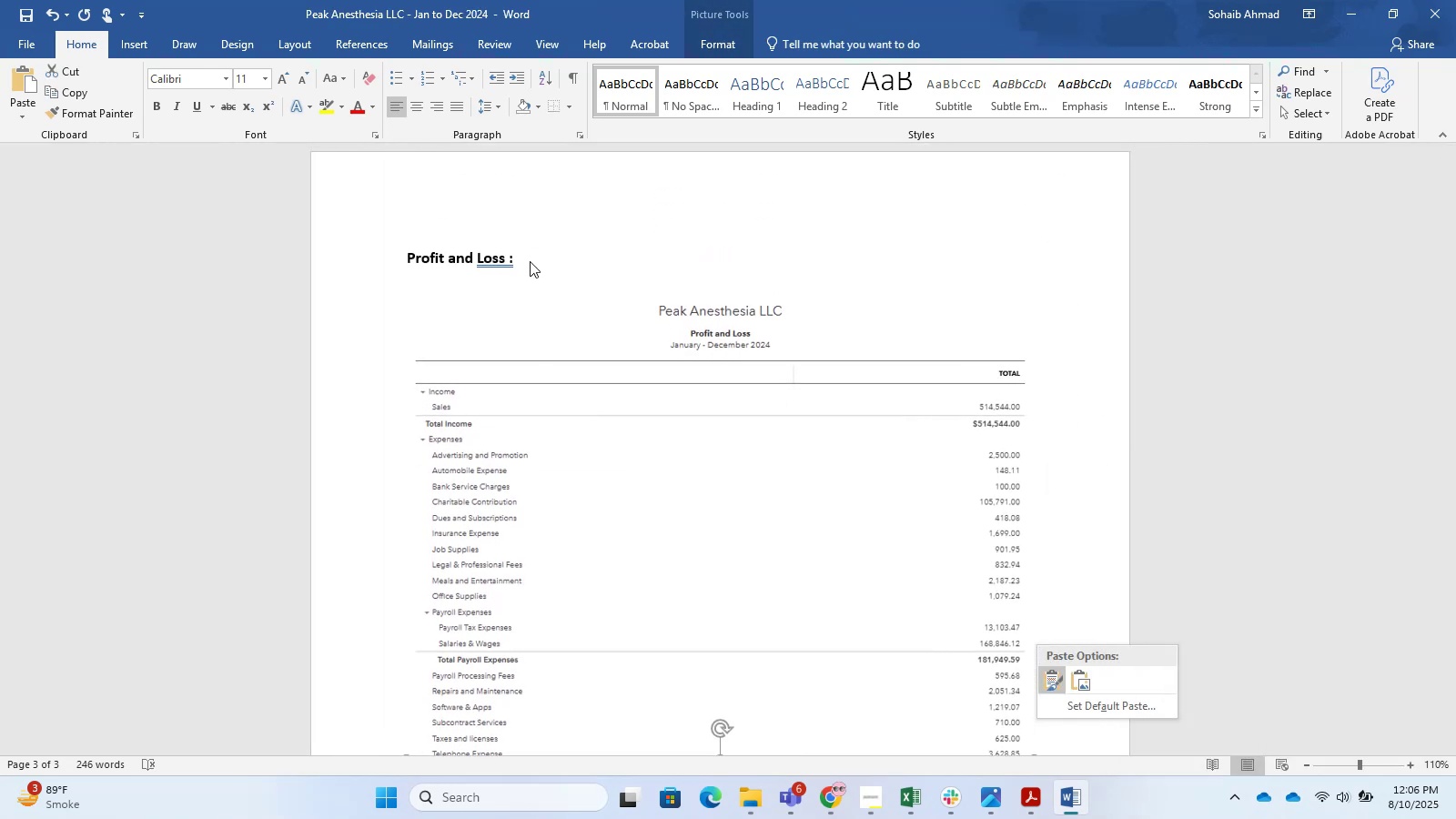 
left_click([513, 257])
 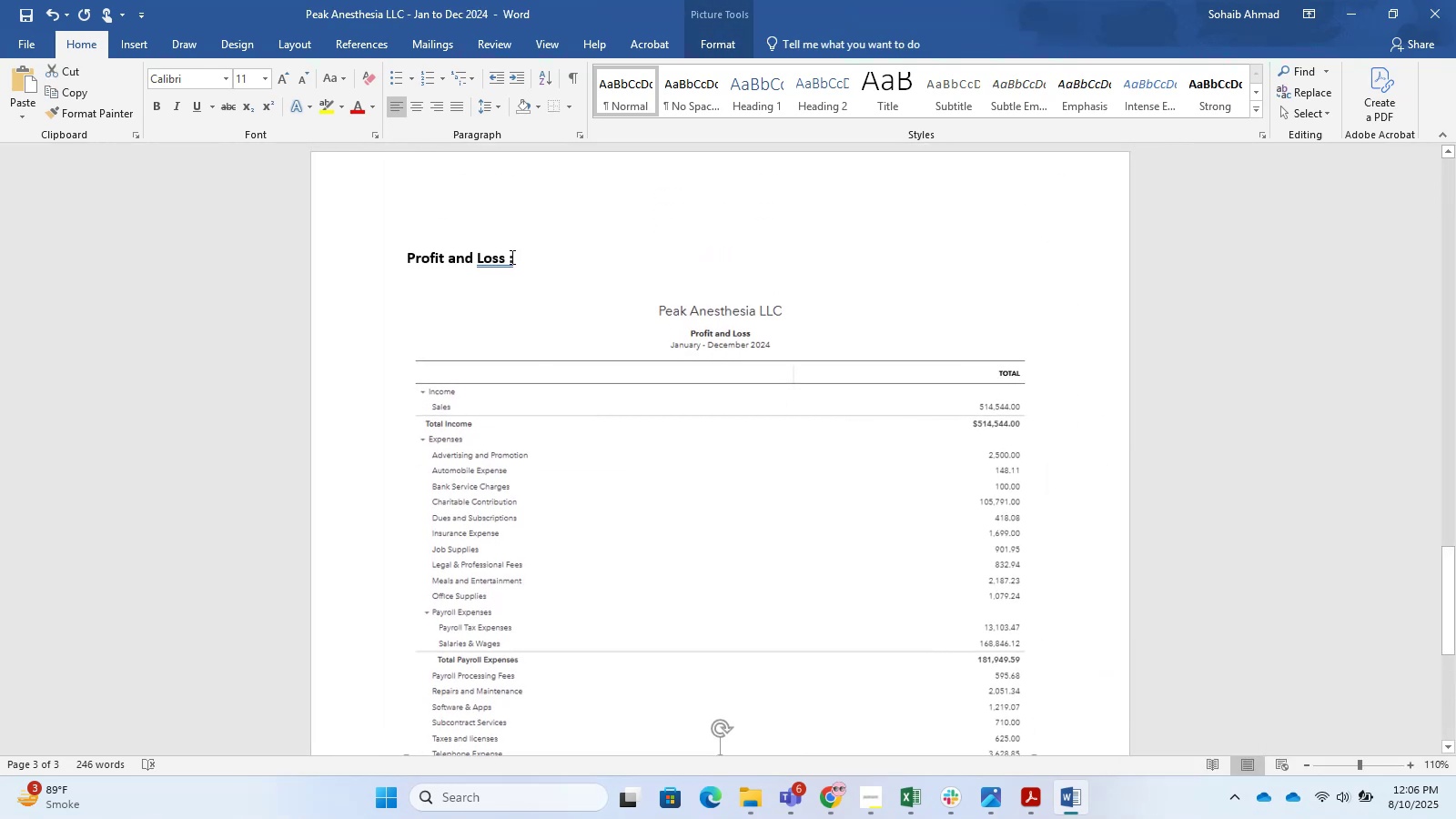 
left_click([510, 257])
 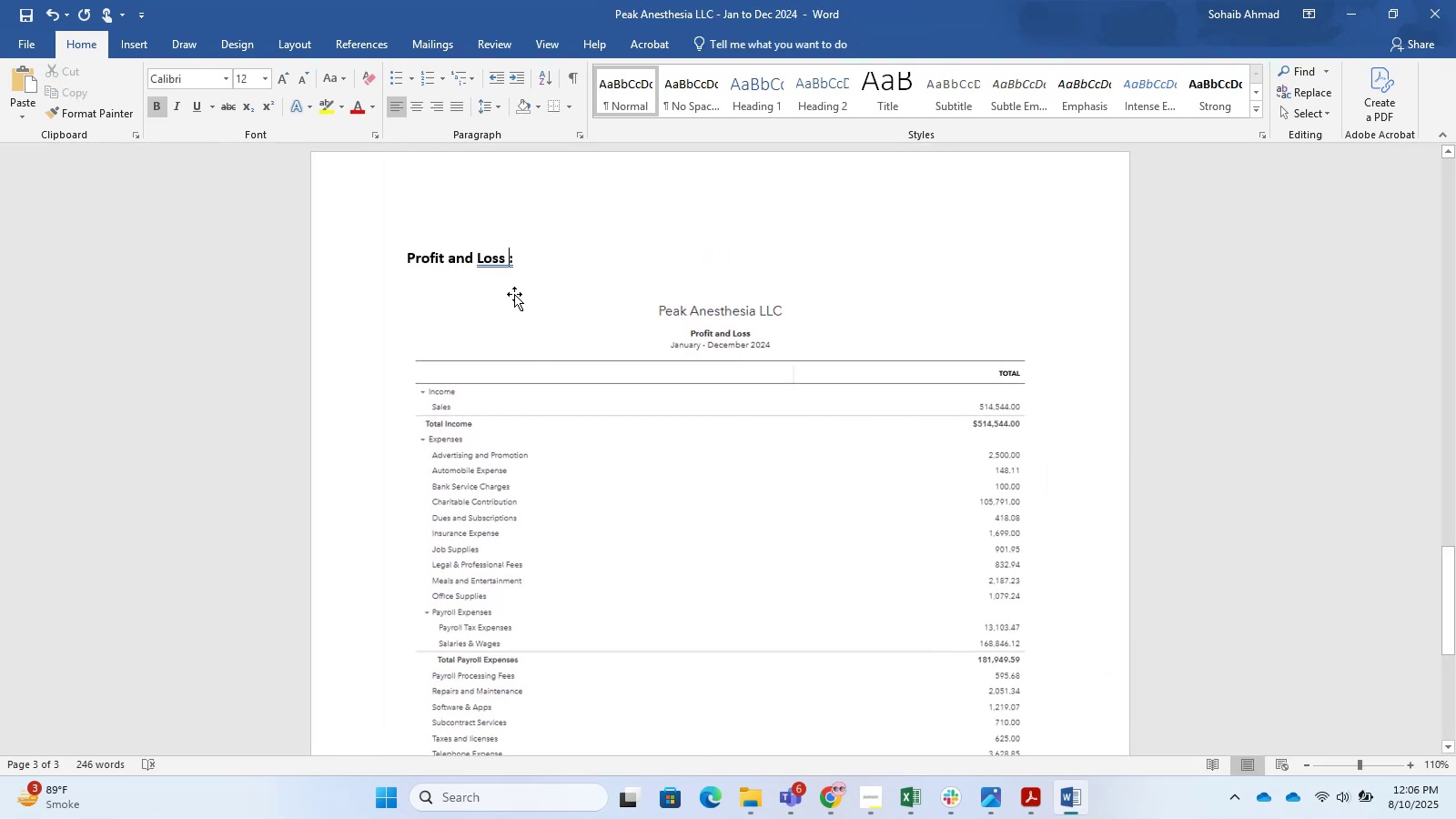 
key(Backspace)
 